 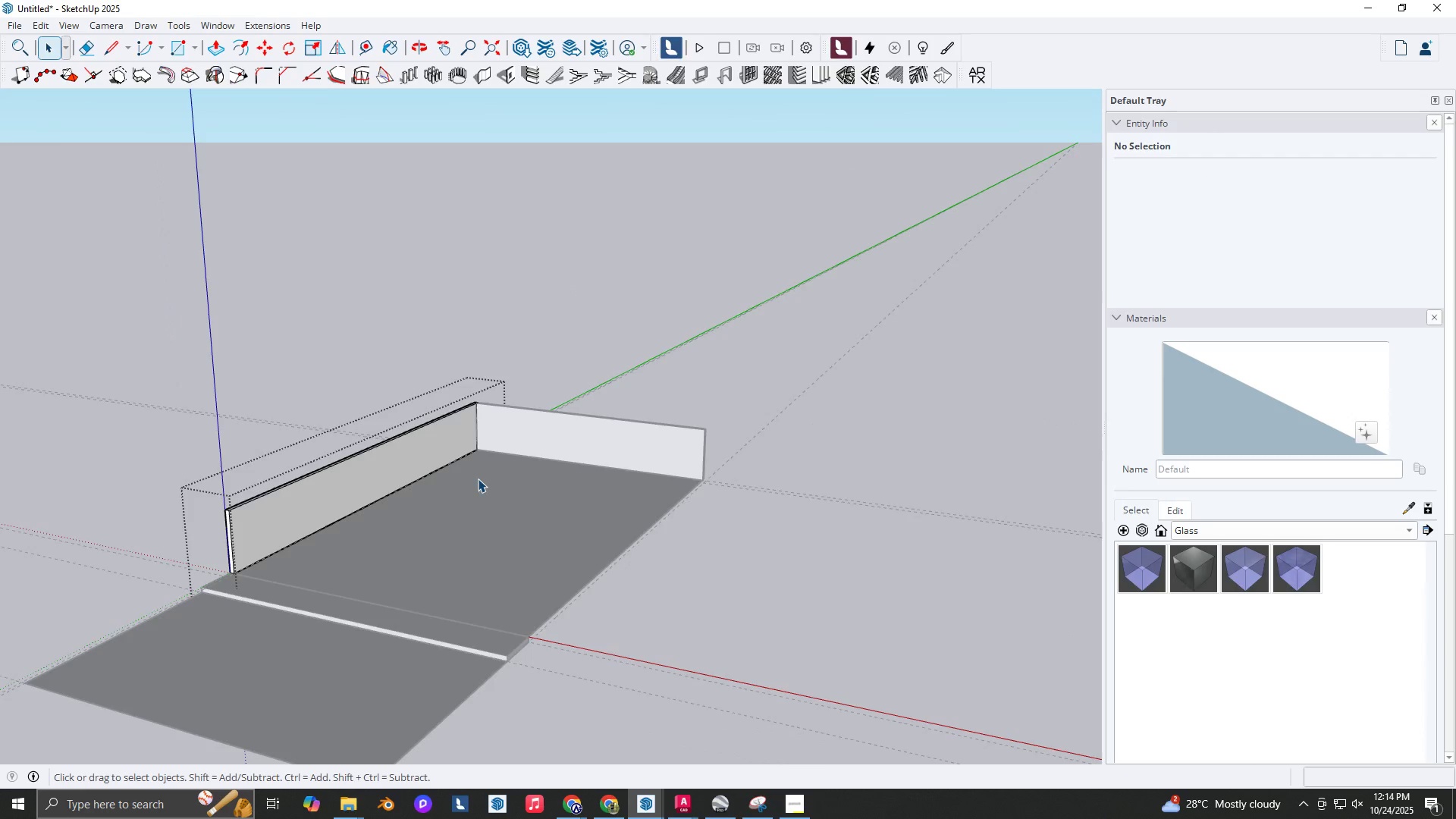 
key(Escape)
 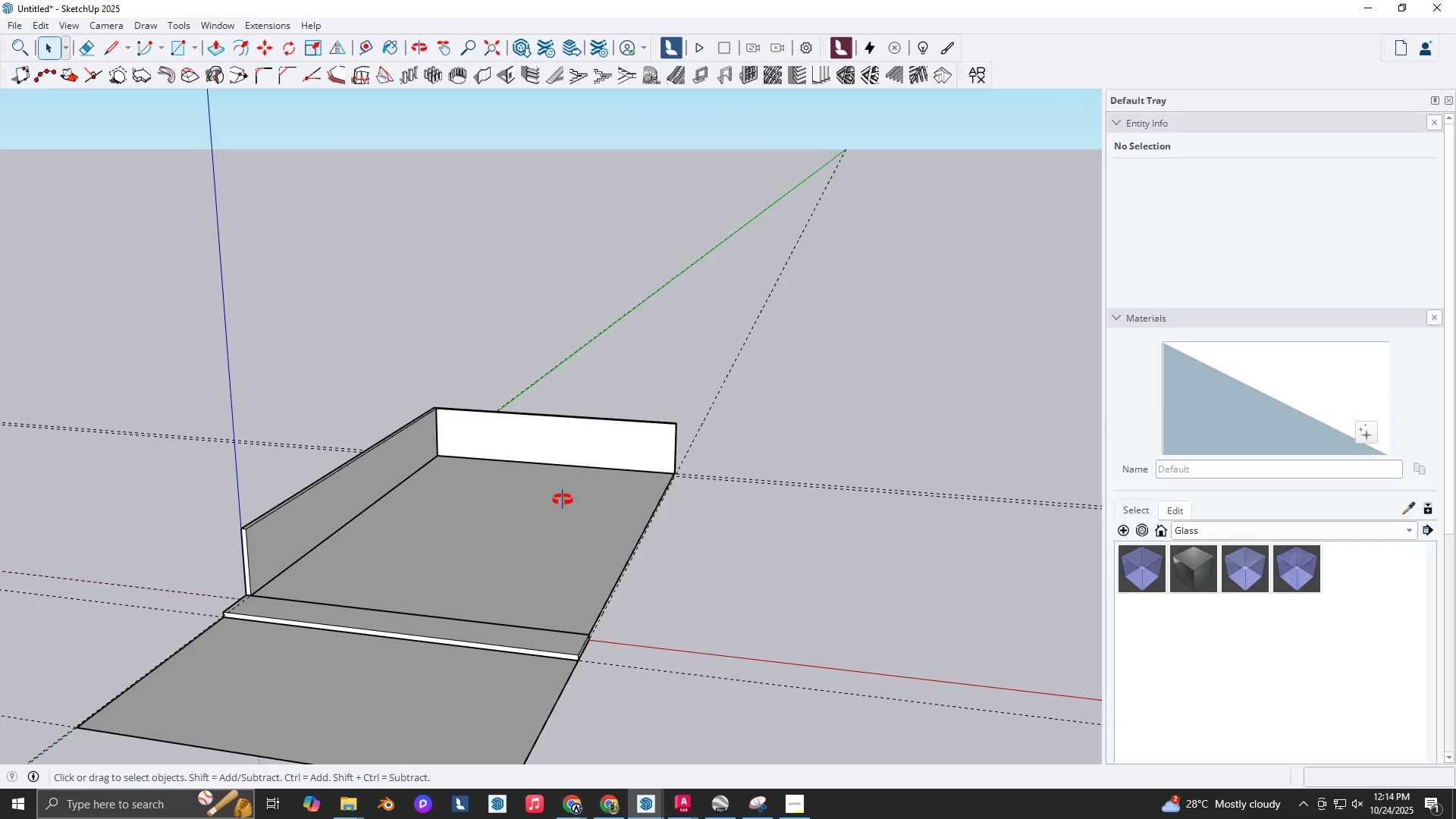 
scroll: coordinate [623, 581], scroll_direction: up, amount: 9.0
 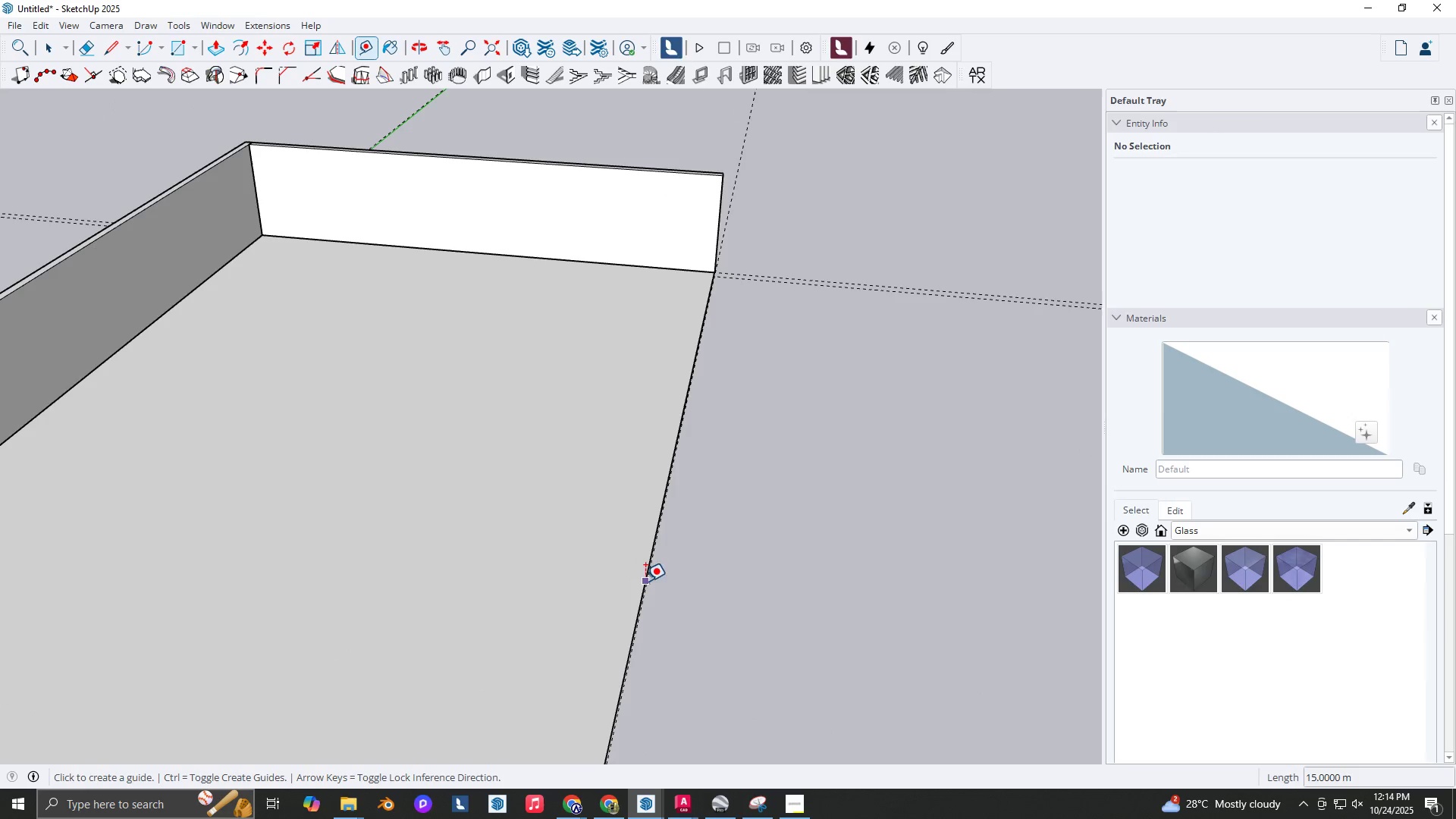 
hold_key(key=T, duration=19.89)
 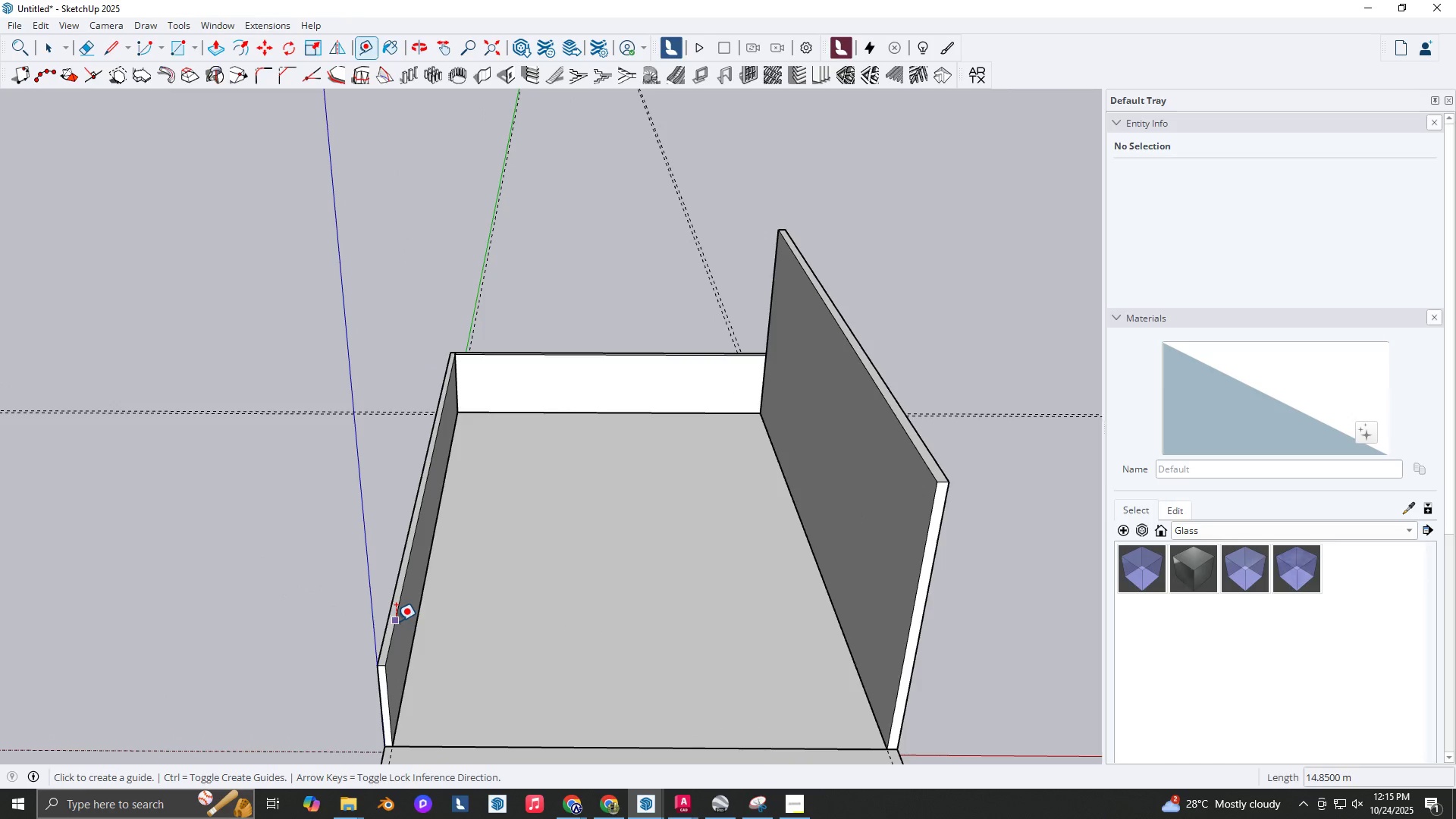 
scroll: coordinate [639, 579], scroll_direction: up, amount: 3.0
 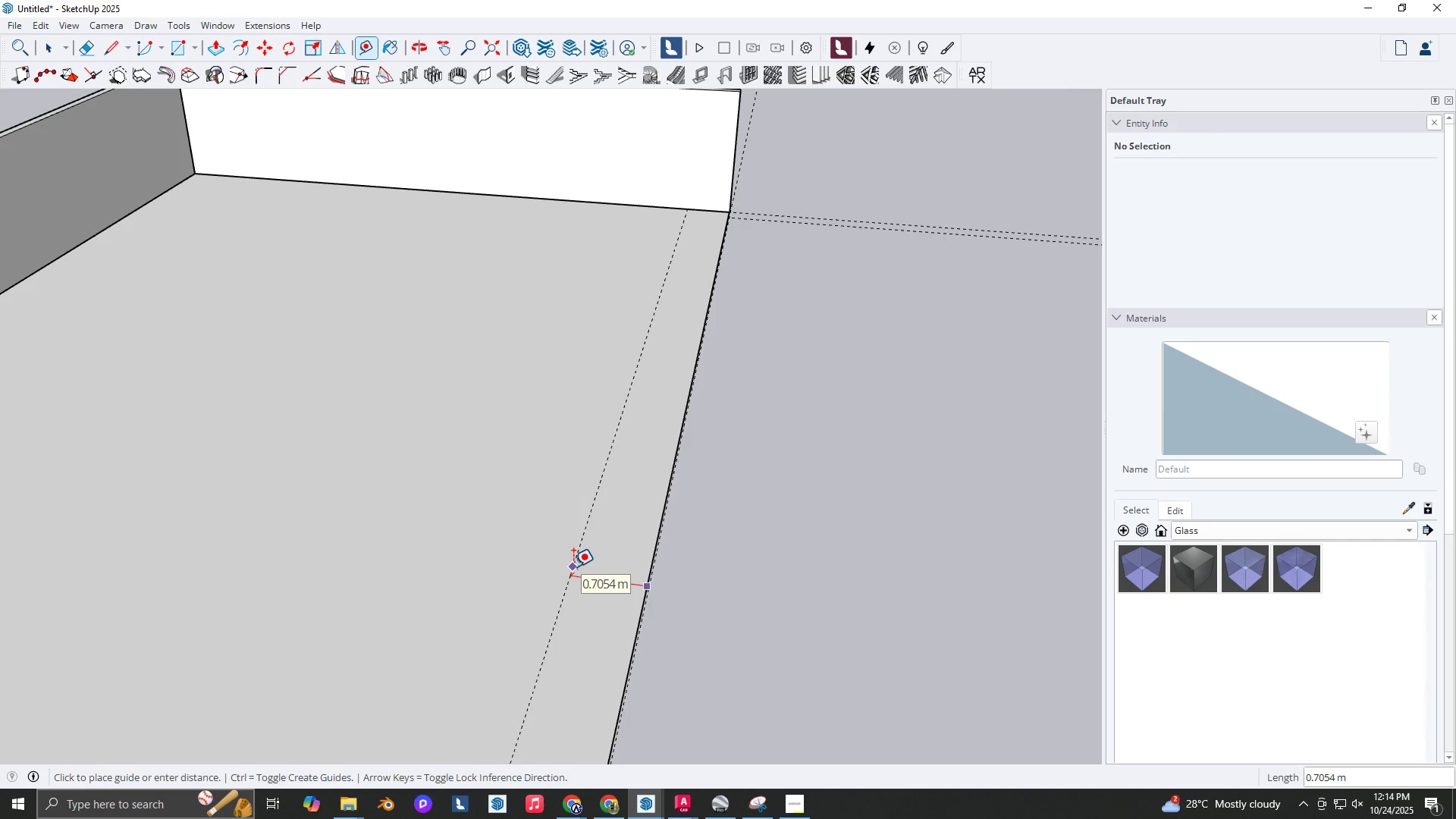 
key(NumpadDecimal)
 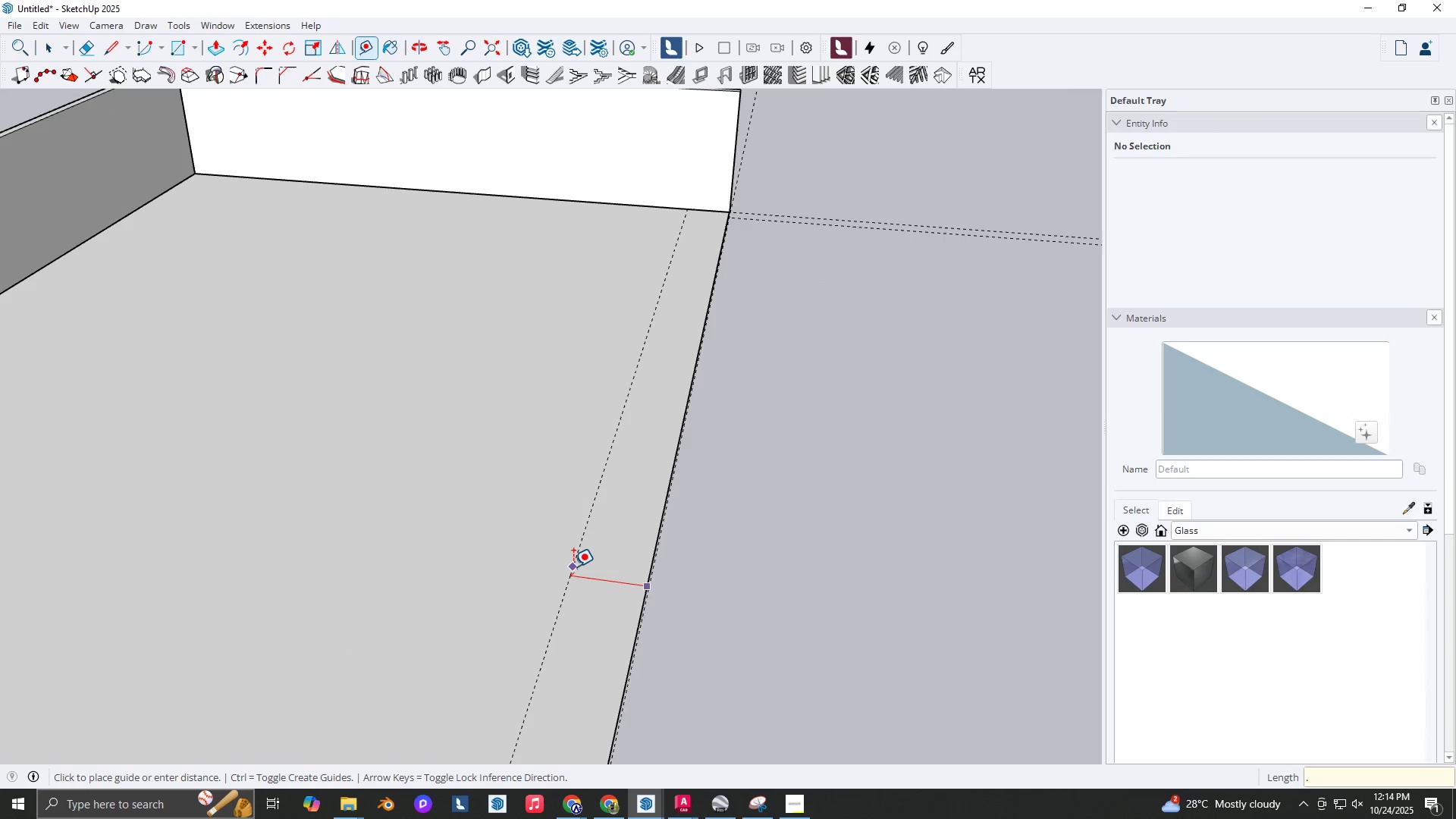 
key(Numpad2)
 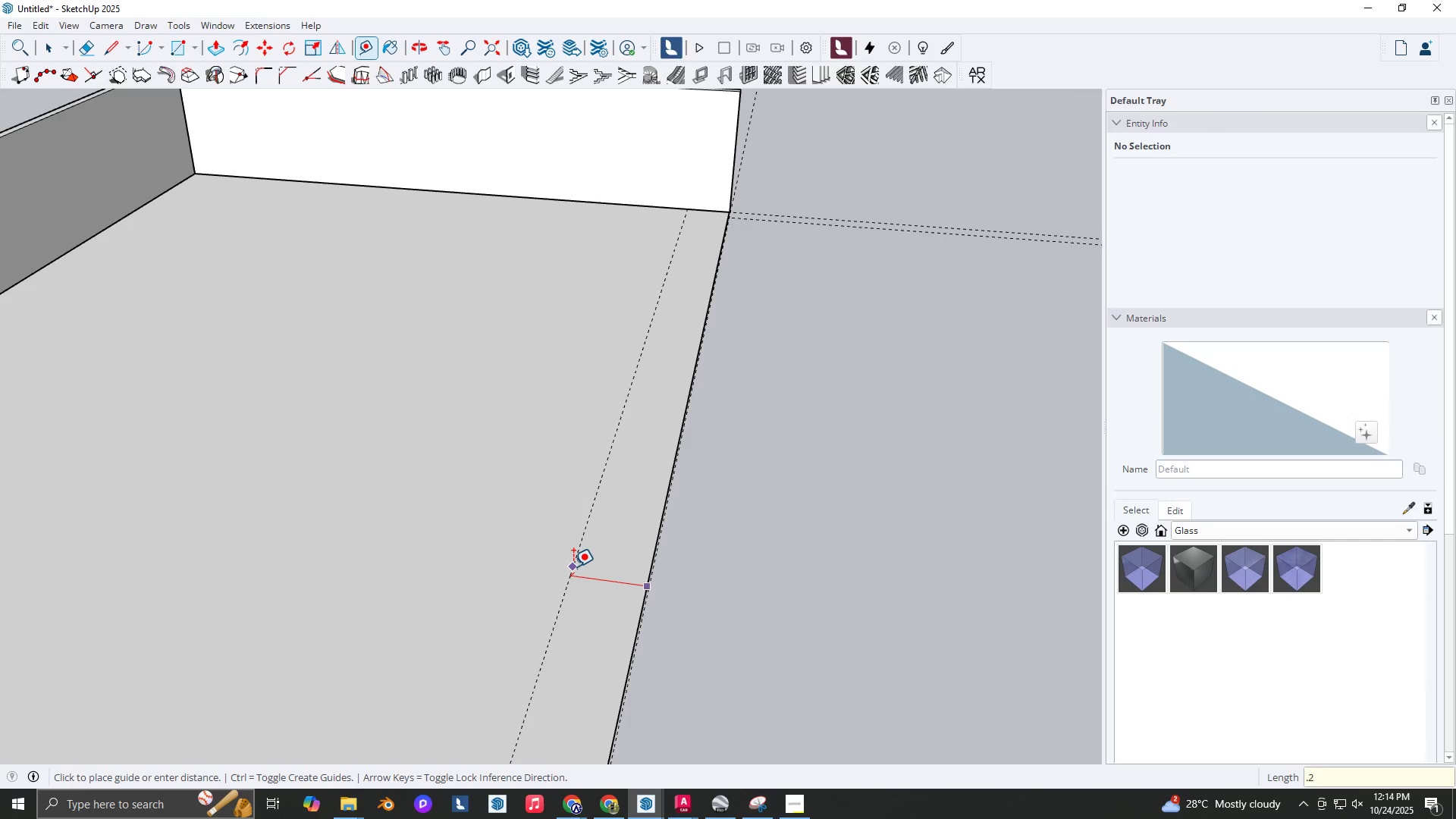 
key(Numpad0)
 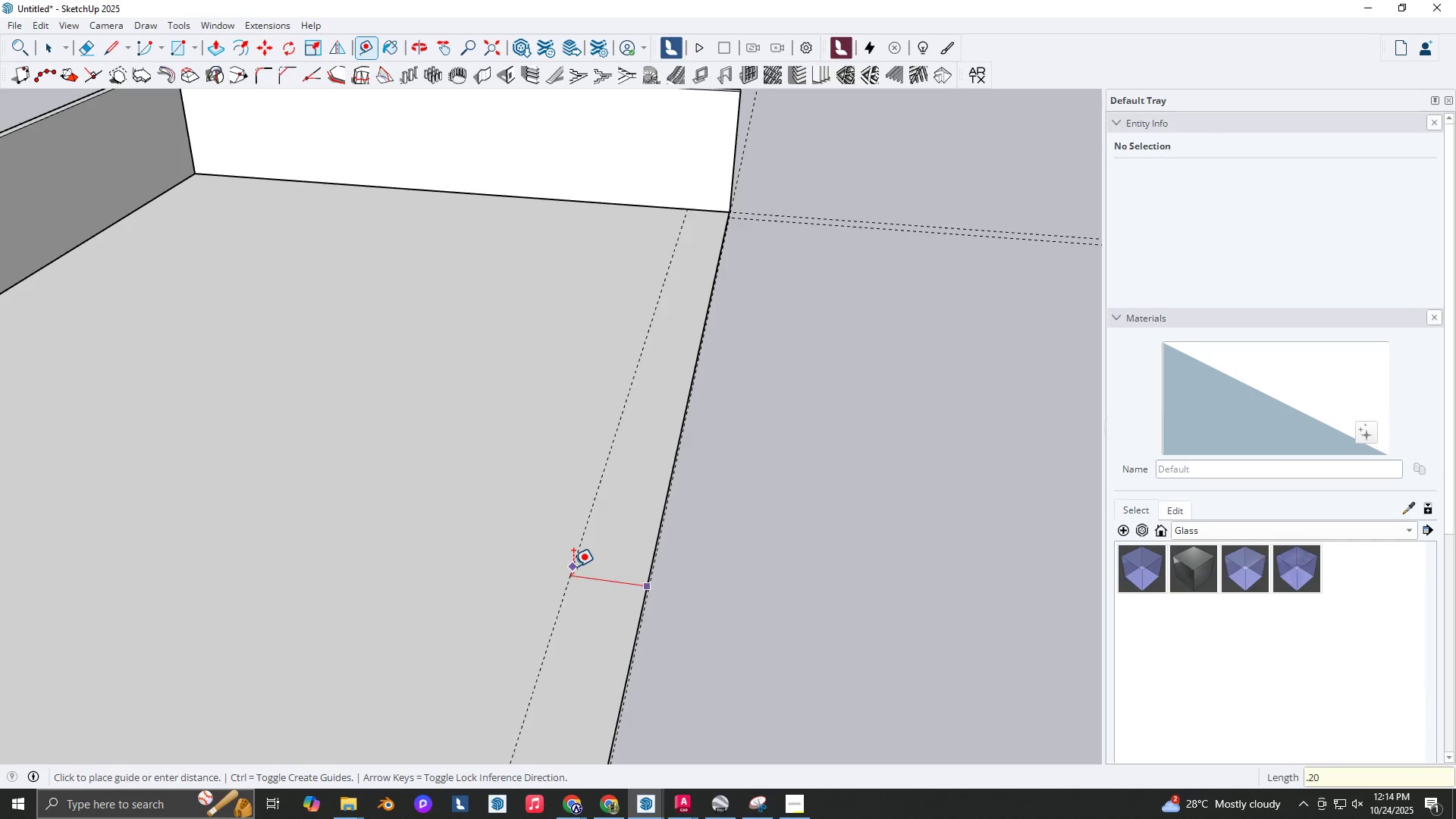 
key(NumpadEnter)
 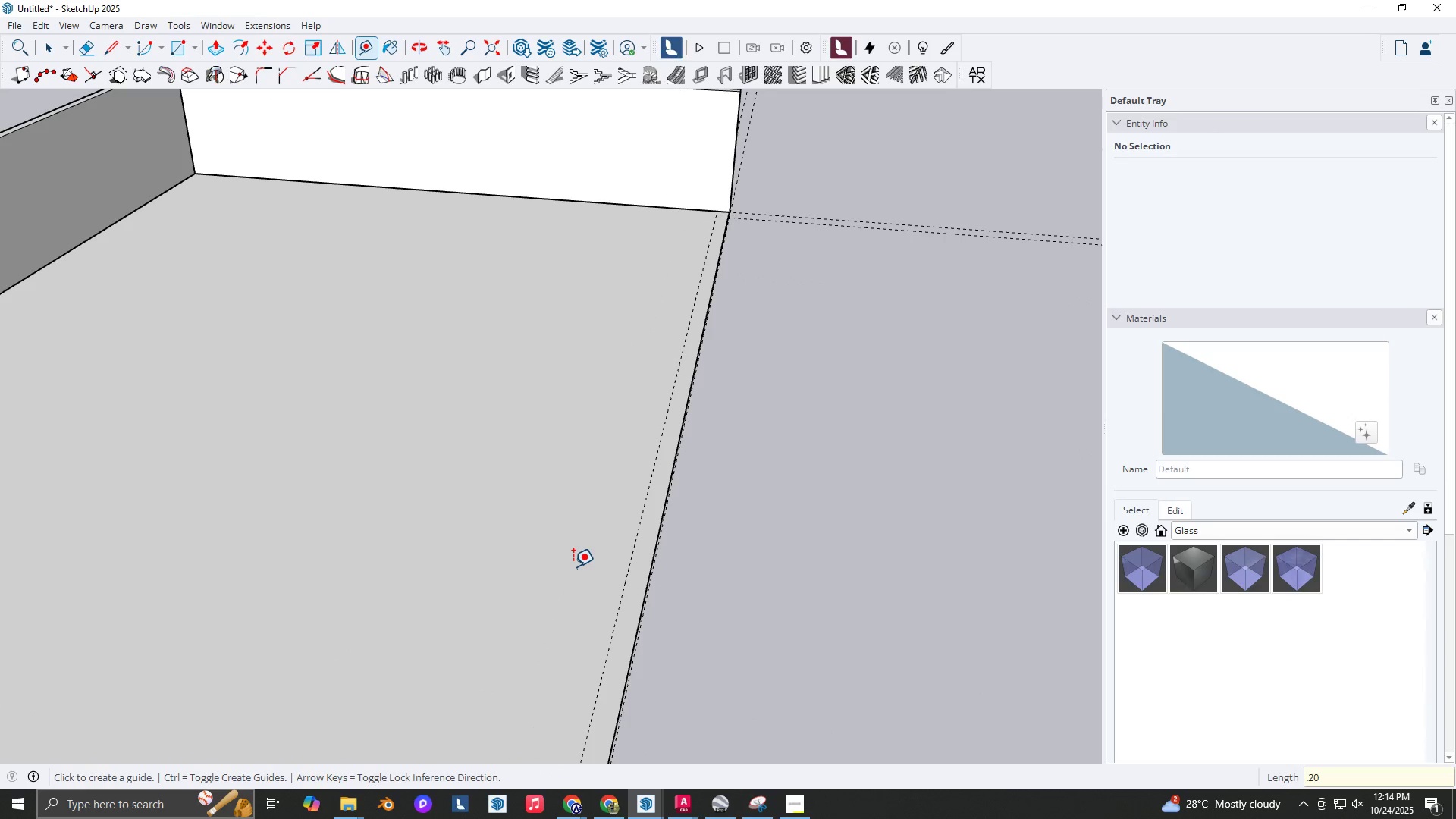 
key(R)
 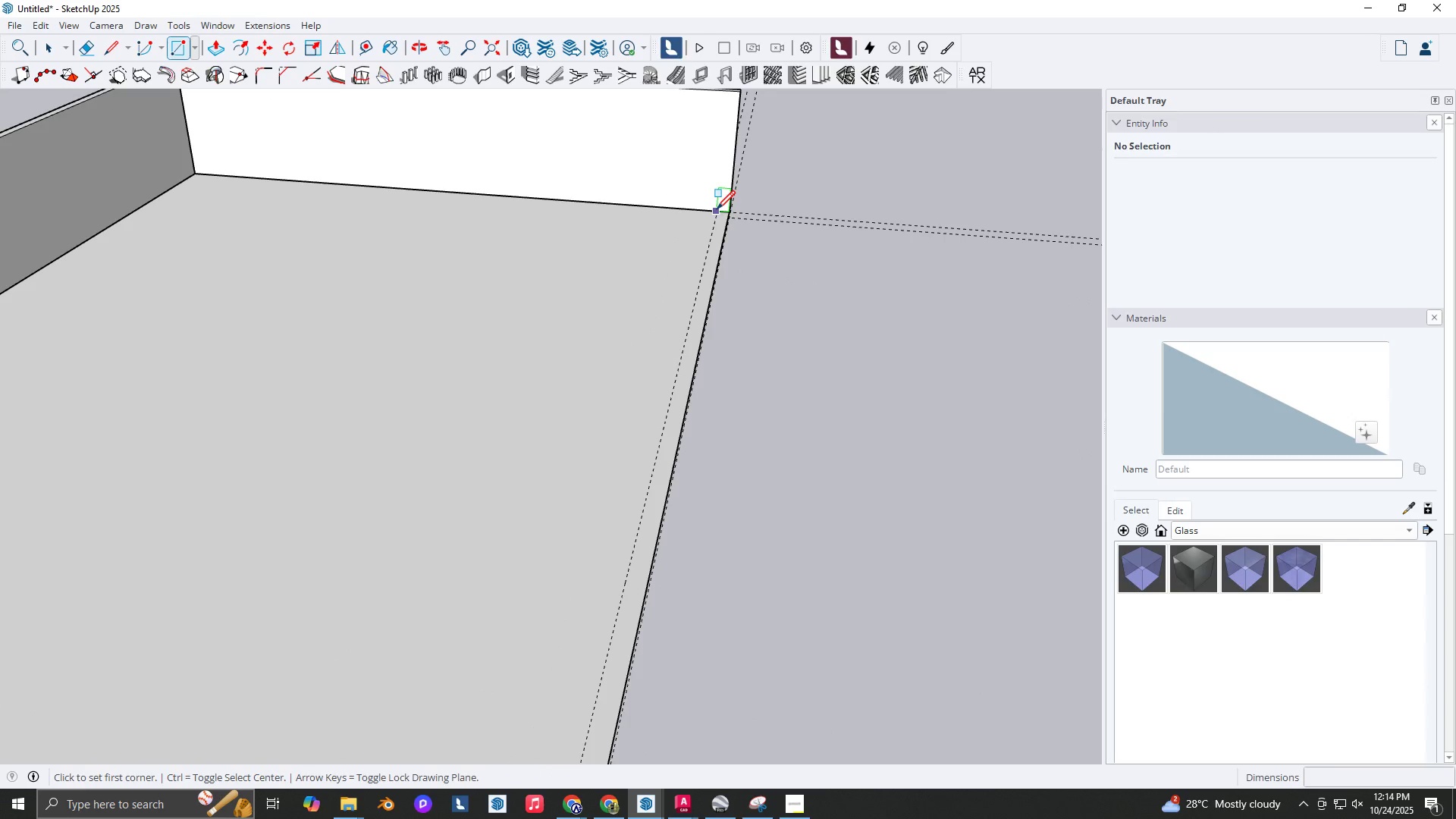 
left_click([718, 215])
 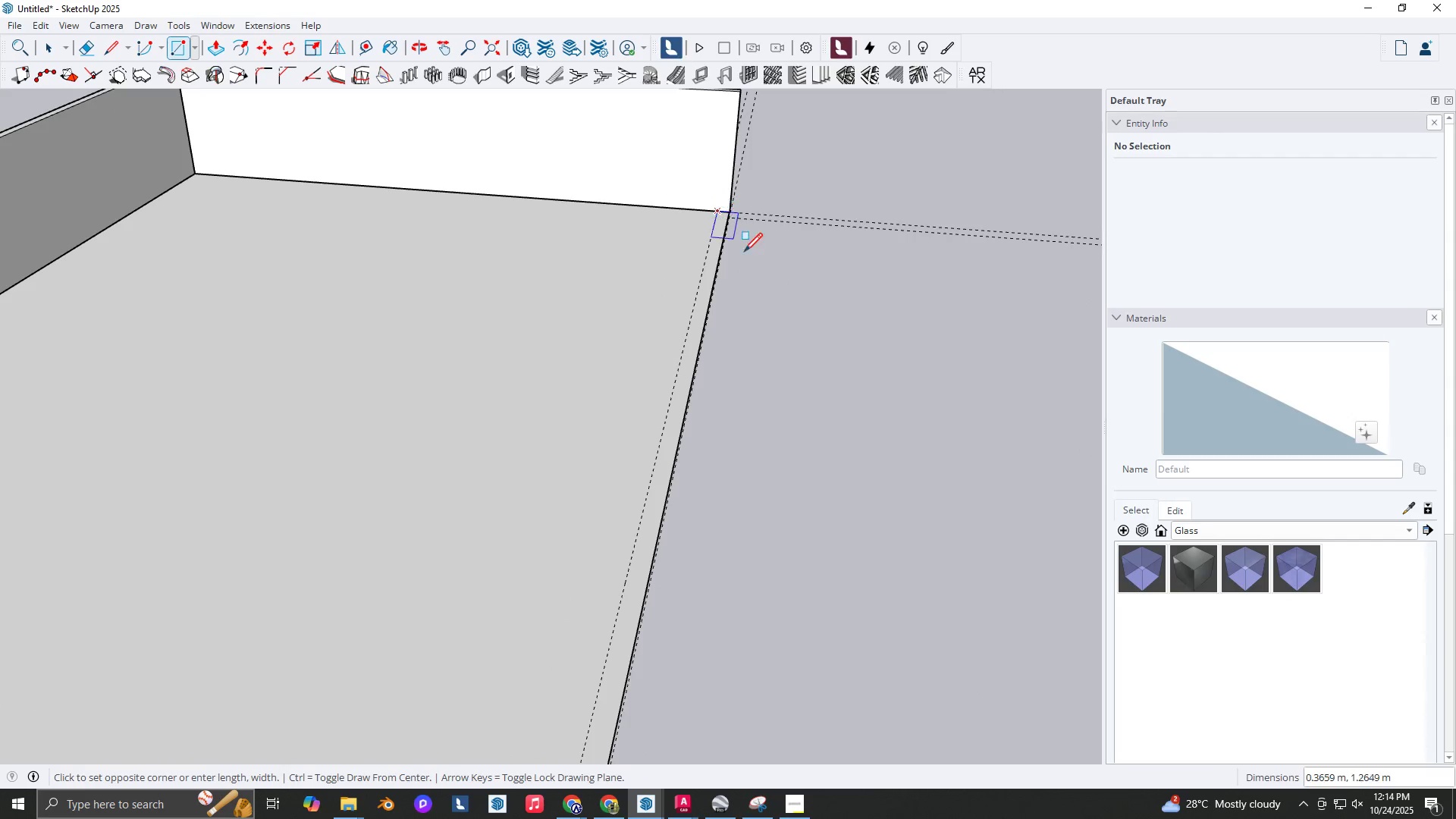 
scroll: coordinate [761, 345], scroll_direction: down, amount: 2.0
 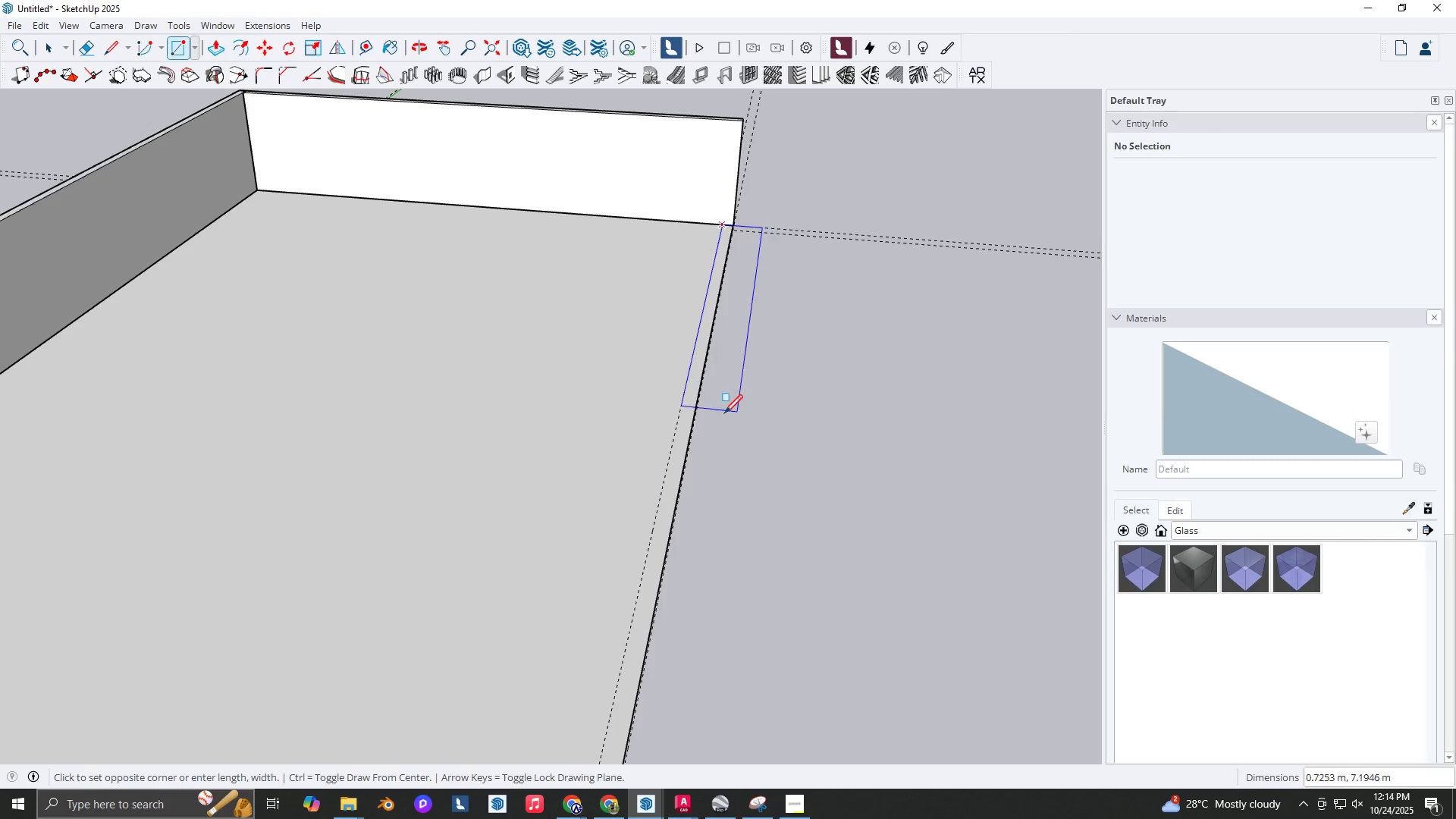 
hold_key(key=ShiftLeft, duration=0.31)
 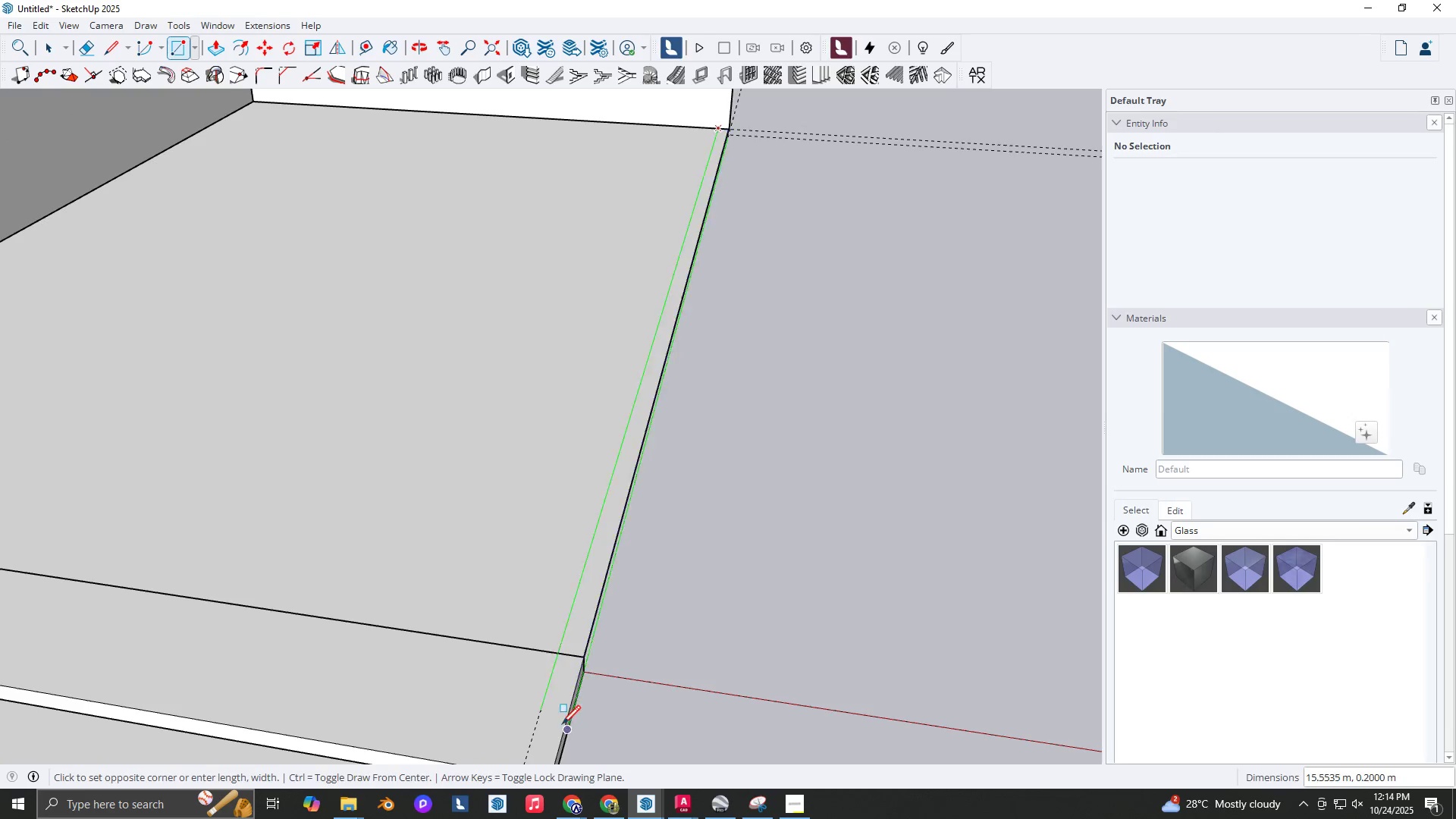 
key(Shift+ShiftLeft)
 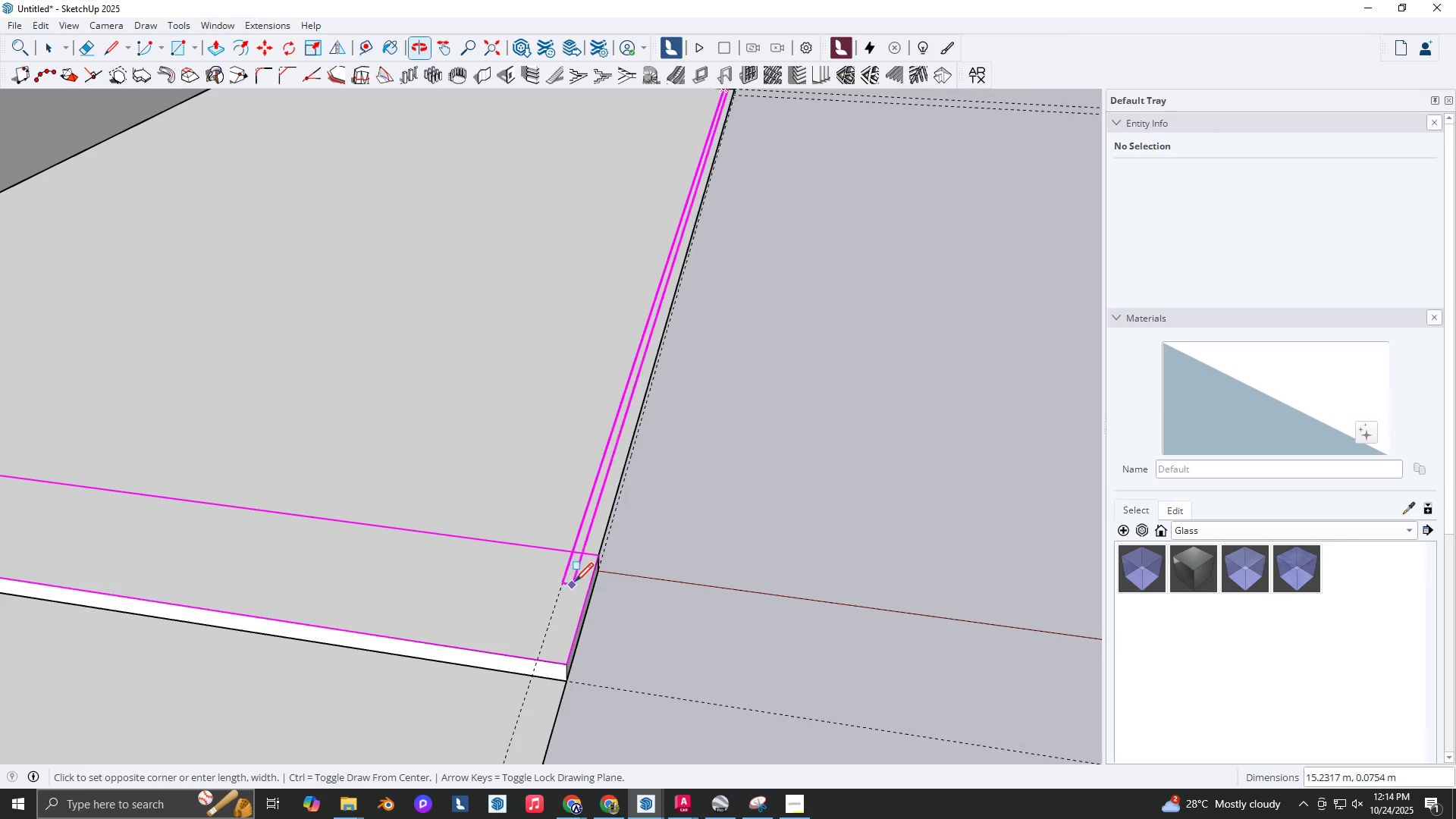 
scroll: coordinate [604, 560], scroll_direction: up, amount: 7.0
 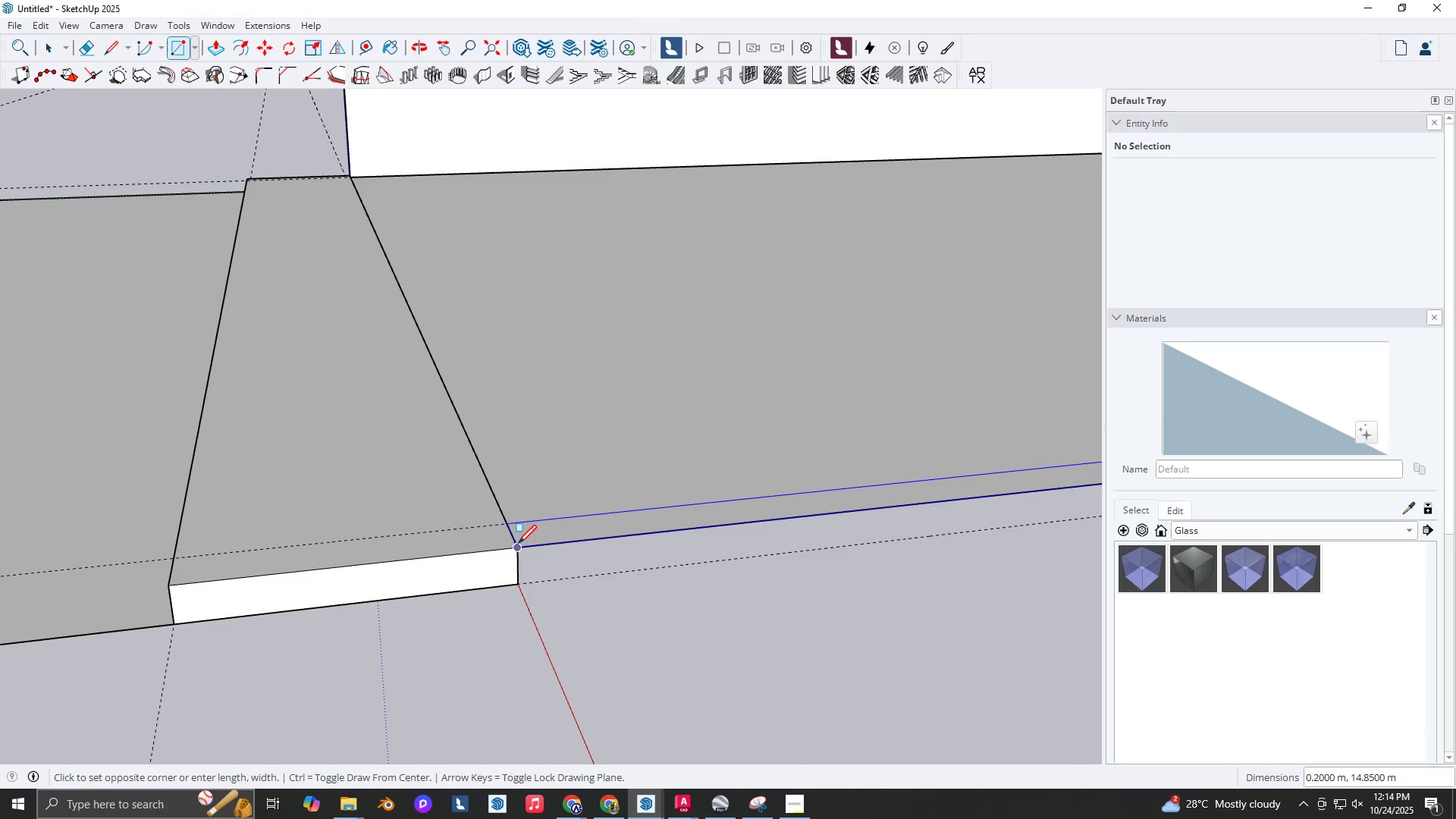 
left_click([521, 548])
 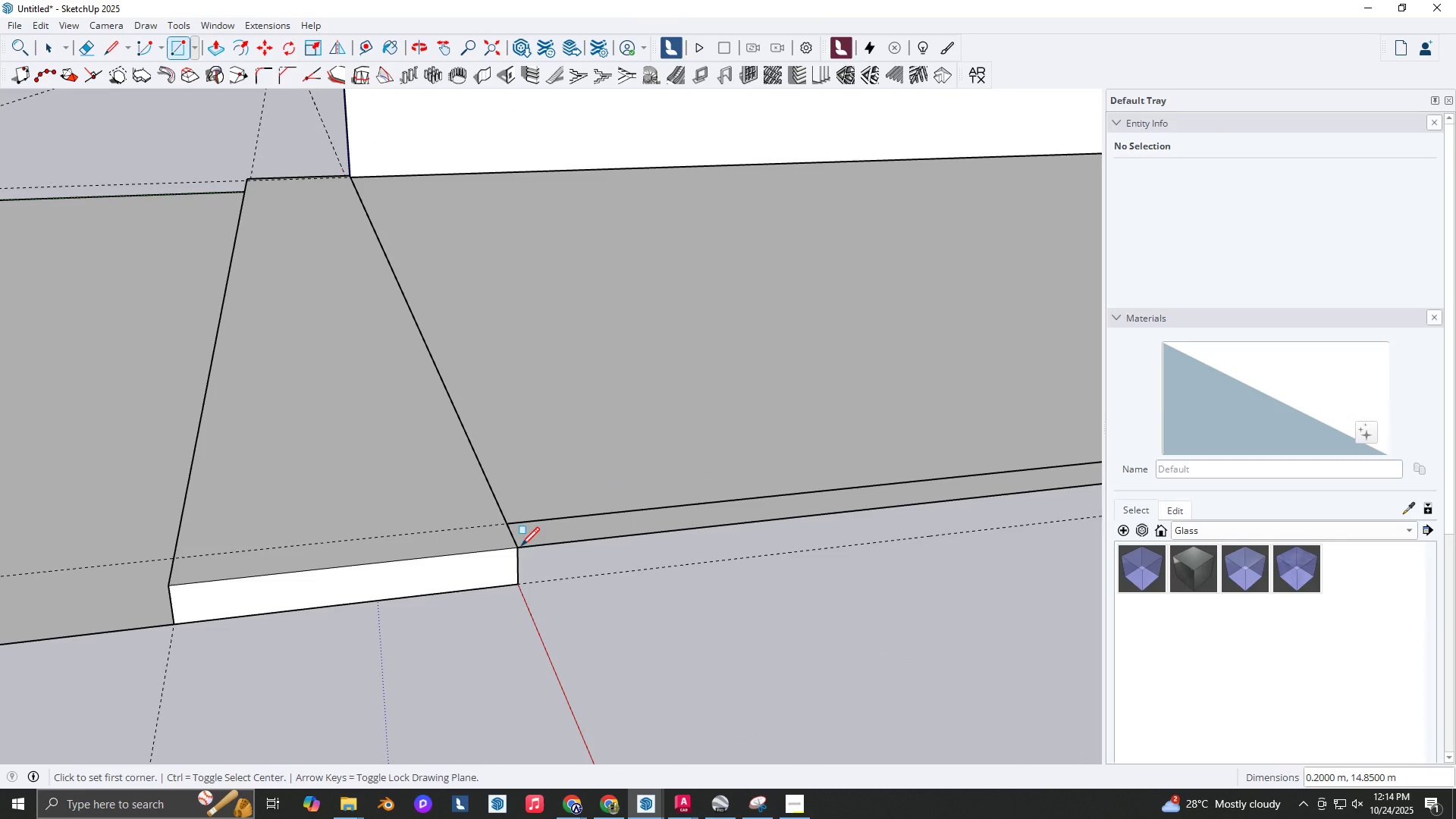 
key(Space)
 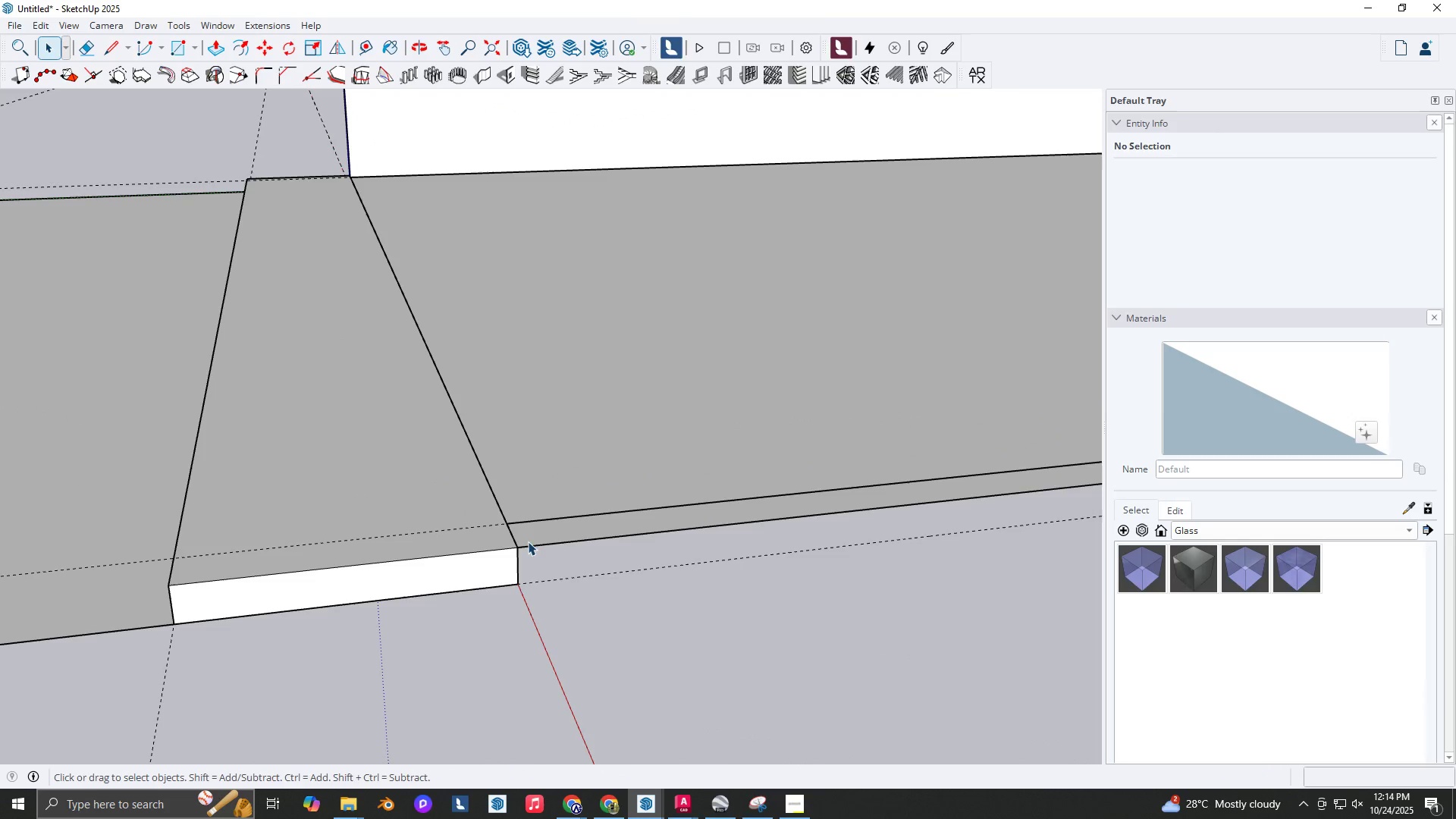 
triple_click([528, 541])
 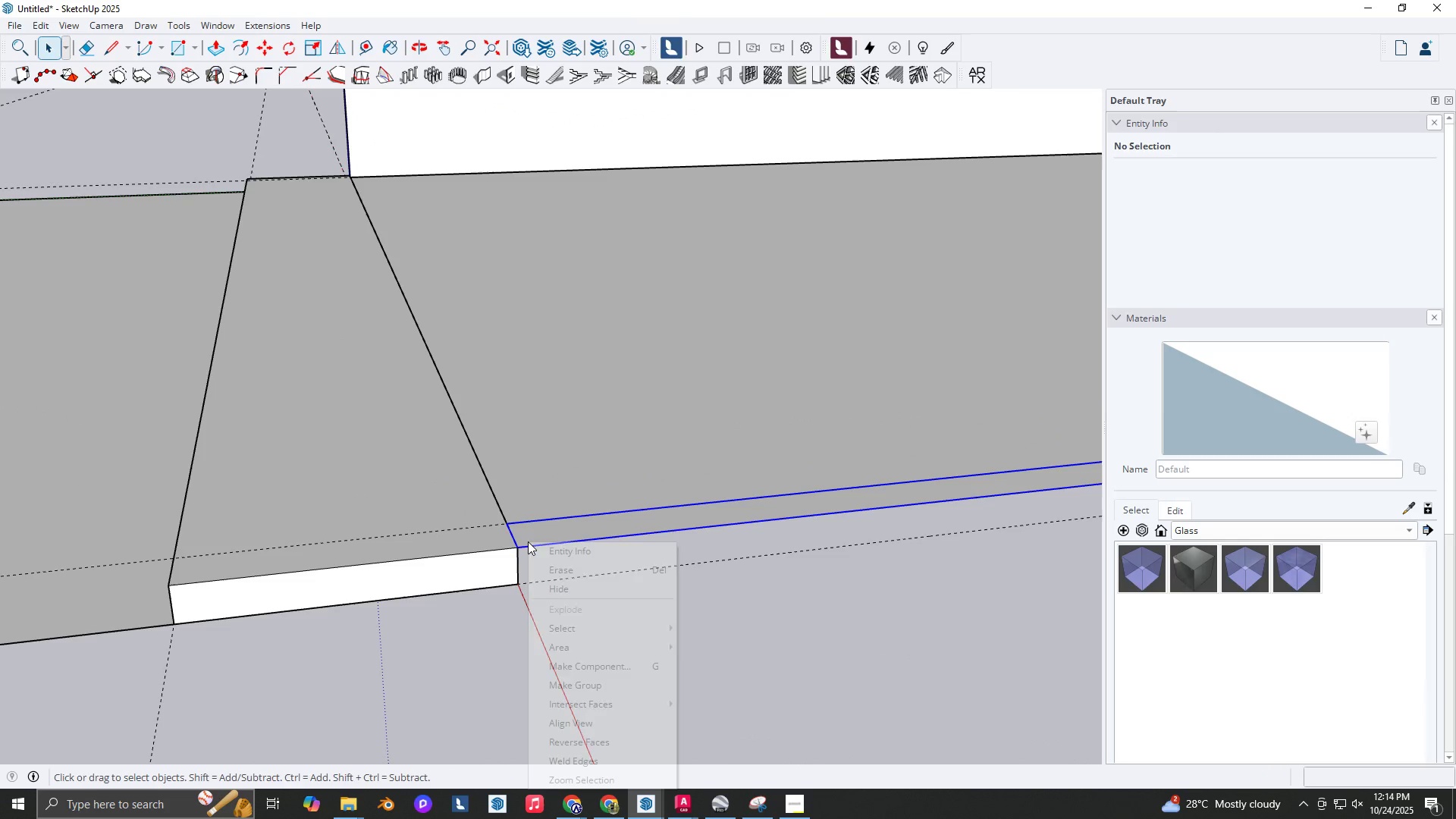 
right_click([528, 541])
 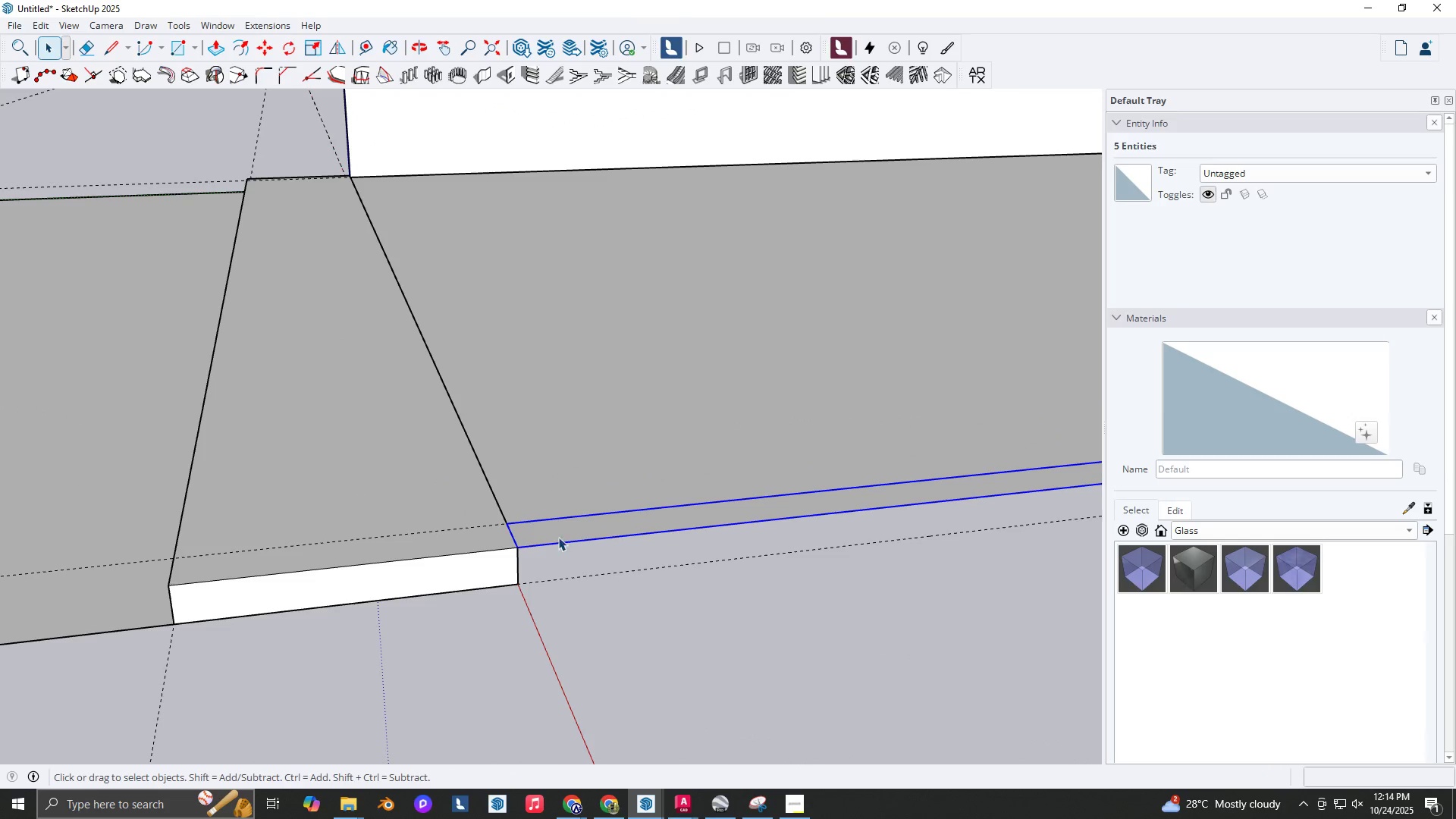 
double_click([557, 533])
 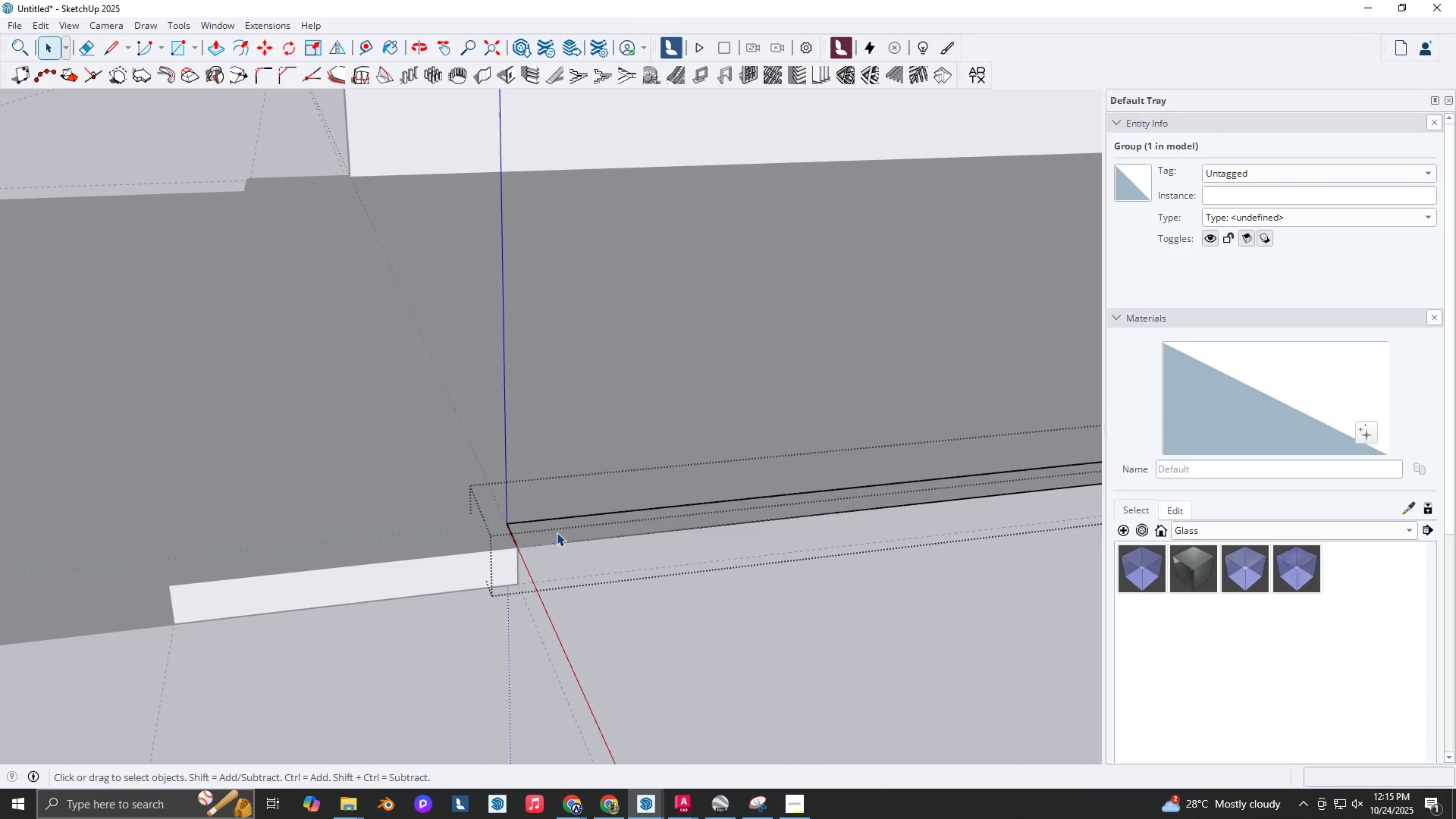 
key(P)
 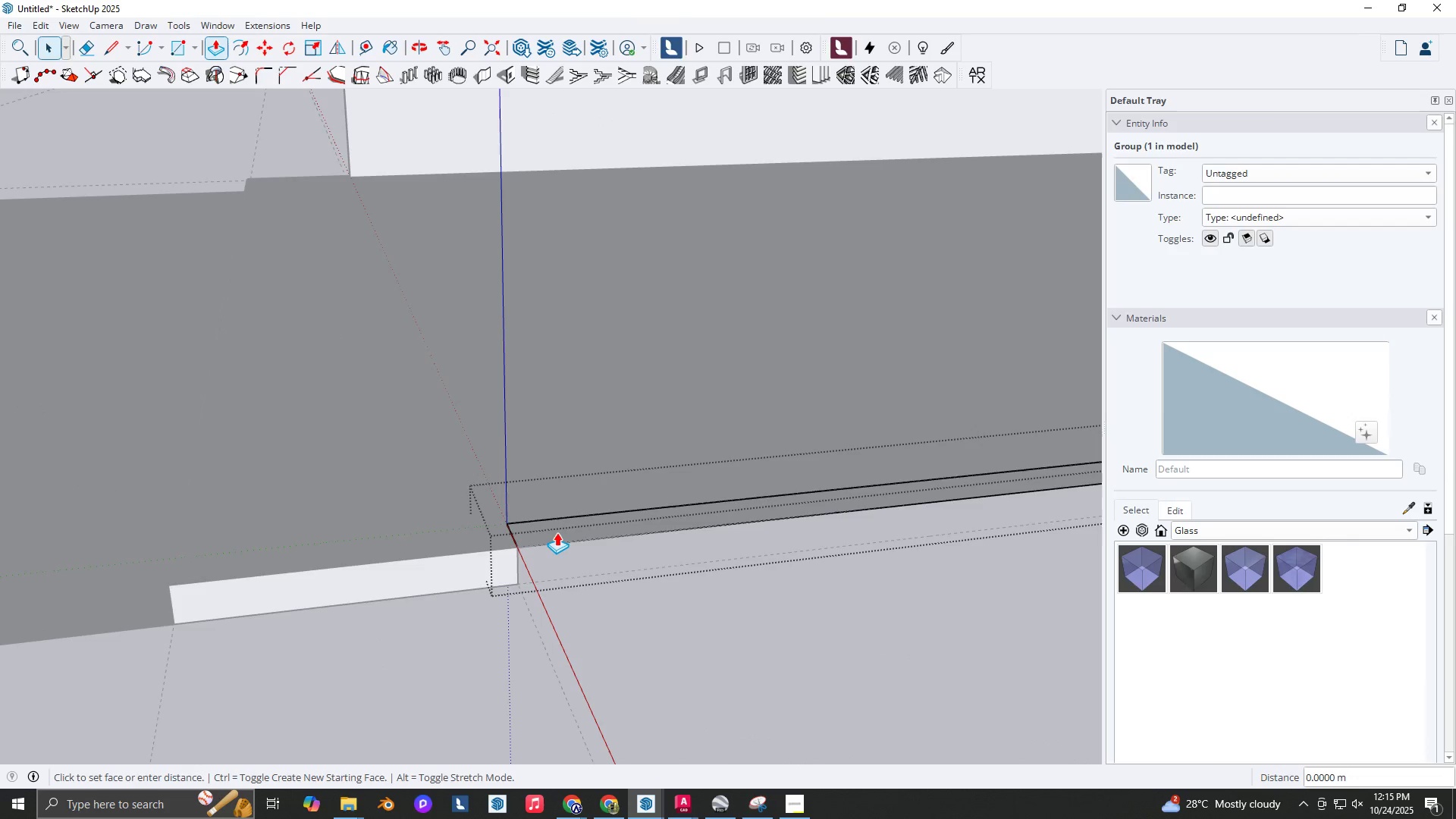 
triple_click([557, 532])
 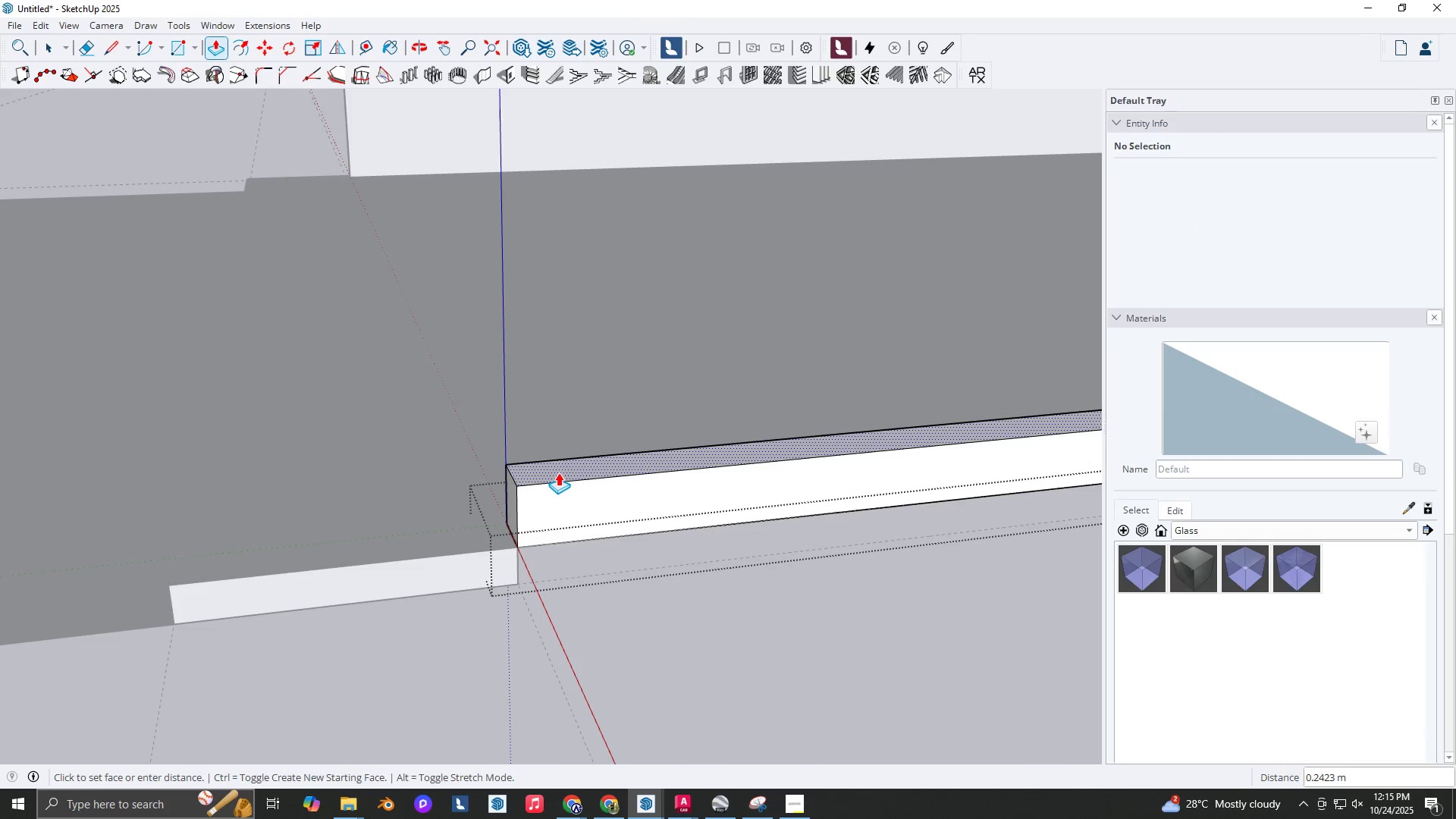 
key(Numpad6)
 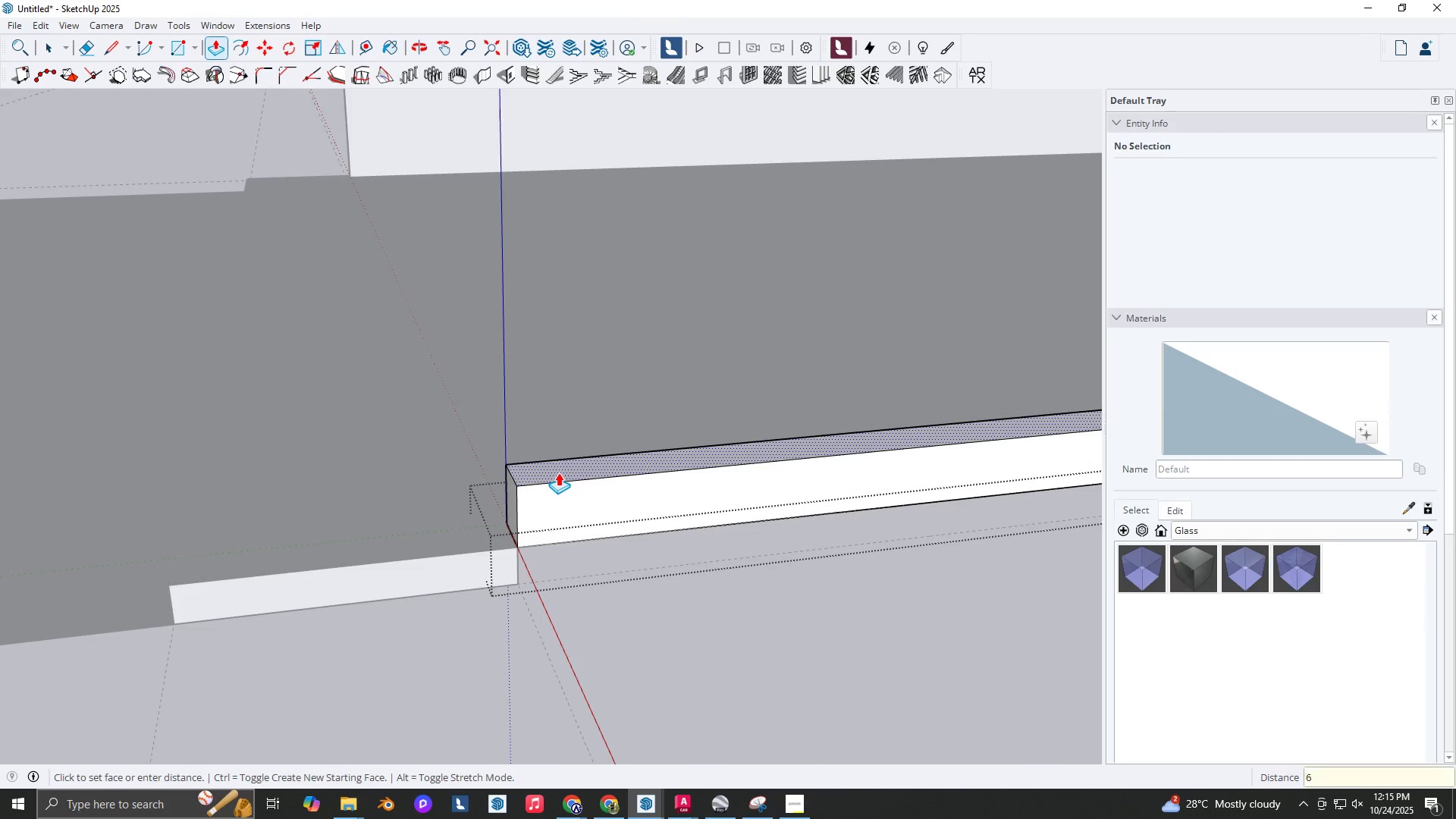 
key(NumpadEnter)
 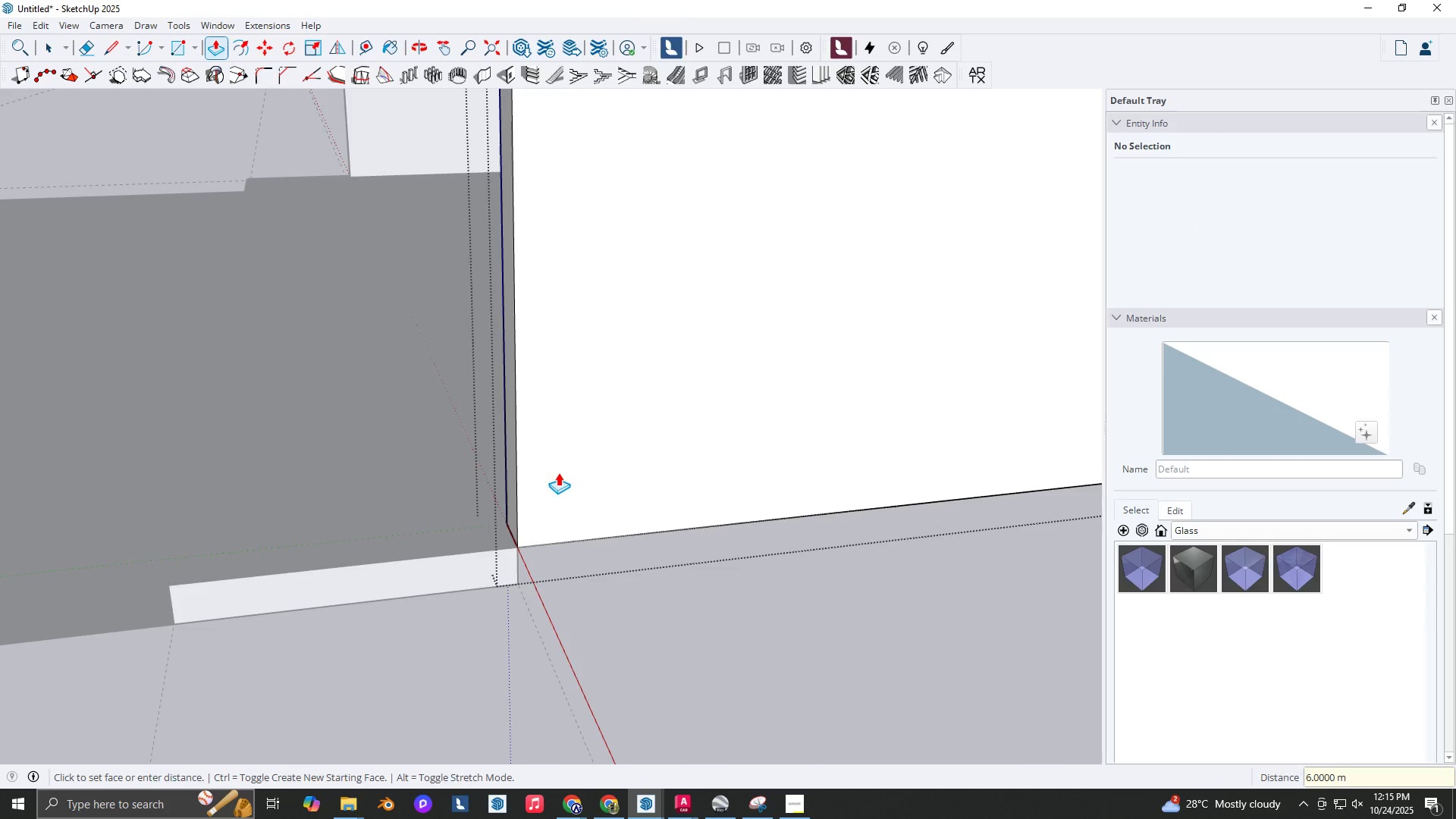 
key(Space)
 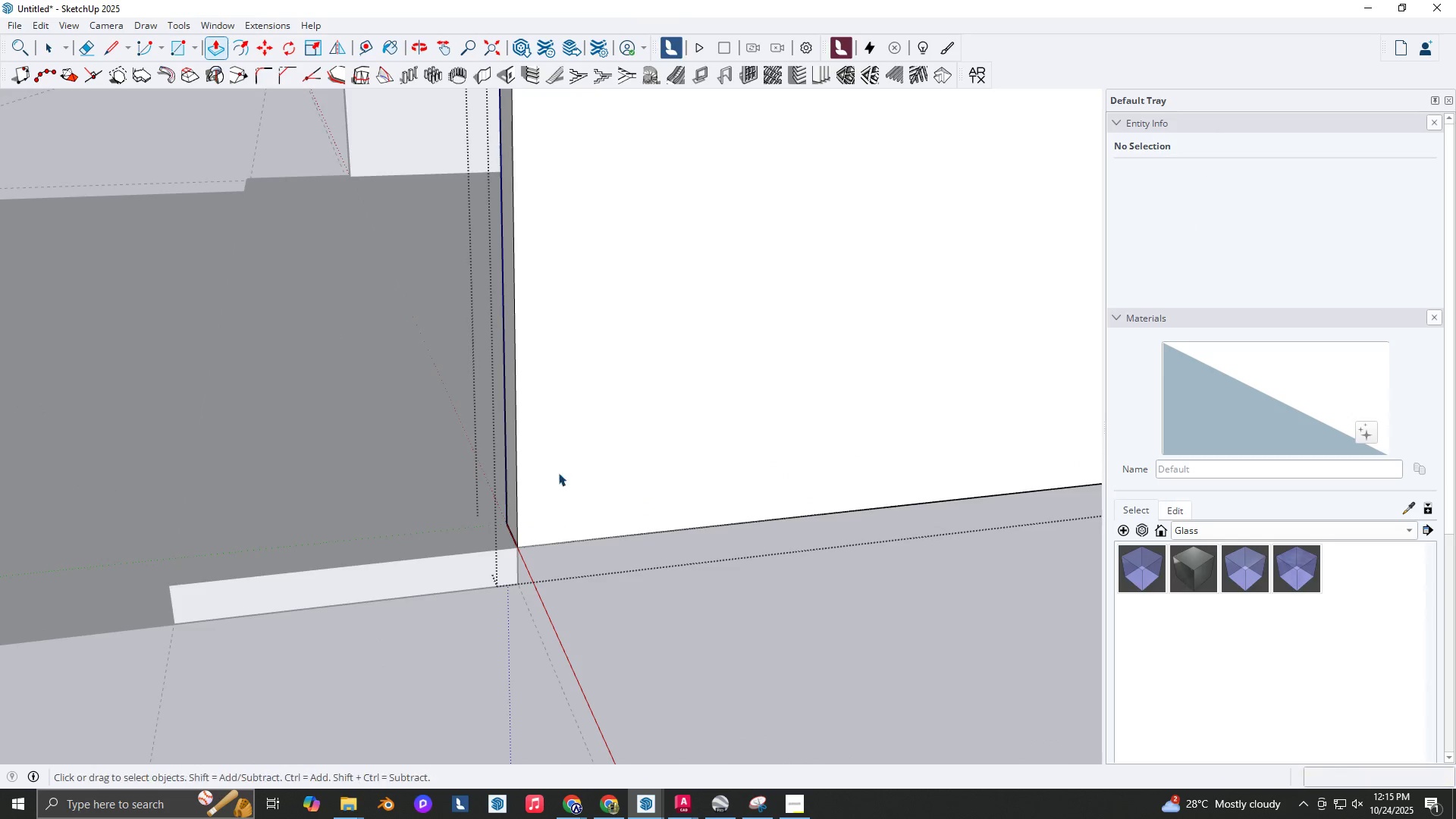 
key(Escape)
 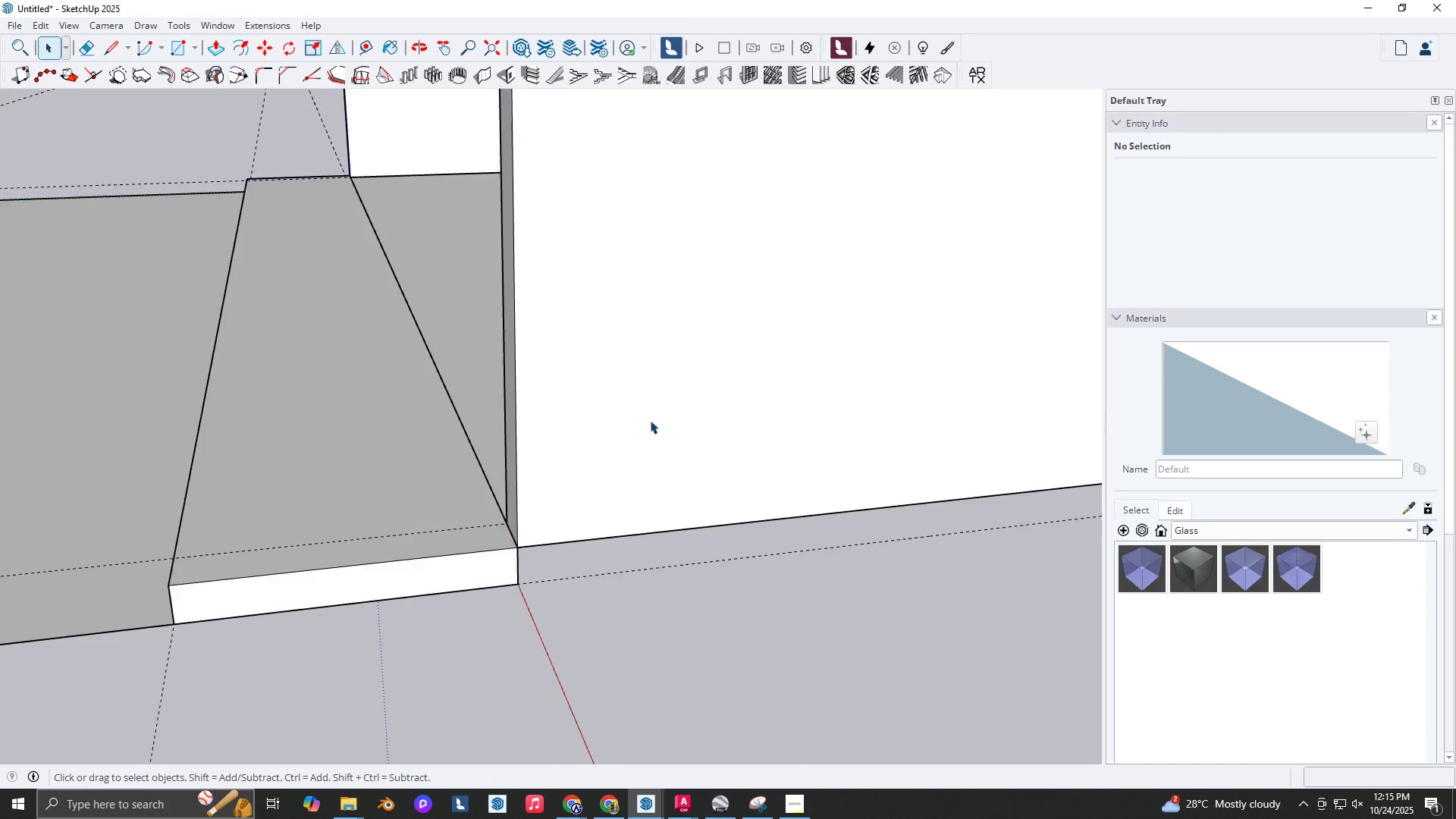 
scroll: coordinate [698, 404], scroll_direction: down, amount: 17.0
 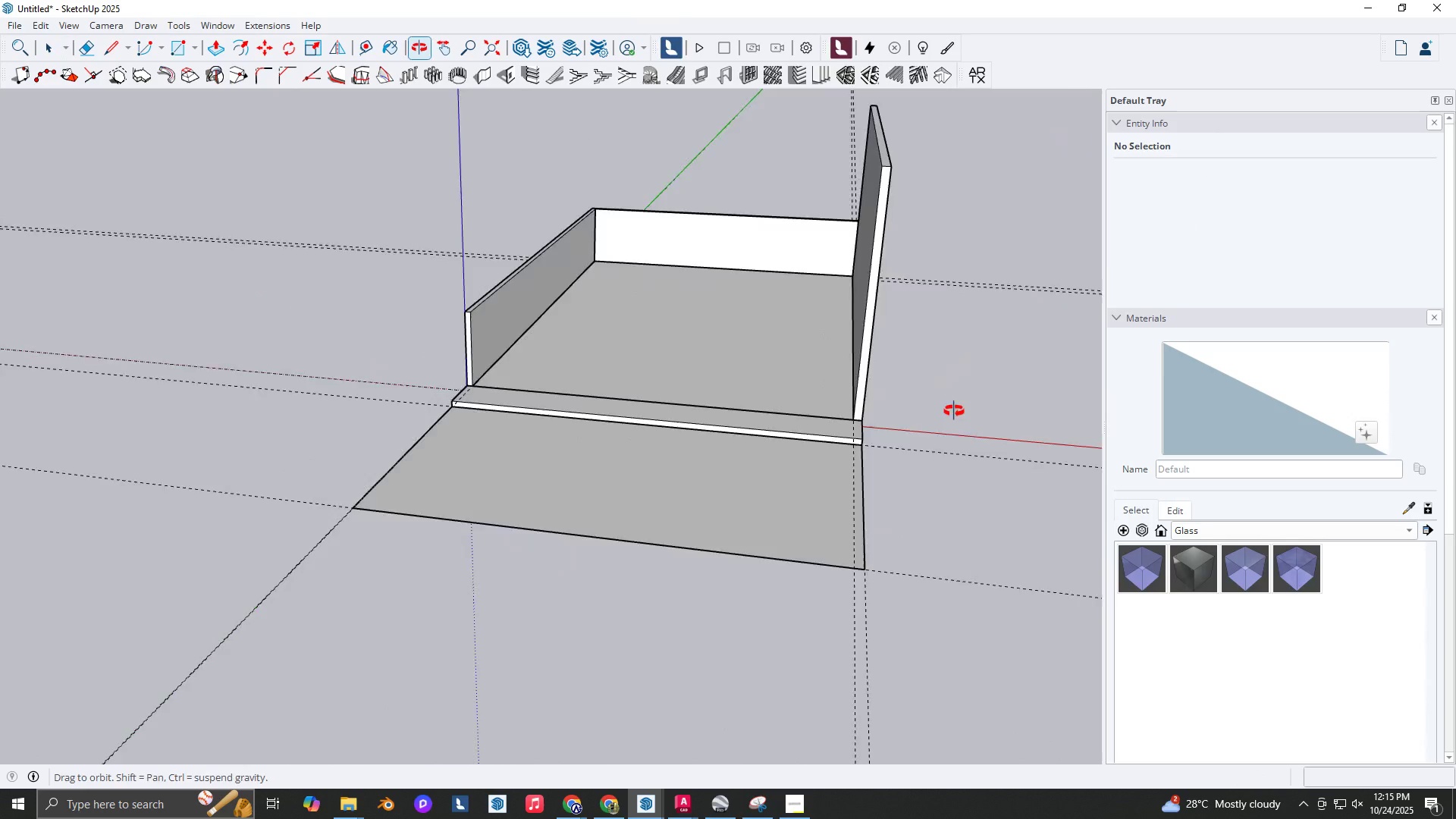 
key(Shift+ShiftLeft)
 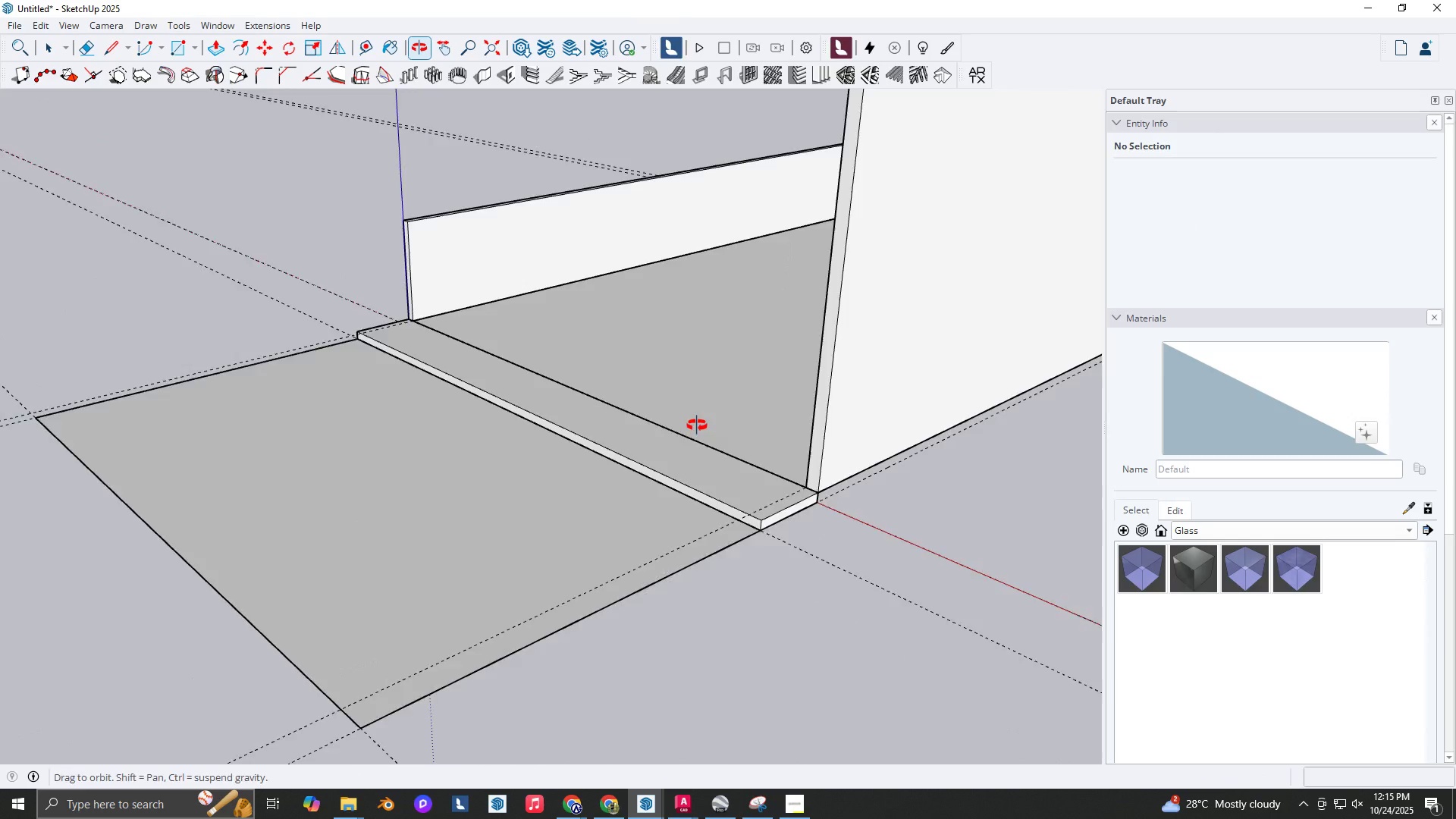 
key(Shift+ShiftLeft)
 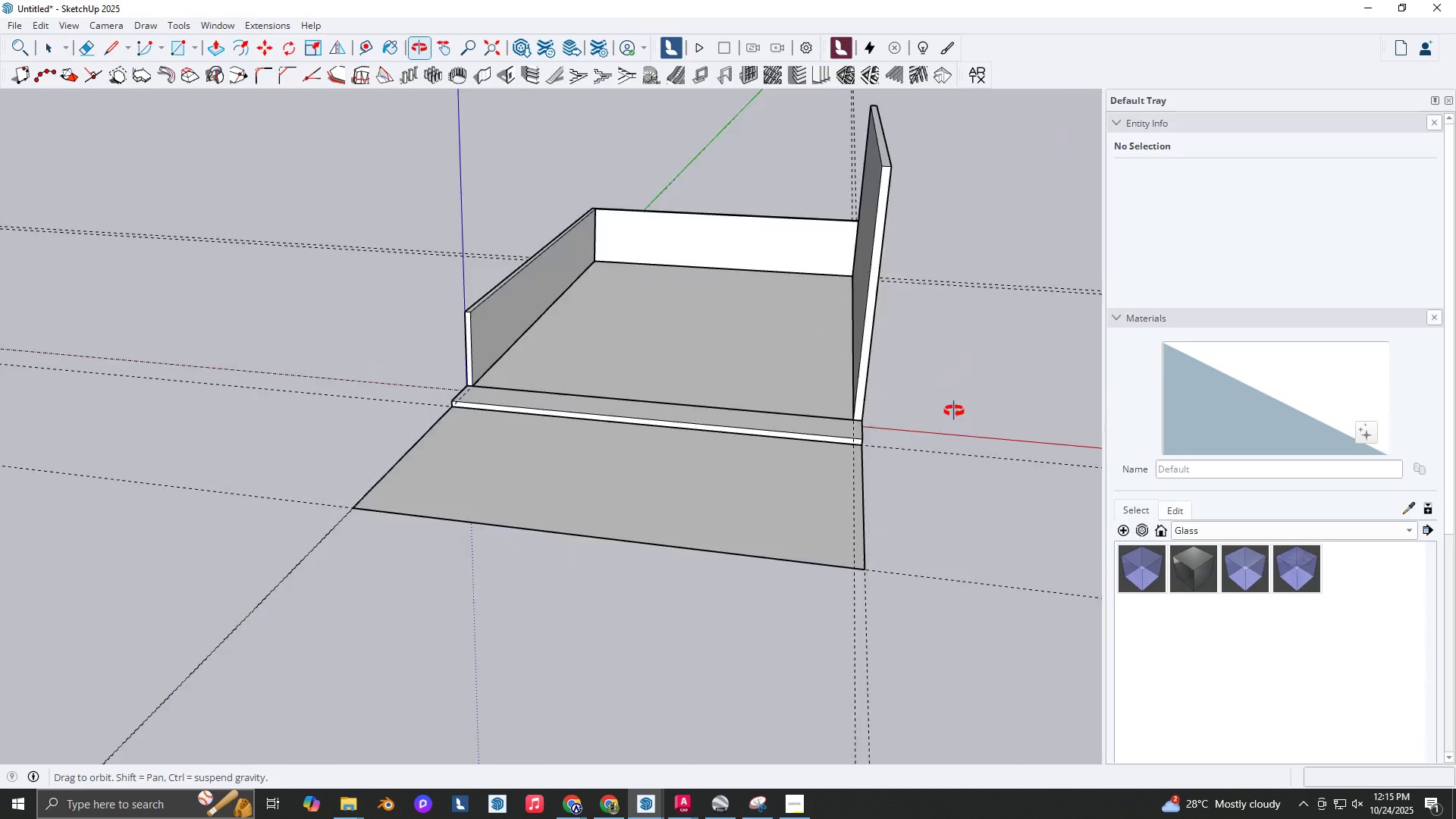 
scroll: coordinate [941, 395], scroll_direction: down, amount: 1.0
 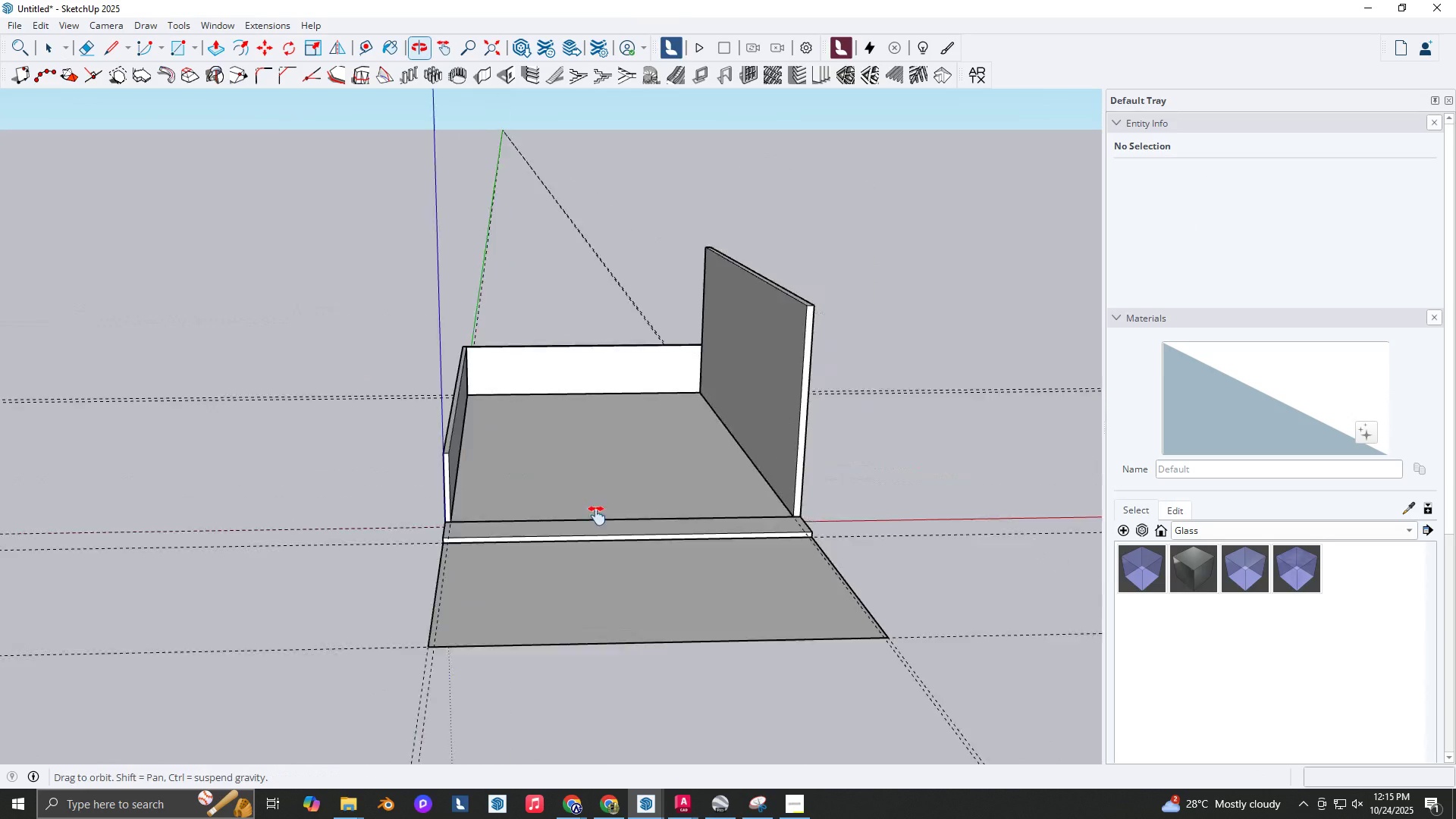 
scroll: coordinate [597, 516], scroll_direction: up, amount: 1.0
 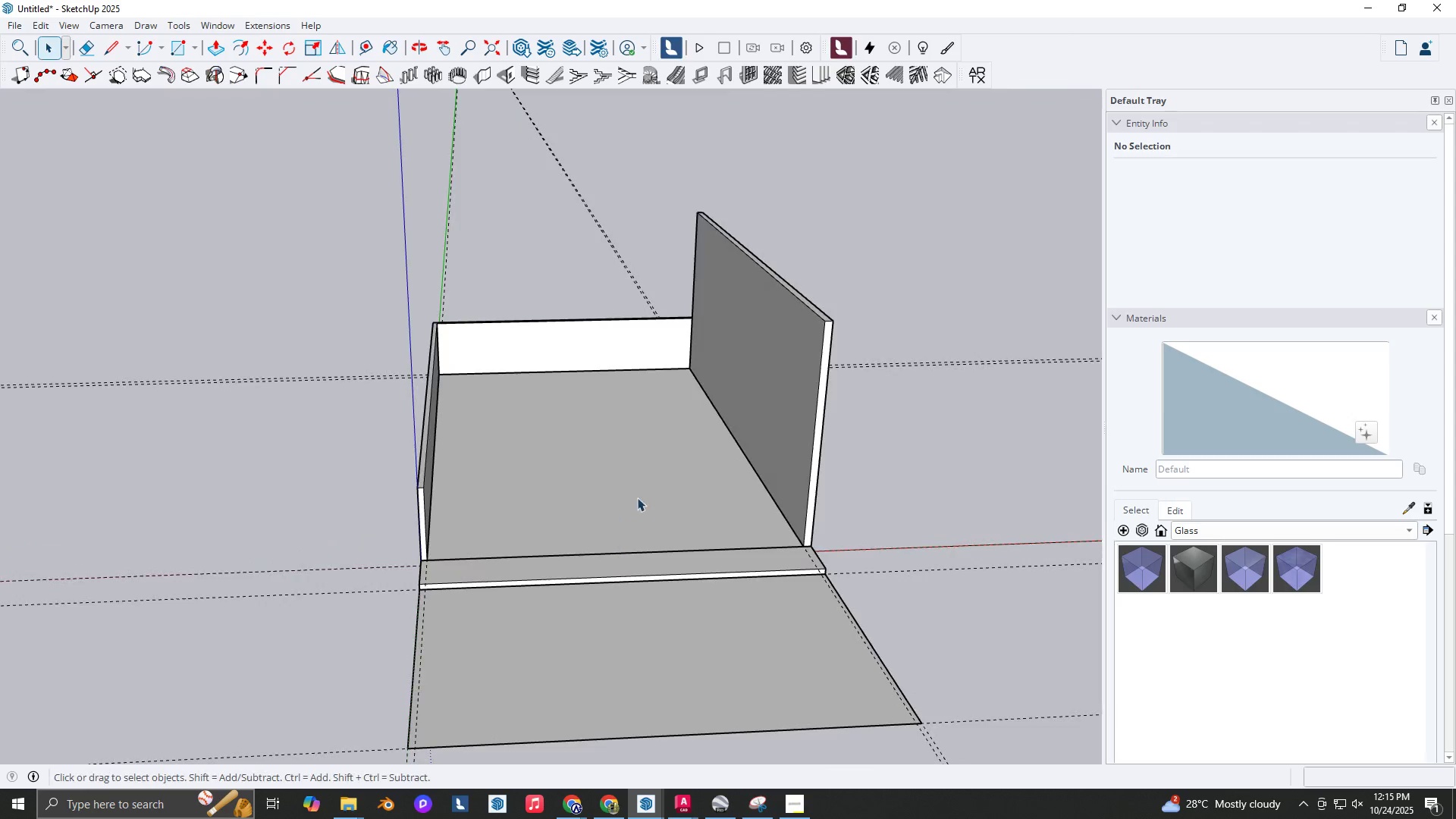 
key(Shift+ShiftLeft)
 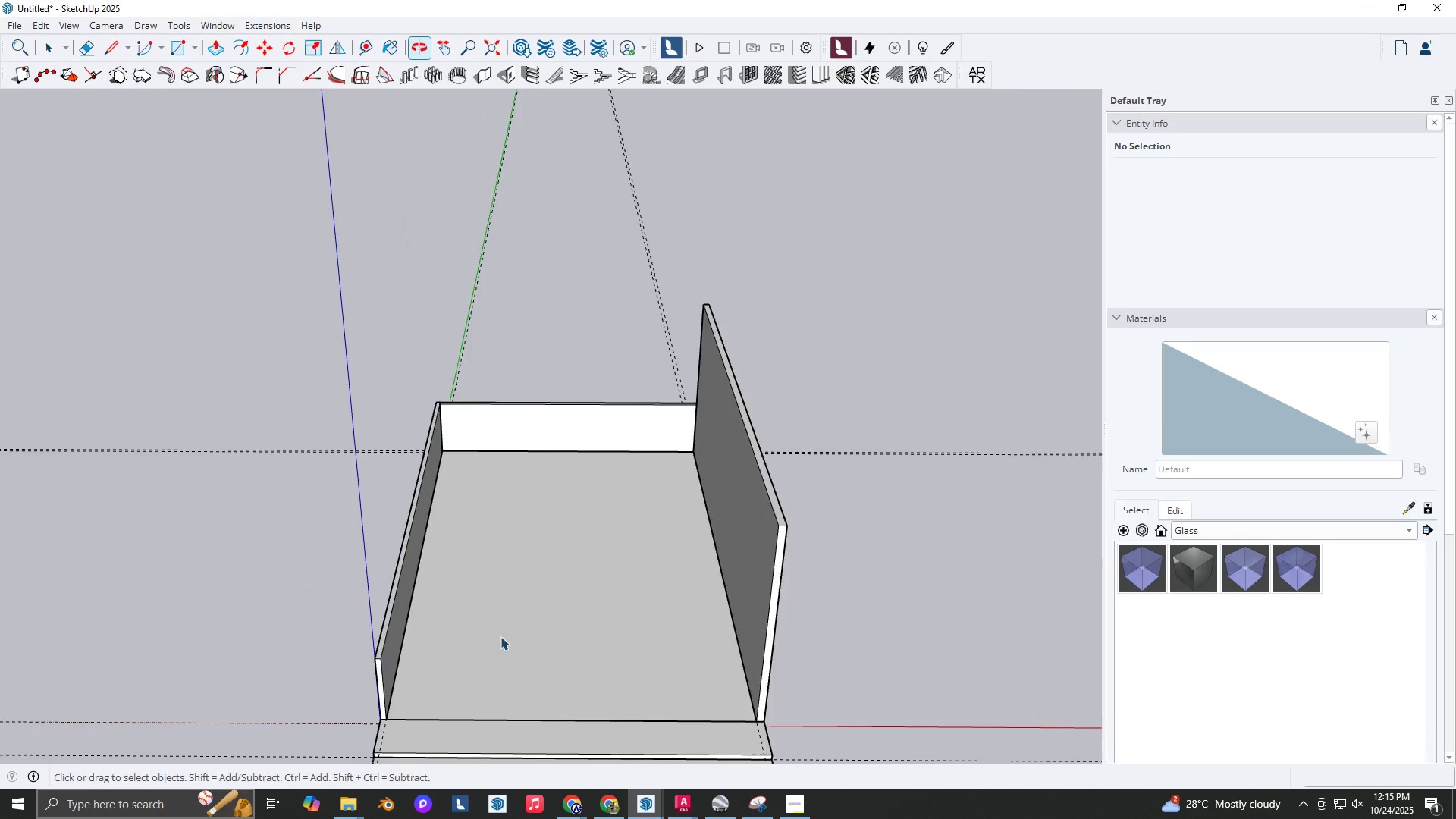 
scroll: coordinate [368, 639], scroll_direction: up, amount: 3.0
 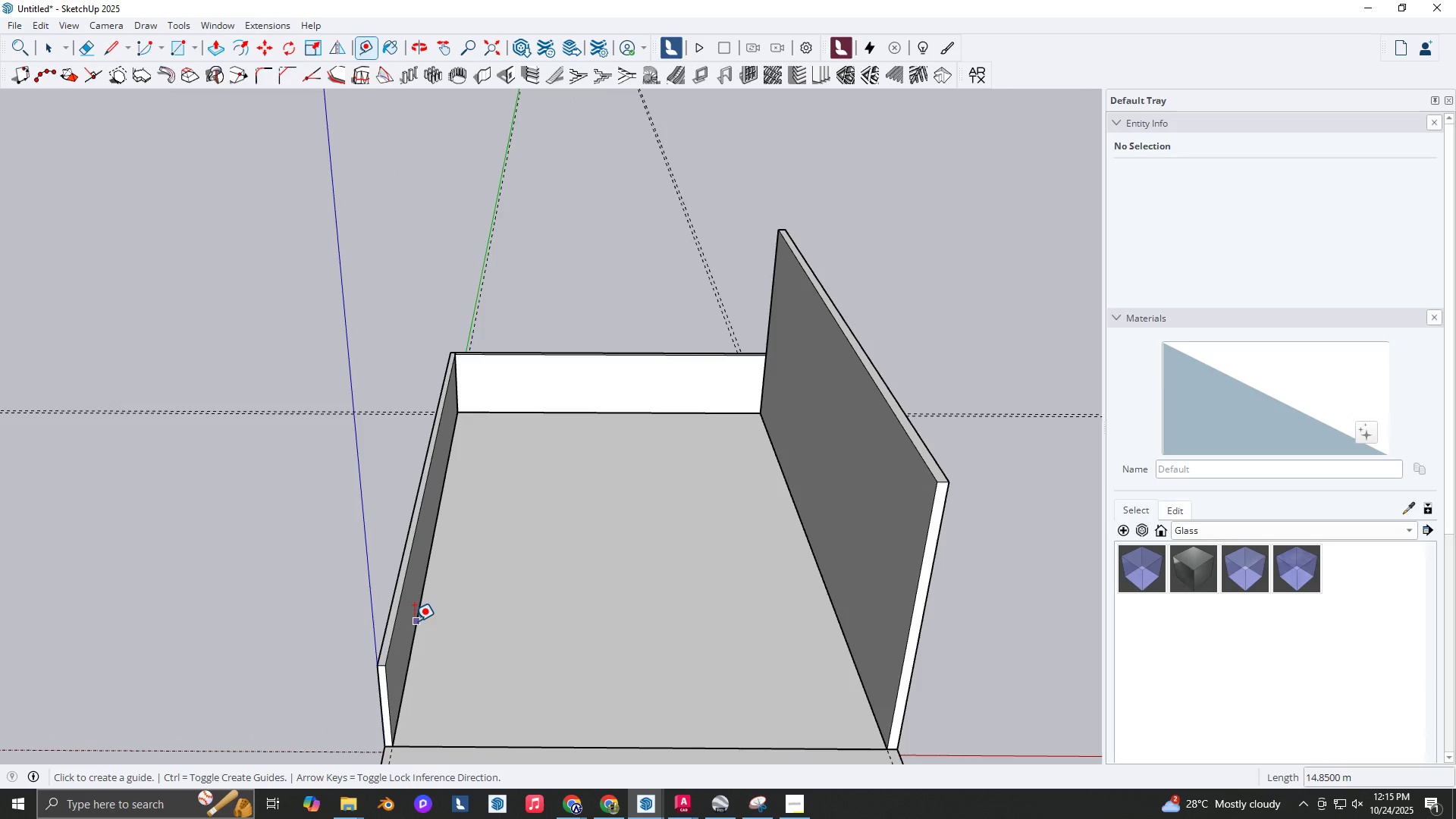 
left_click([414, 621])
 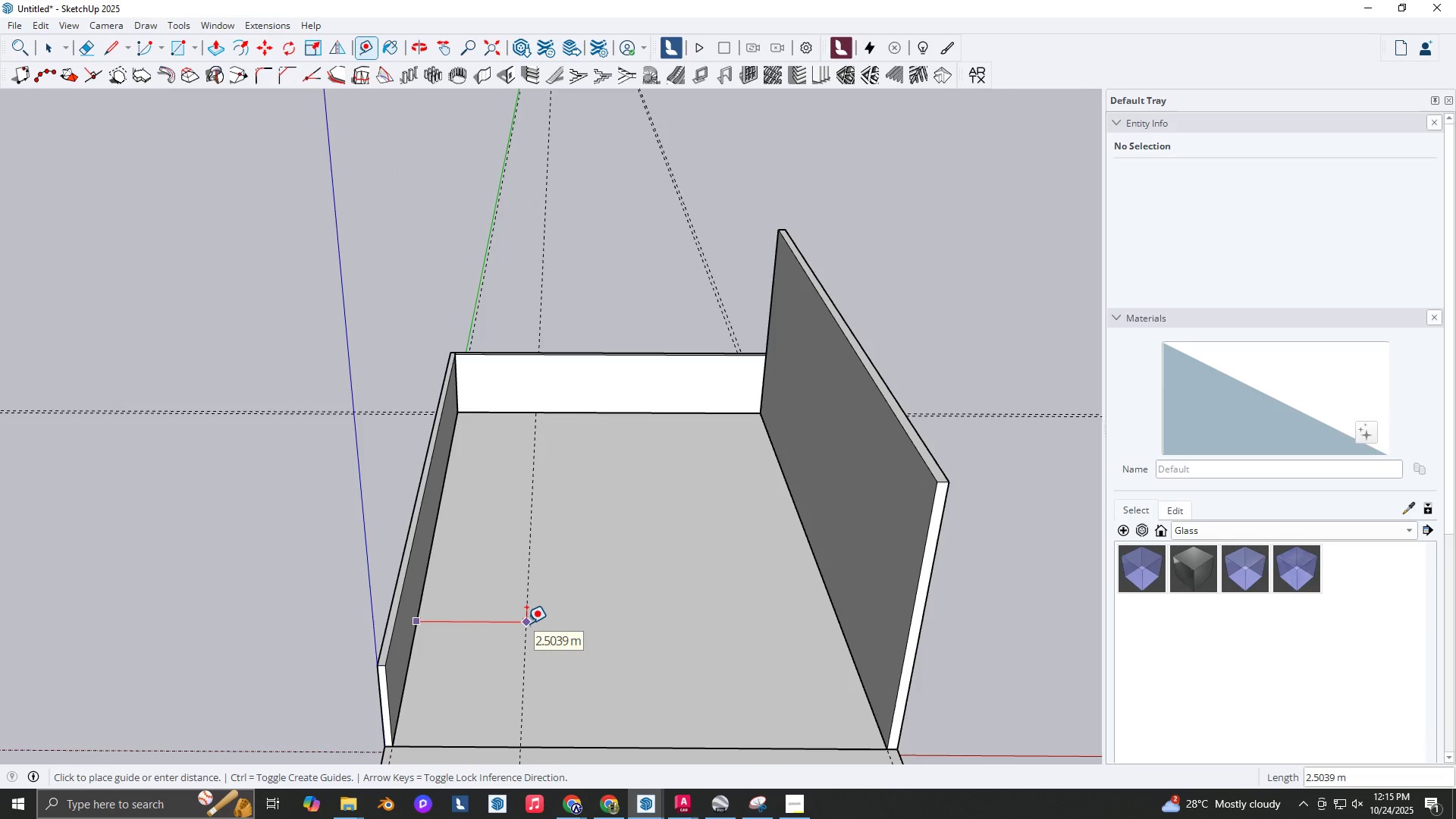 
key(Numpad2)
 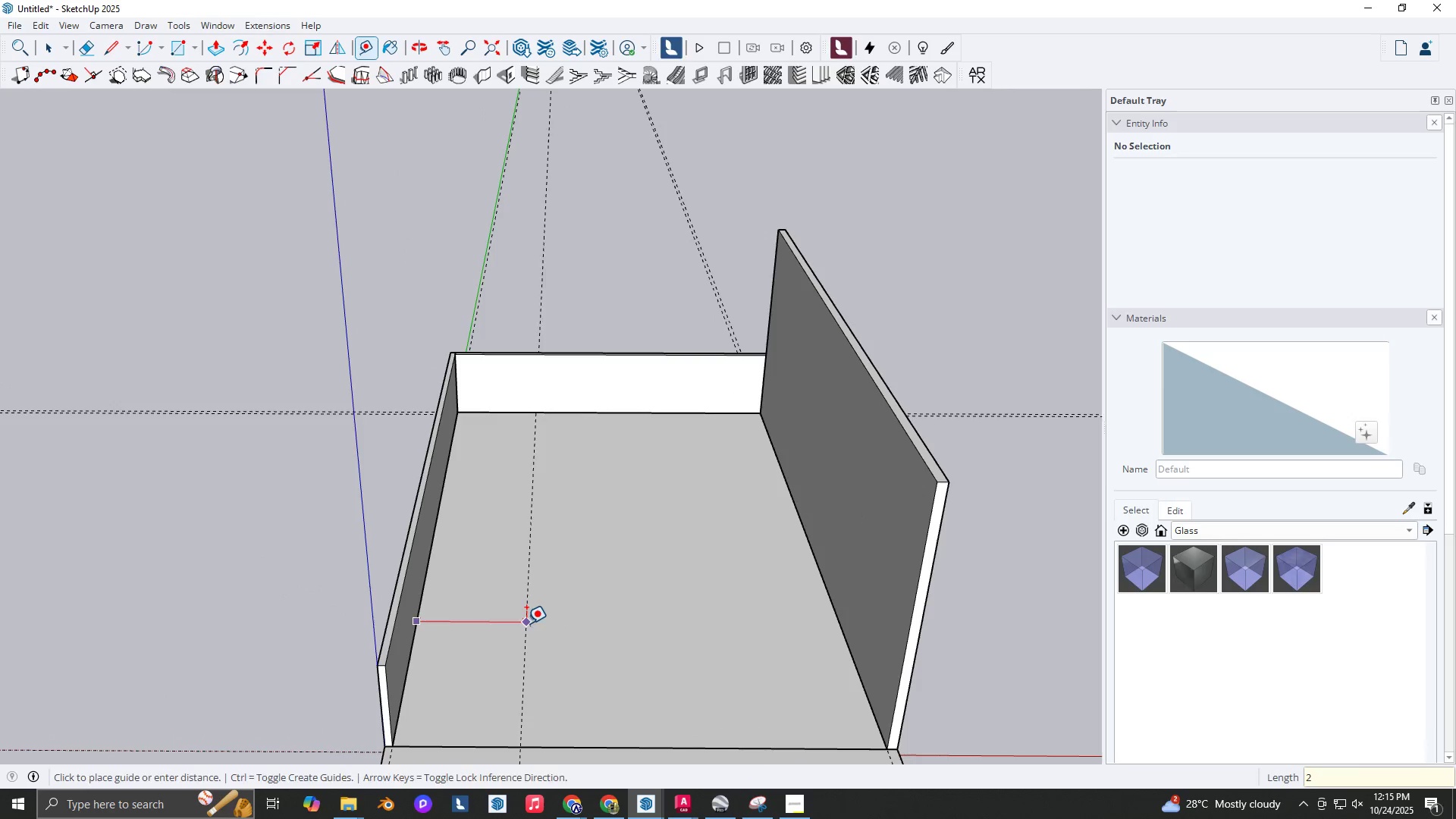 
key(NumpadEnter)
 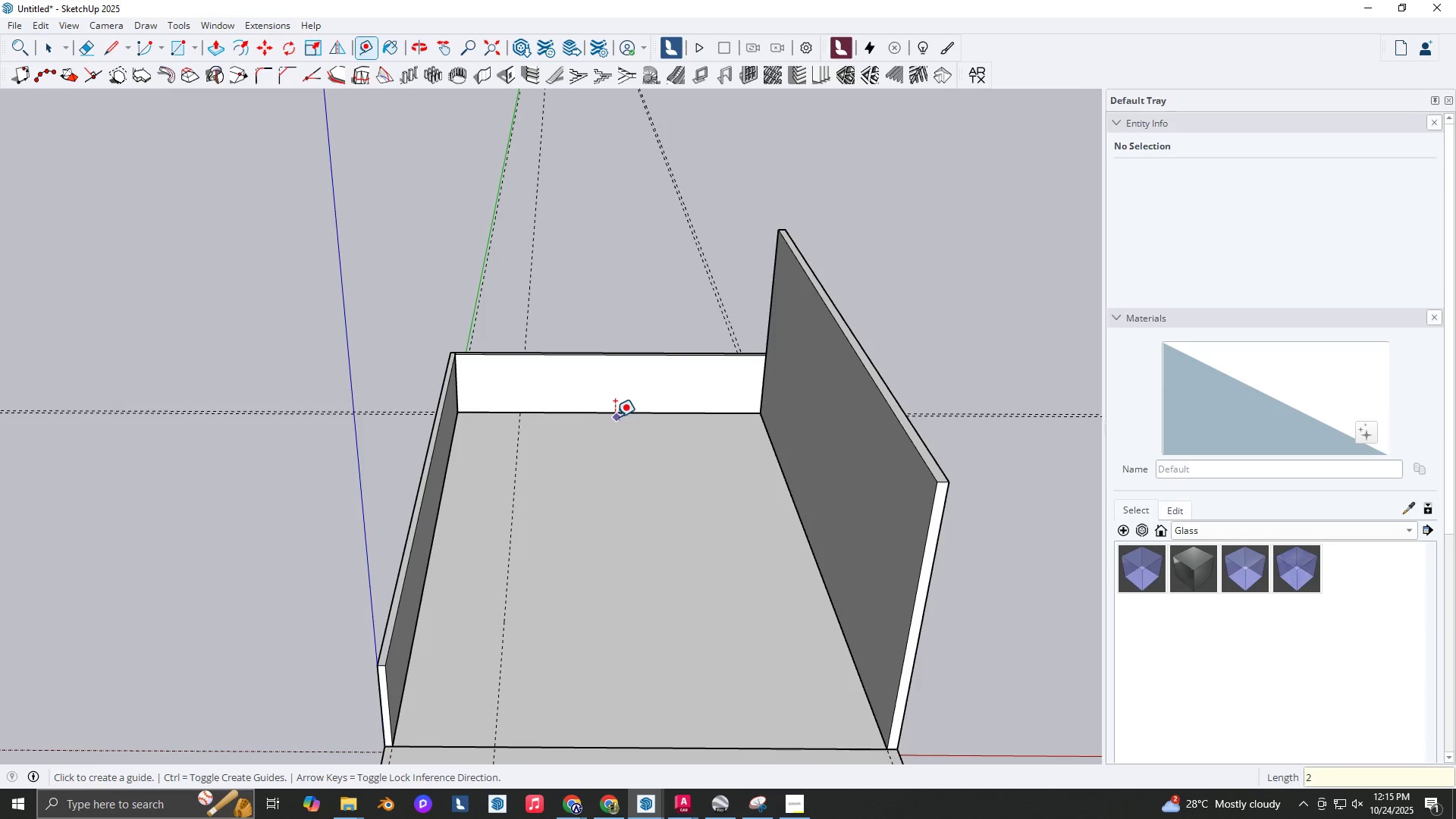 
left_click([613, 415])
 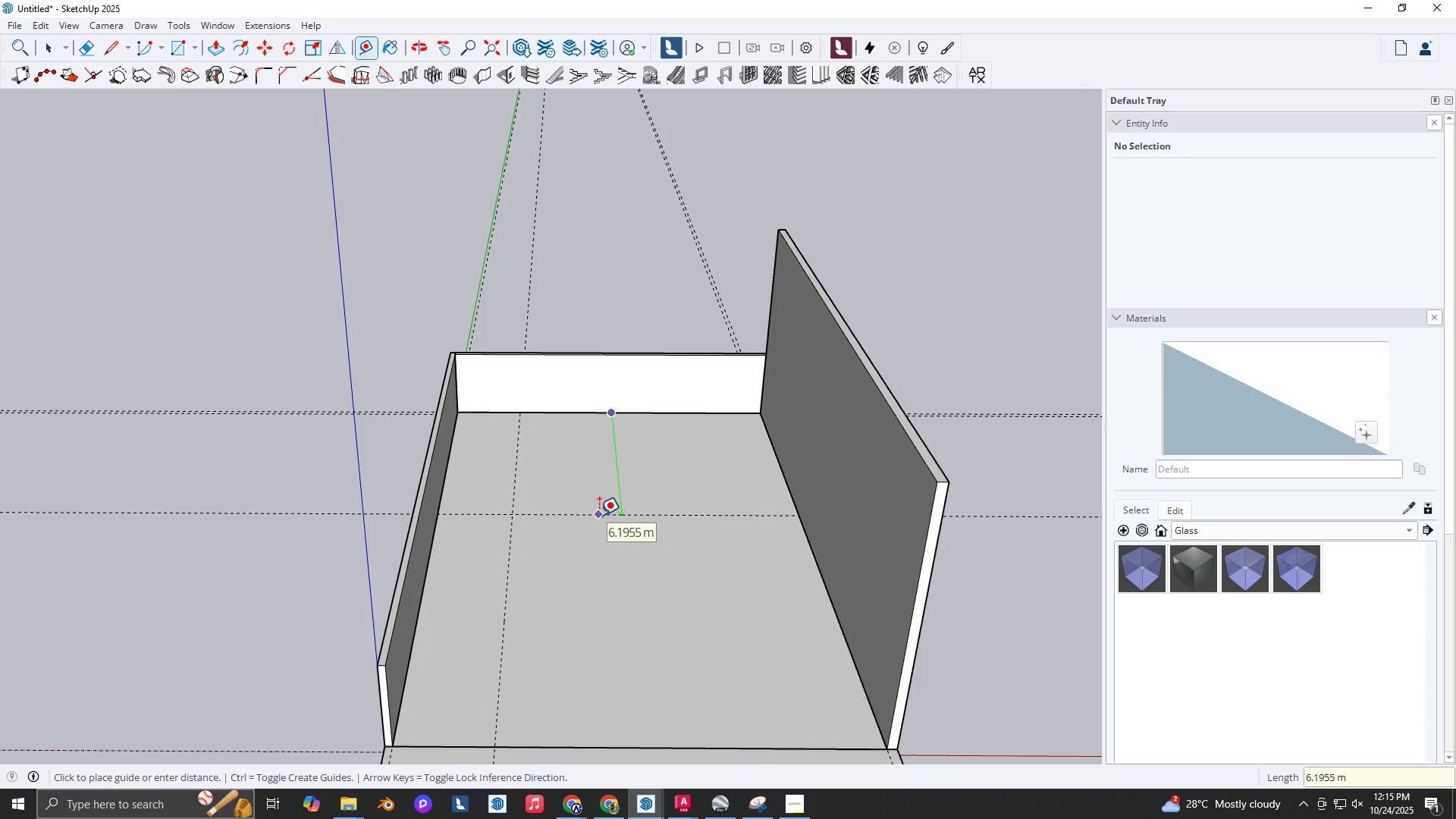 
key(Numpad2)
 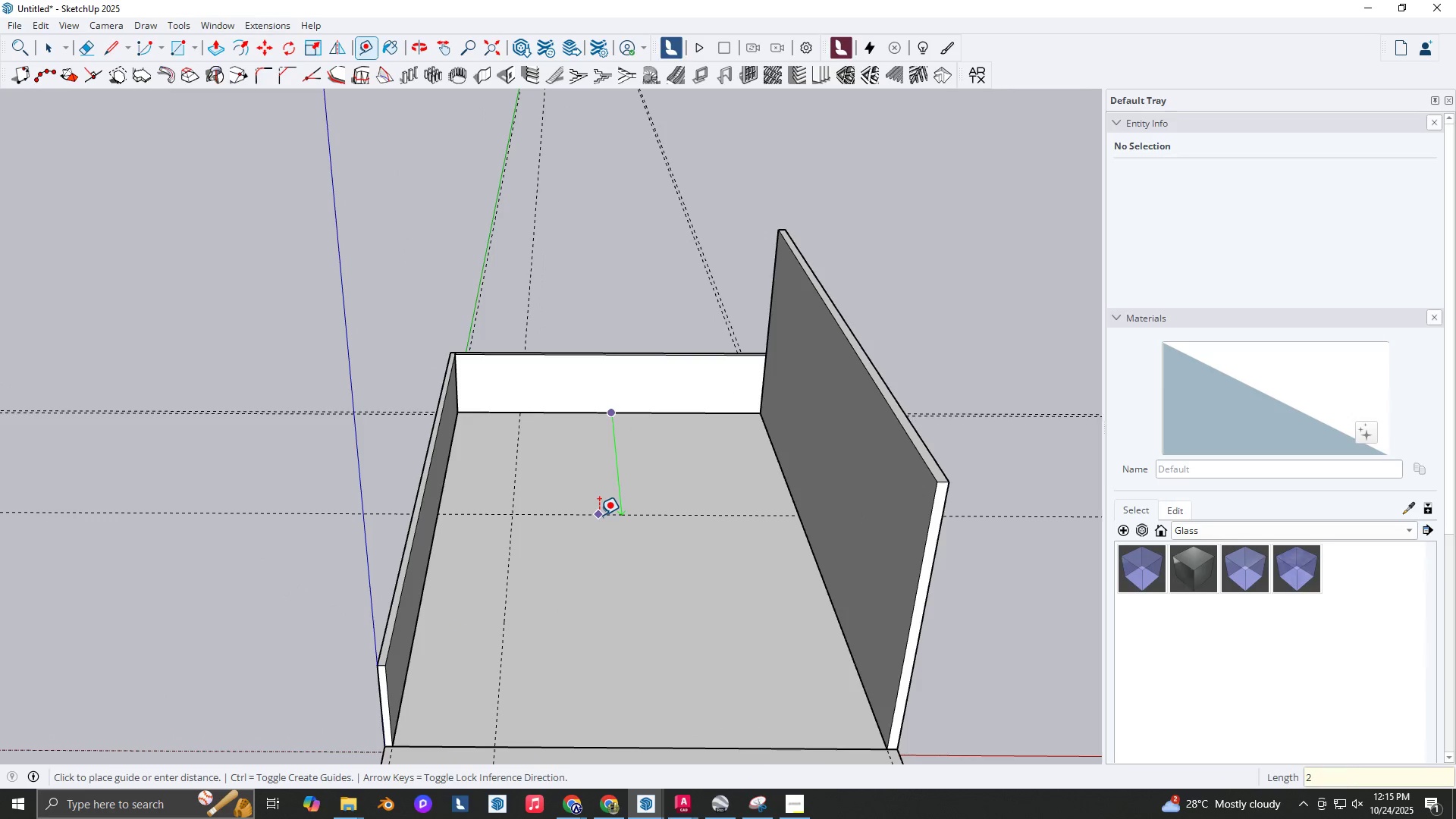 
key(NumpadEnter)
 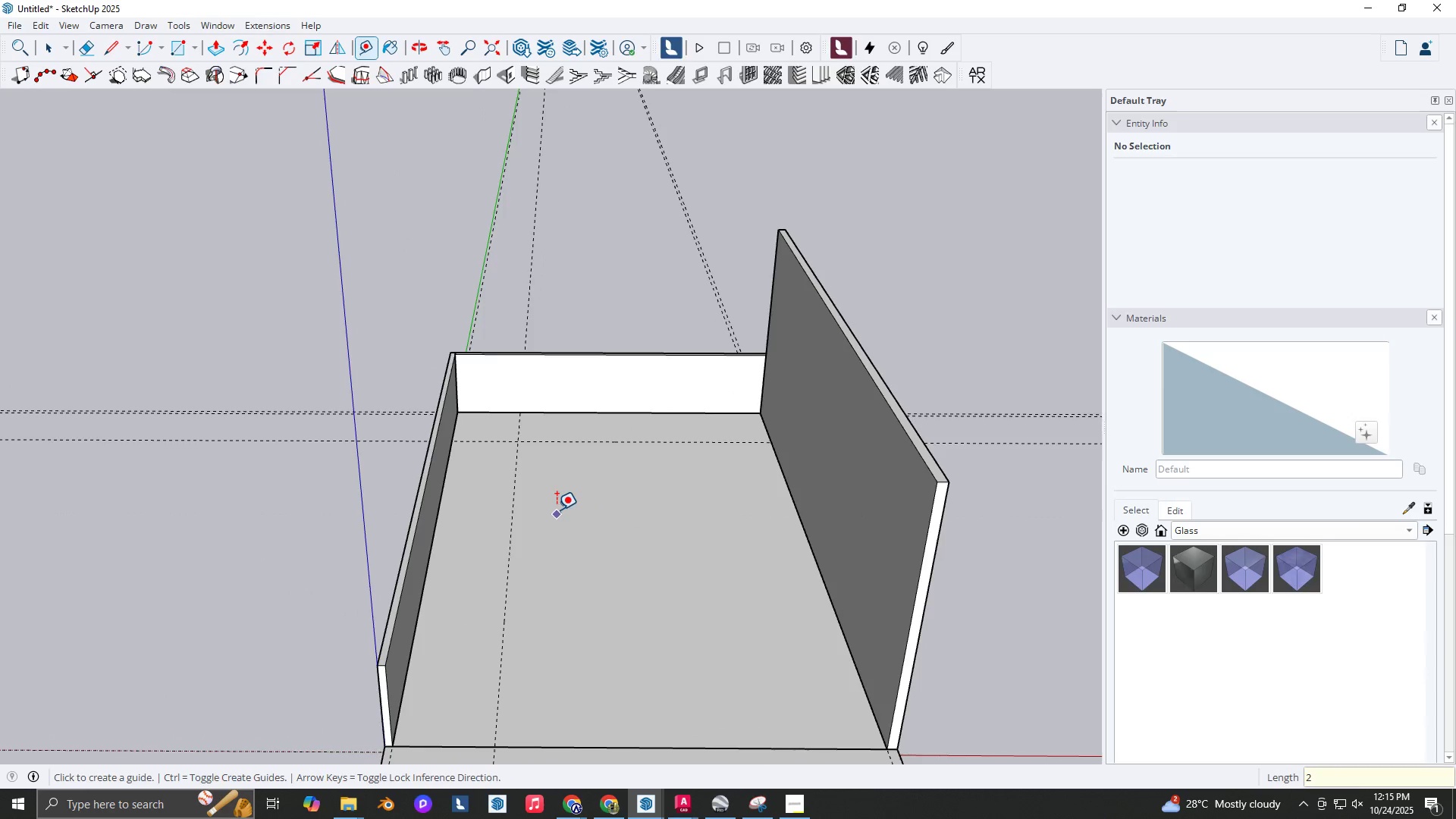 
scroll: coordinate [582, 533], scroll_direction: down, amount: 1.0
 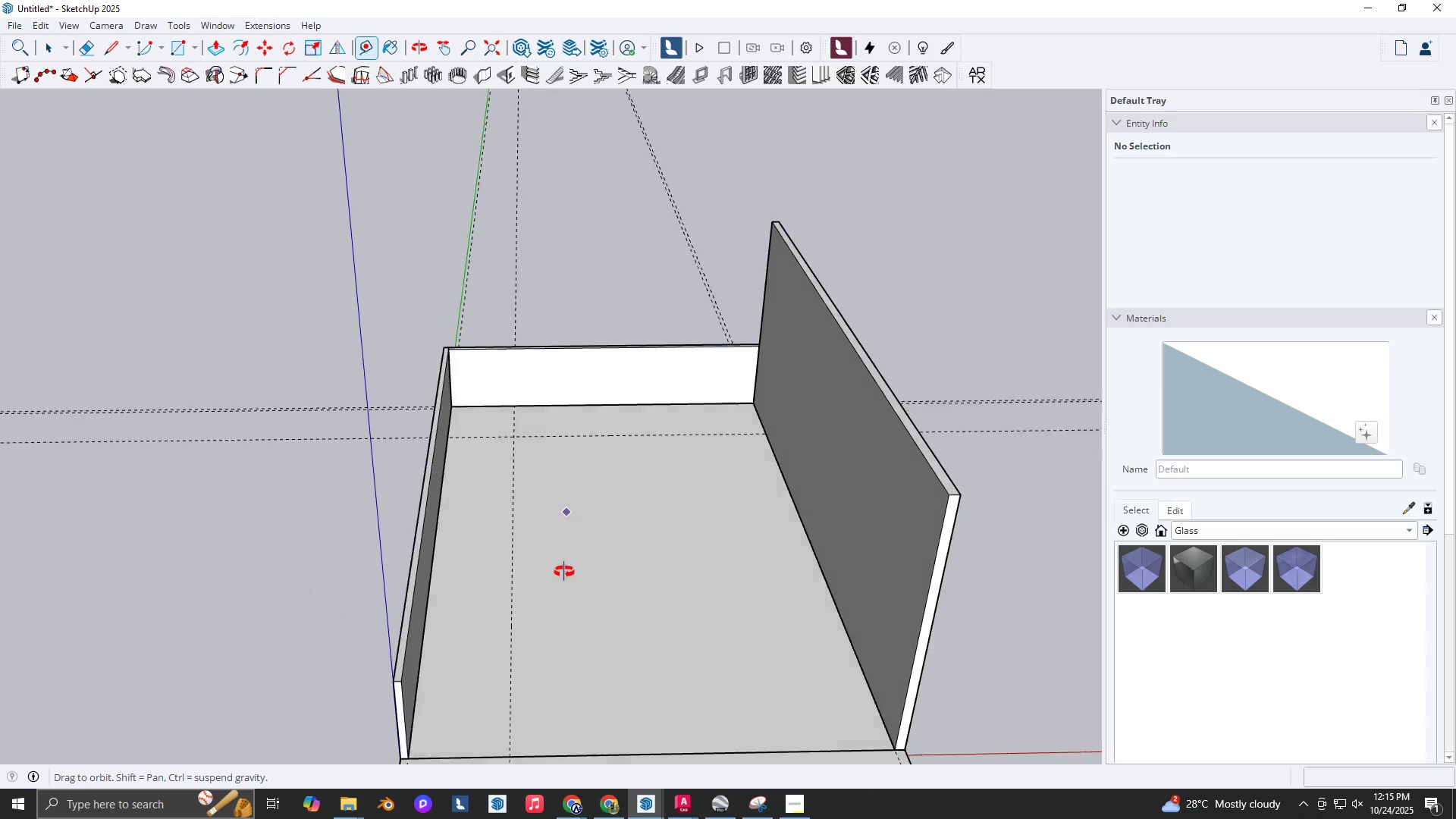 
key(Shift+ShiftLeft)
 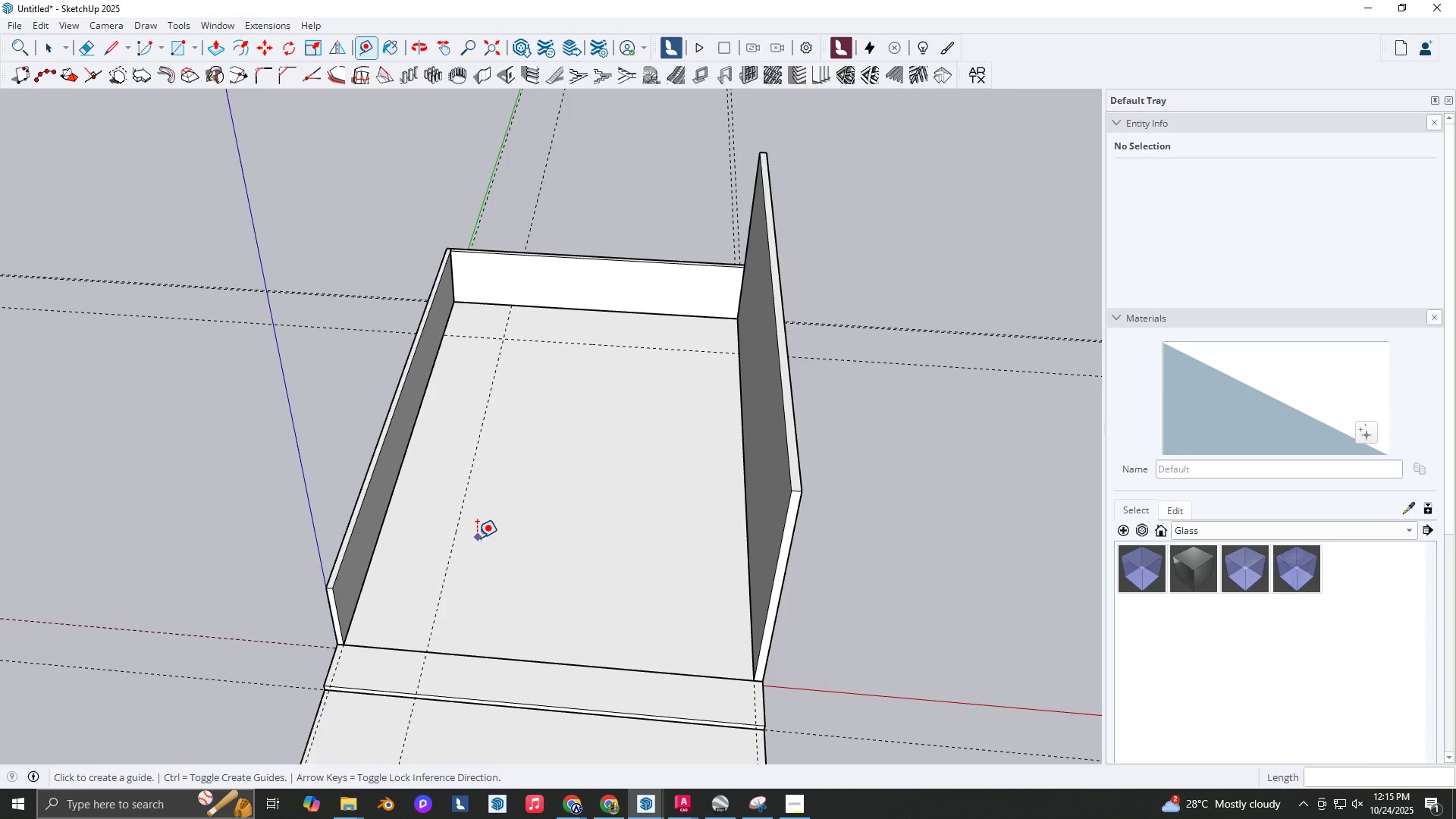 
scroll: coordinate [485, 609], scroll_direction: up, amount: 1.0
 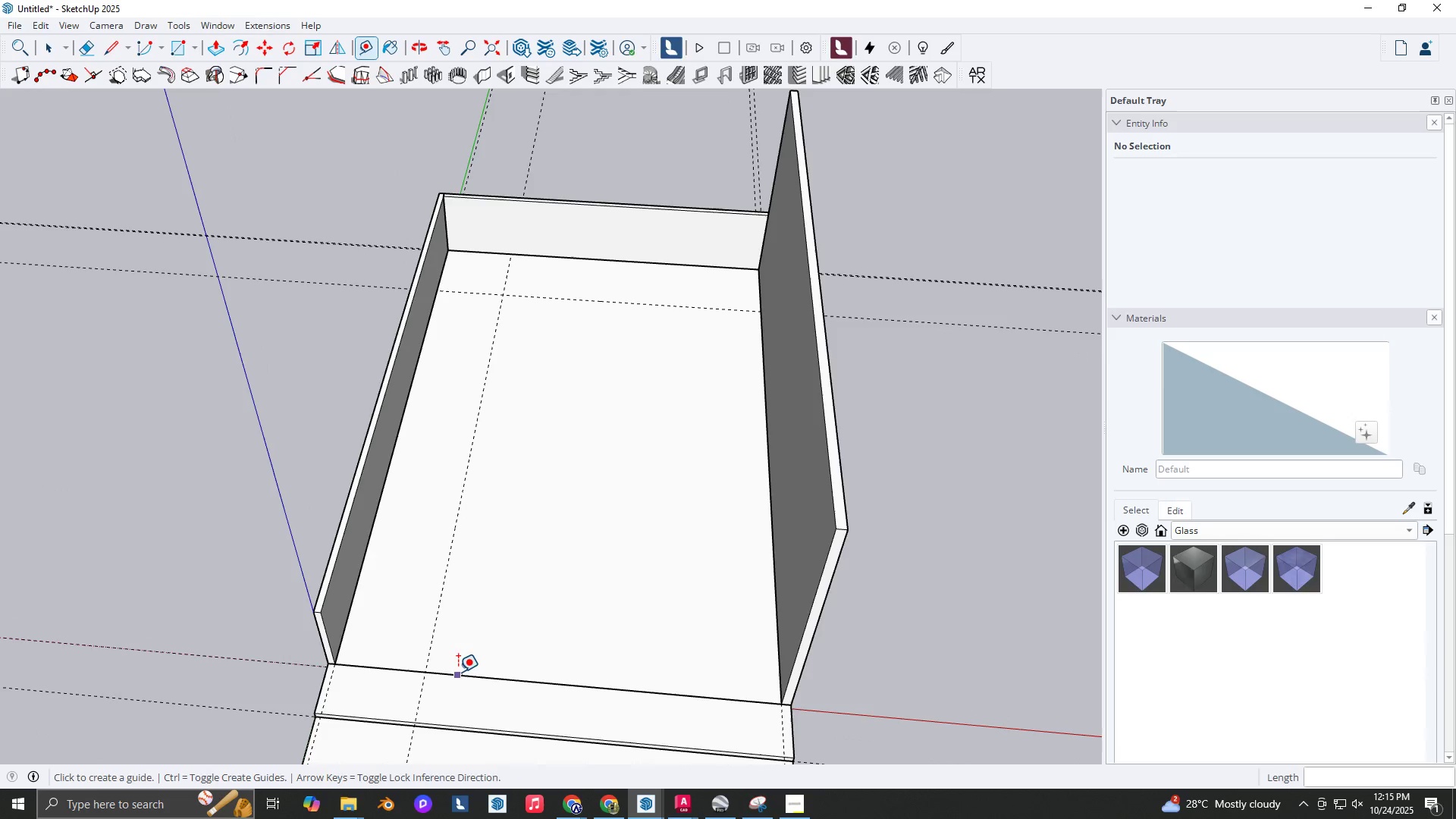 
left_click([458, 672])
 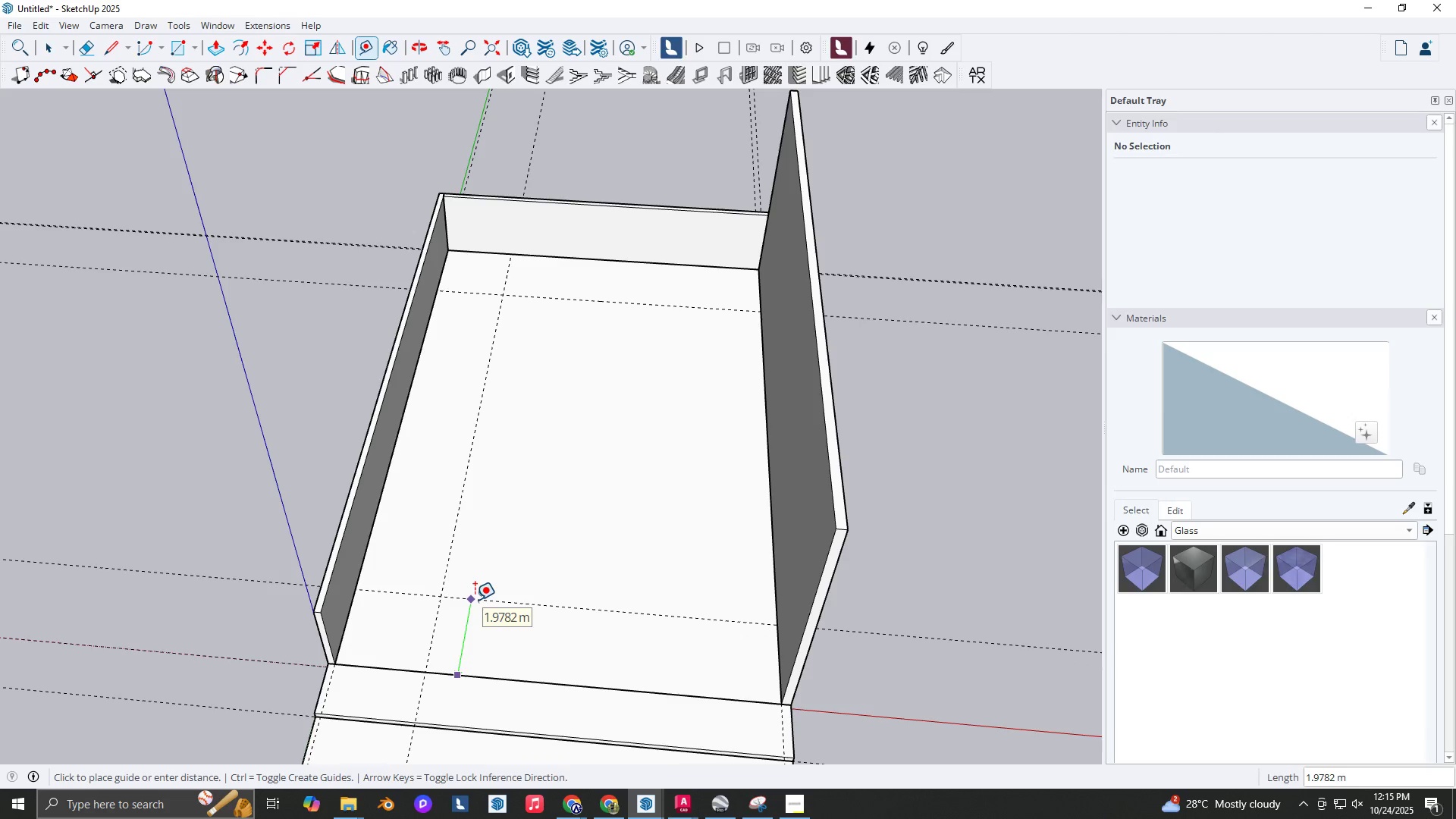 
key(Numpad3)
 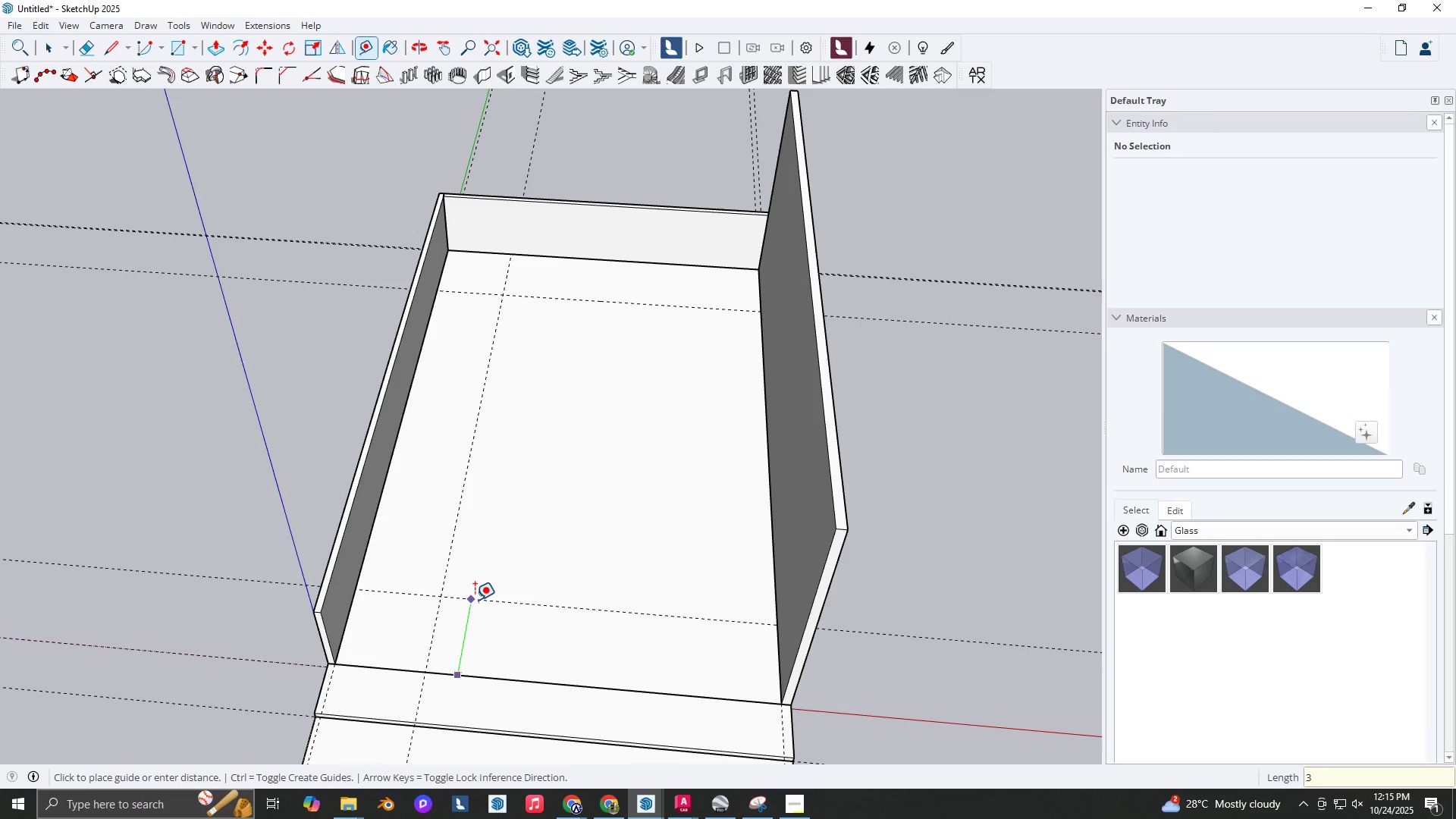 
key(NumpadEnter)
 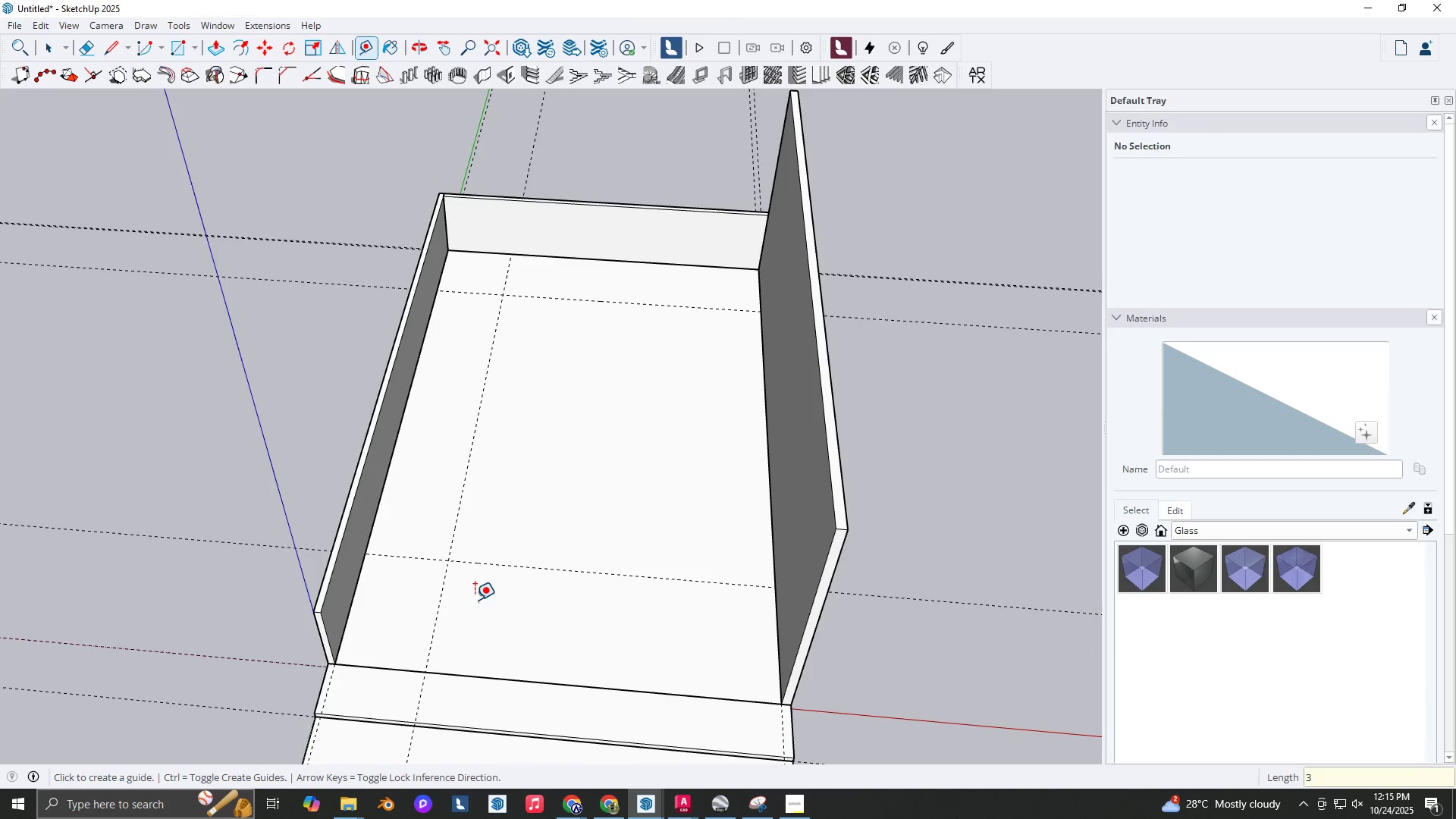 
key(R)
 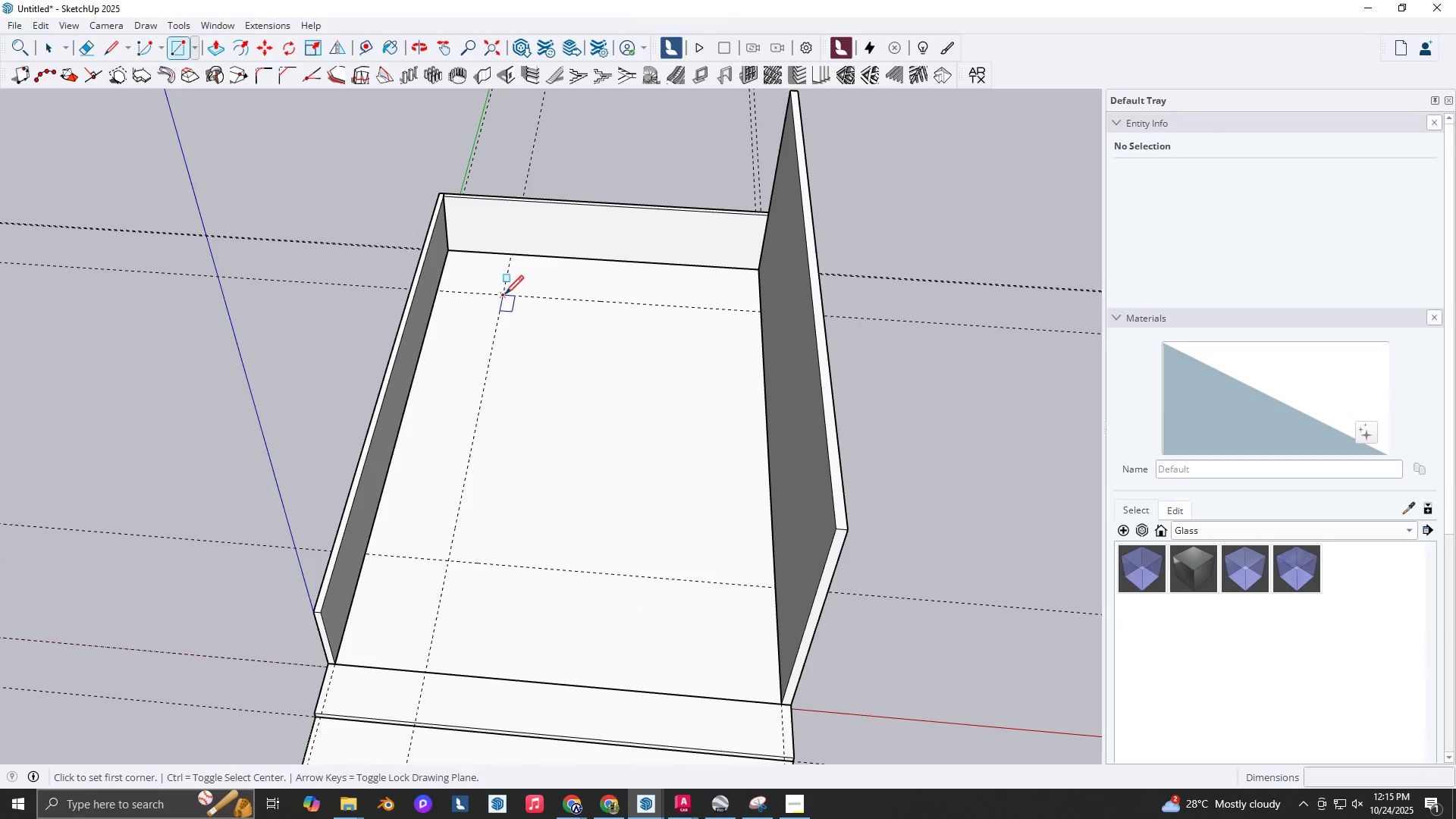 
left_click([505, 296])
 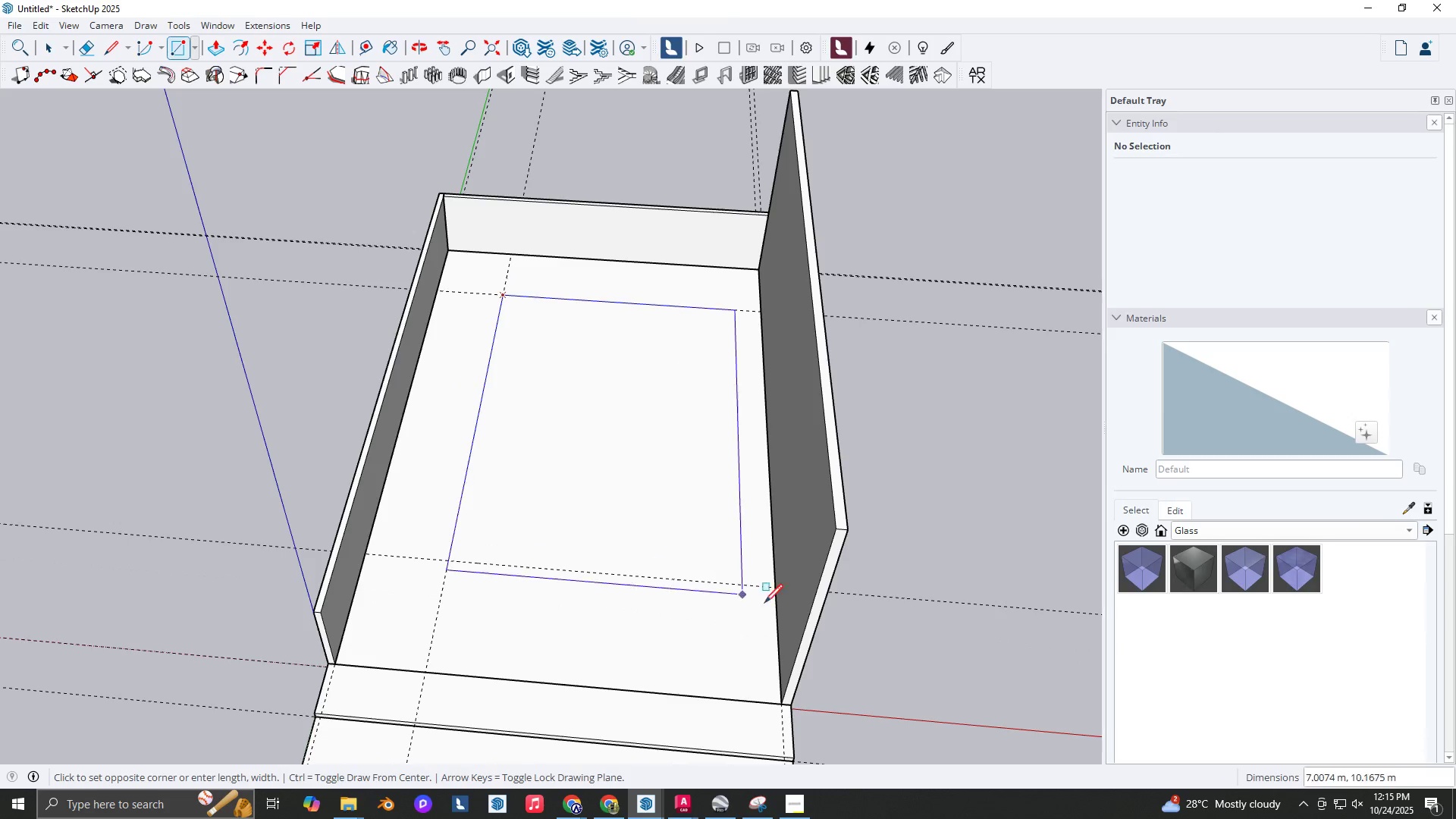 
mouse_move([743, 590])
 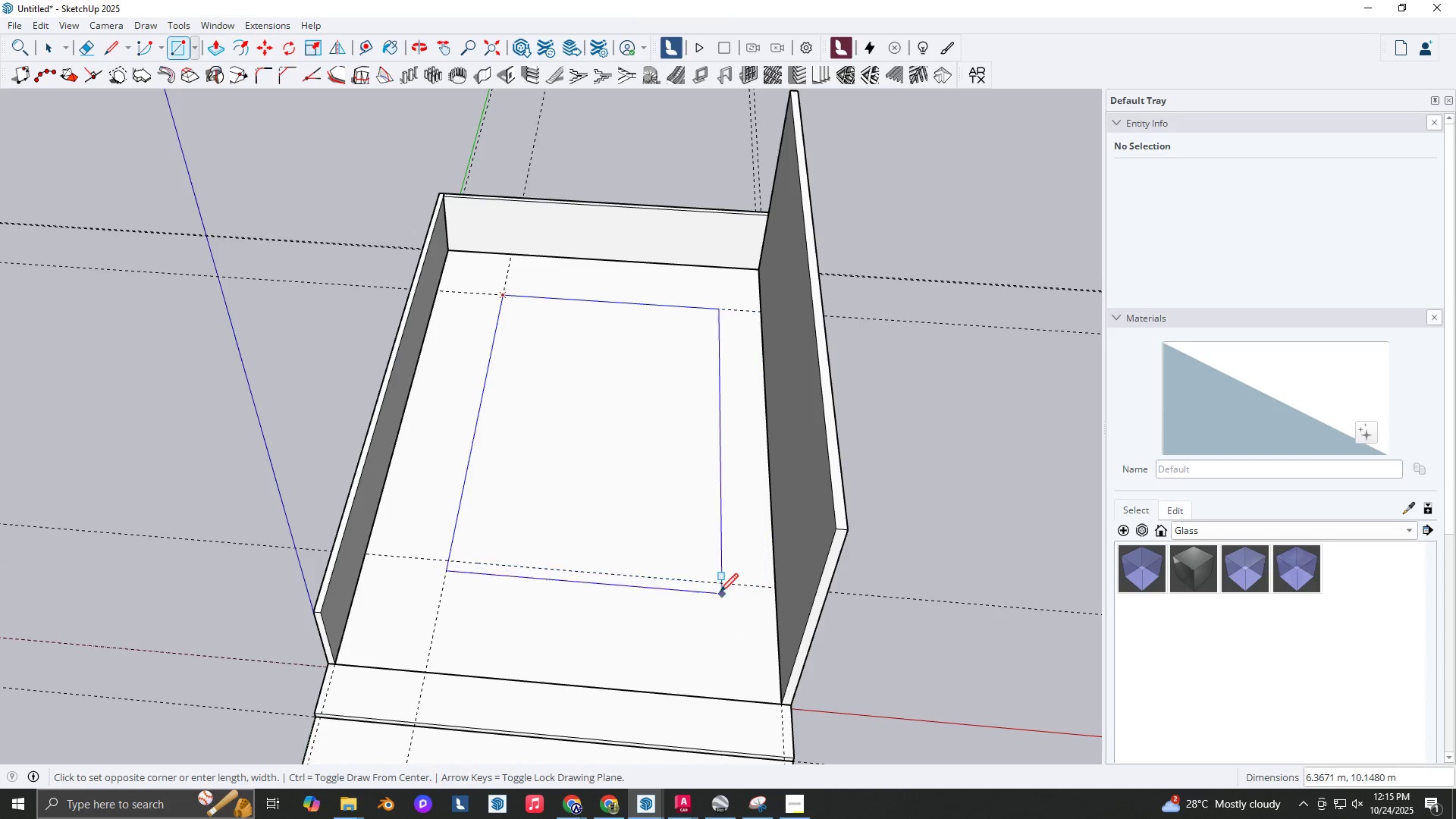 
key(Space)
 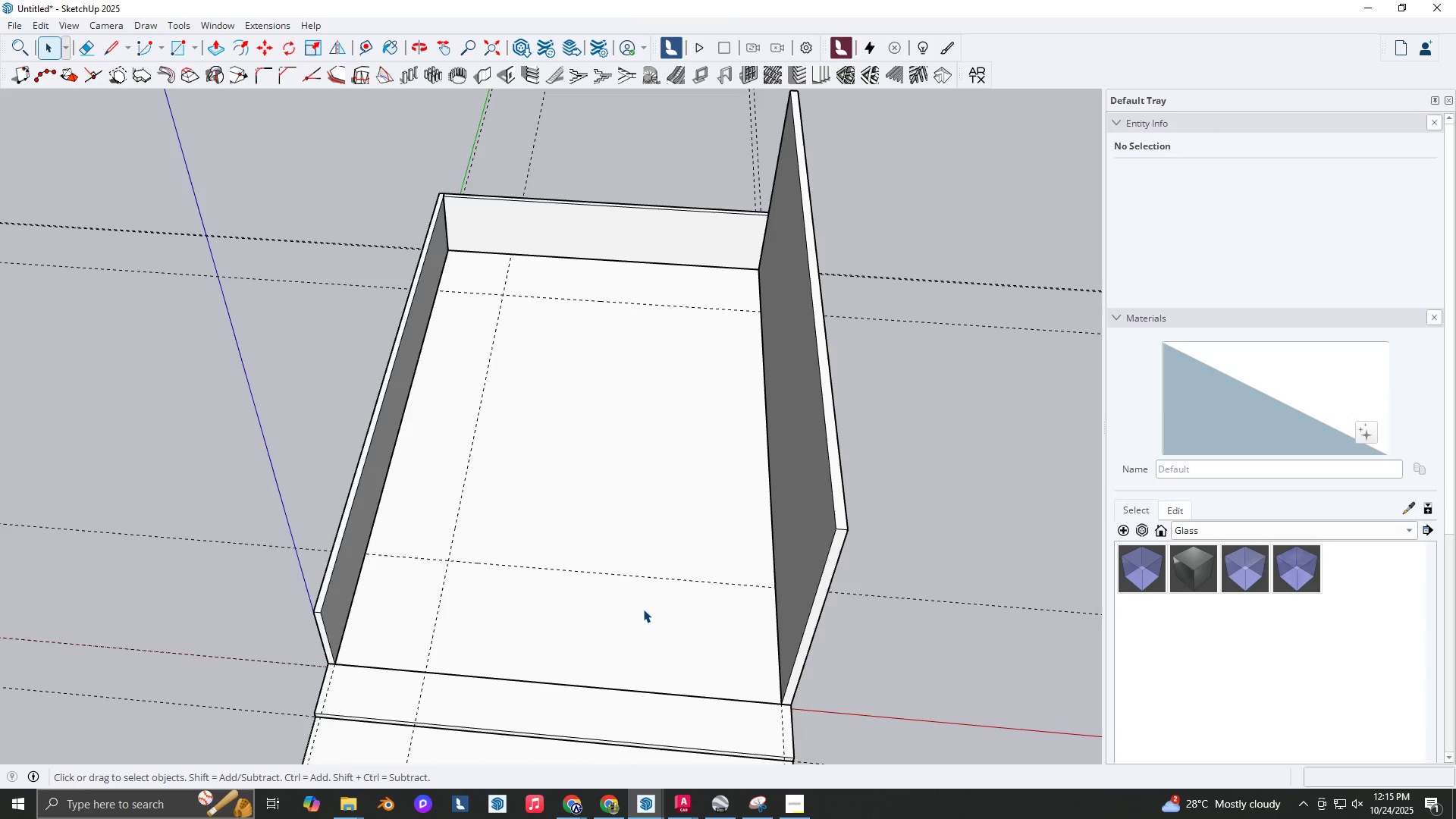 
double_click([643, 609])
 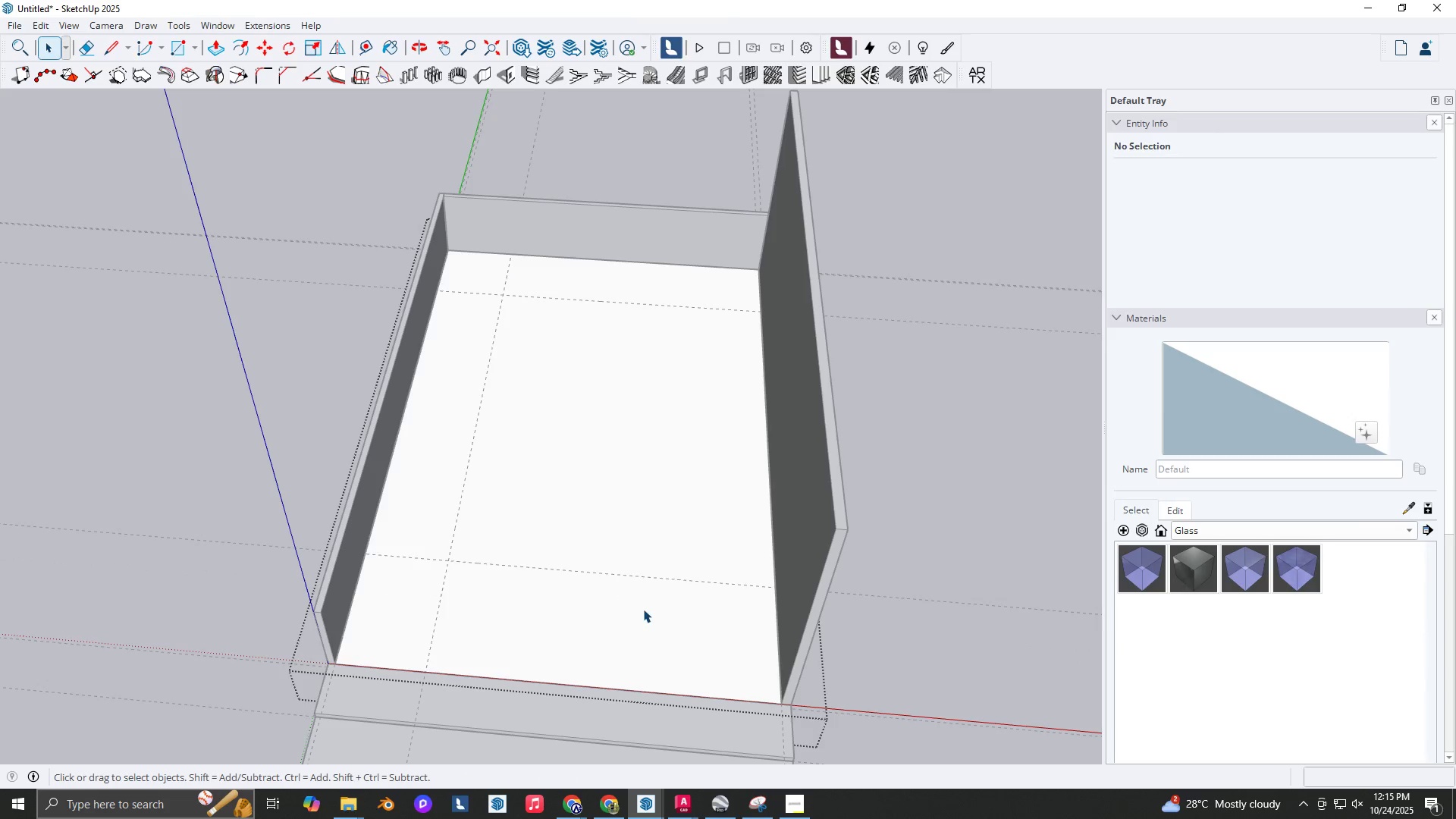 
triple_click([643, 609])
 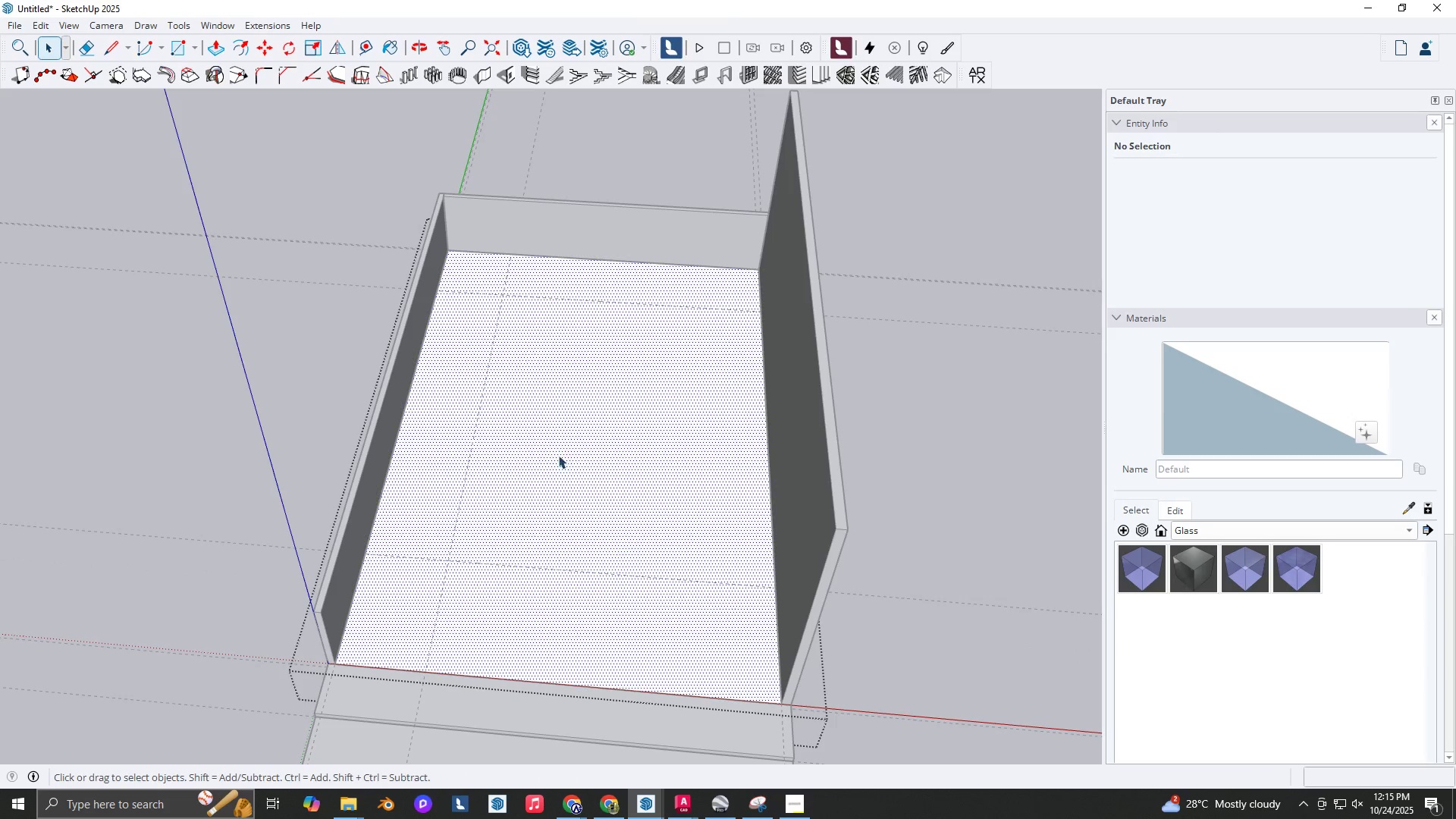 
key(R)
 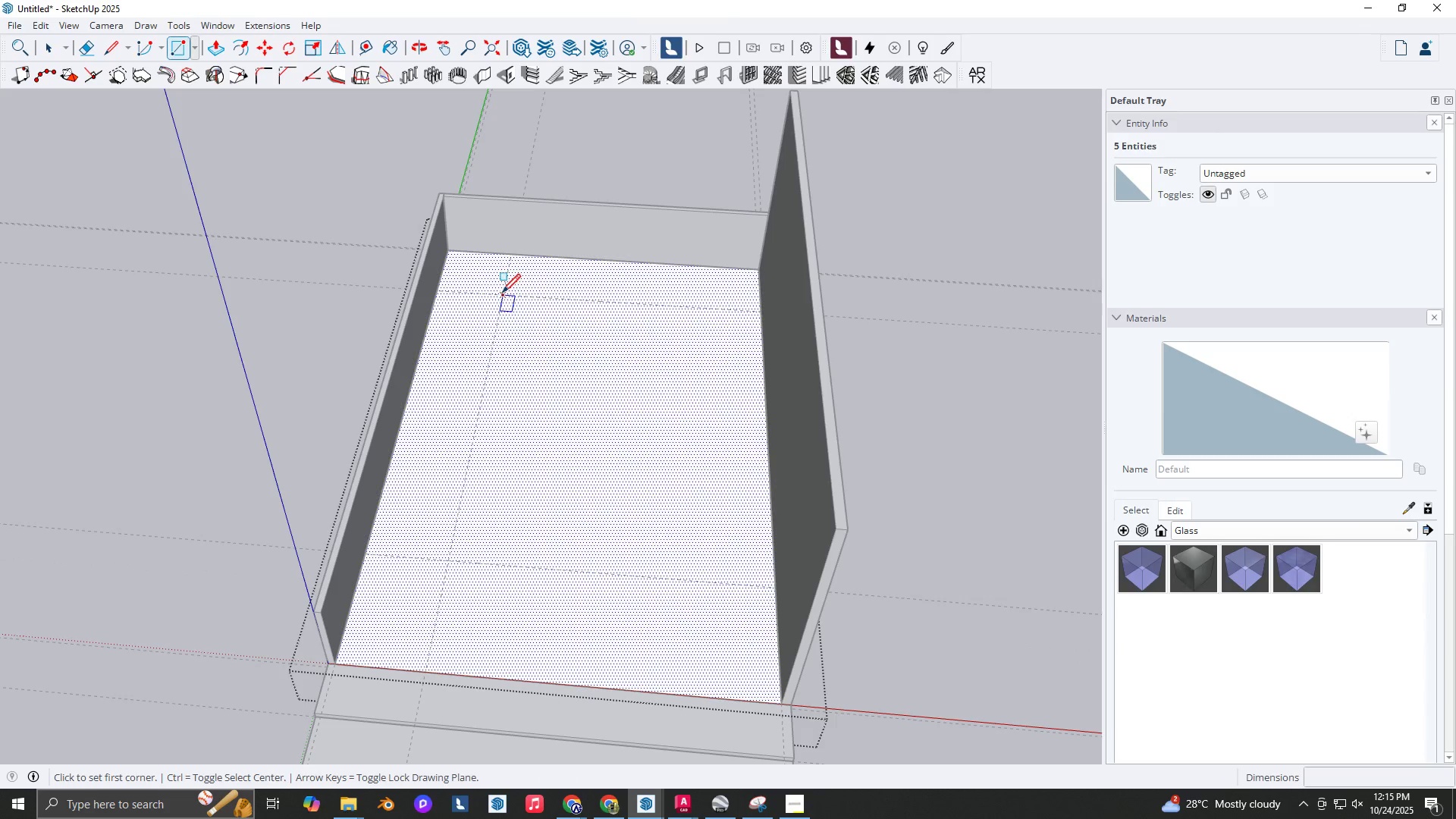 
left_click([502, 293])
 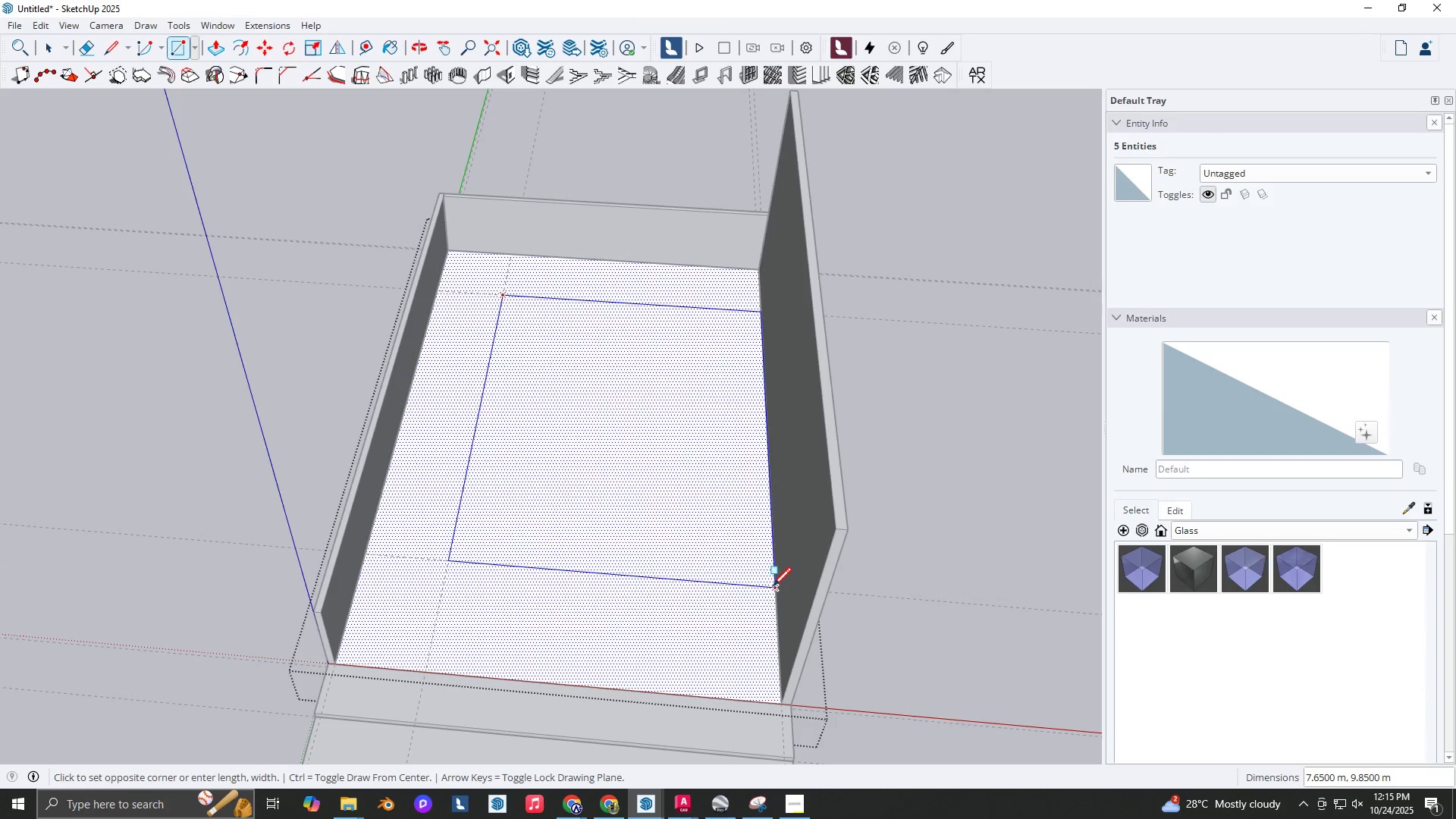 
left_click([773, 588])
 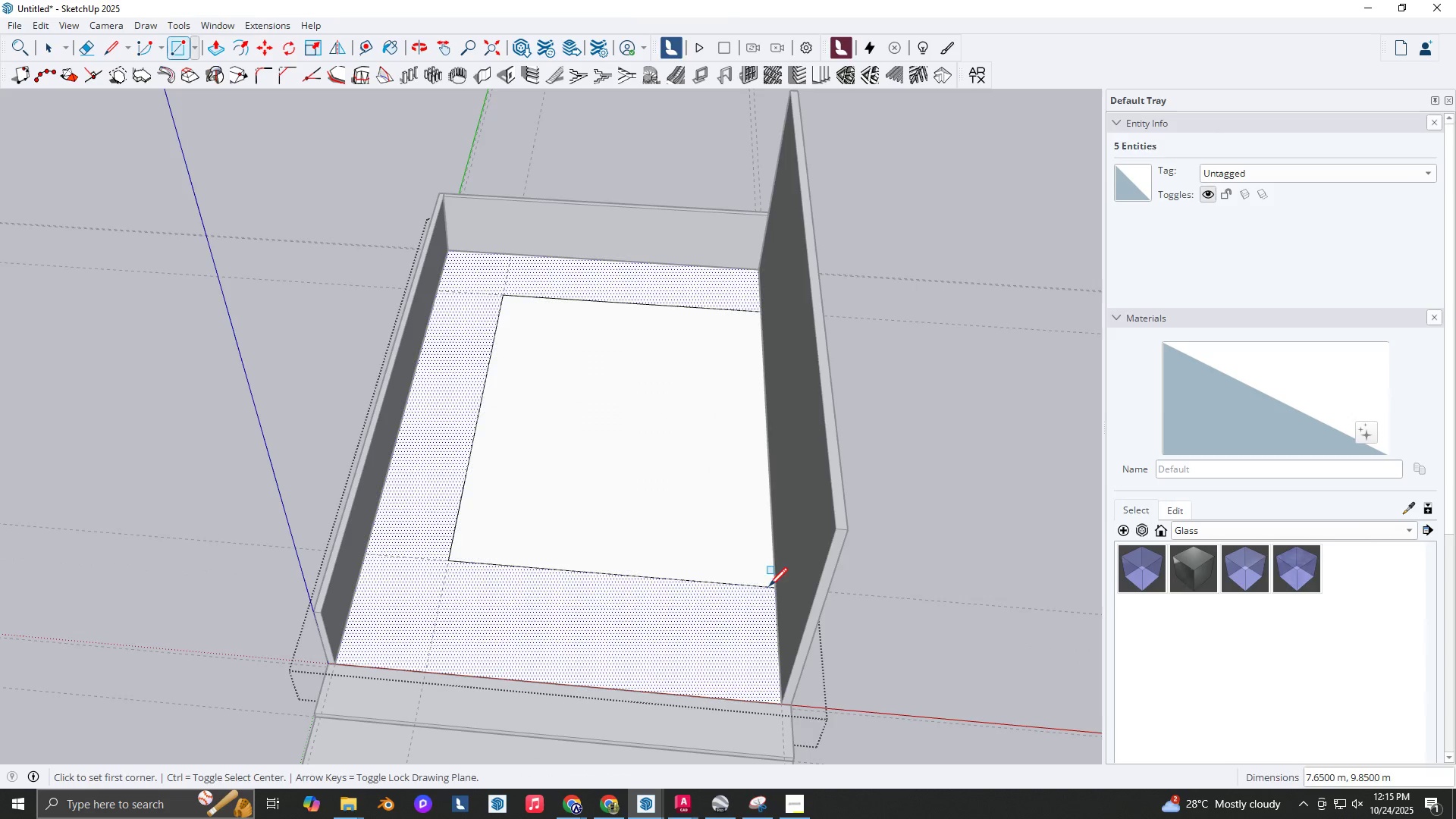 
key(Space)
 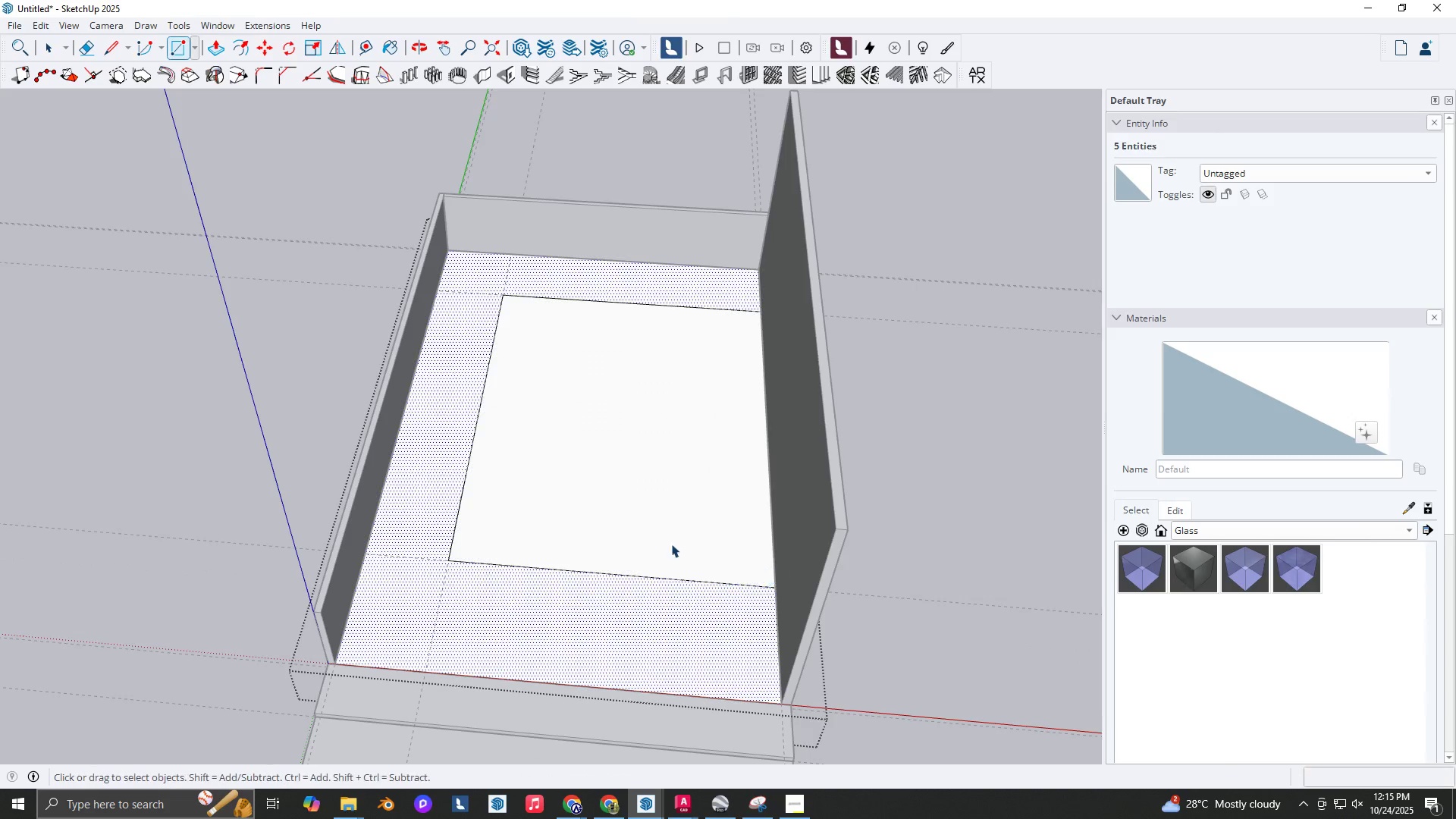 
key(Escape)
 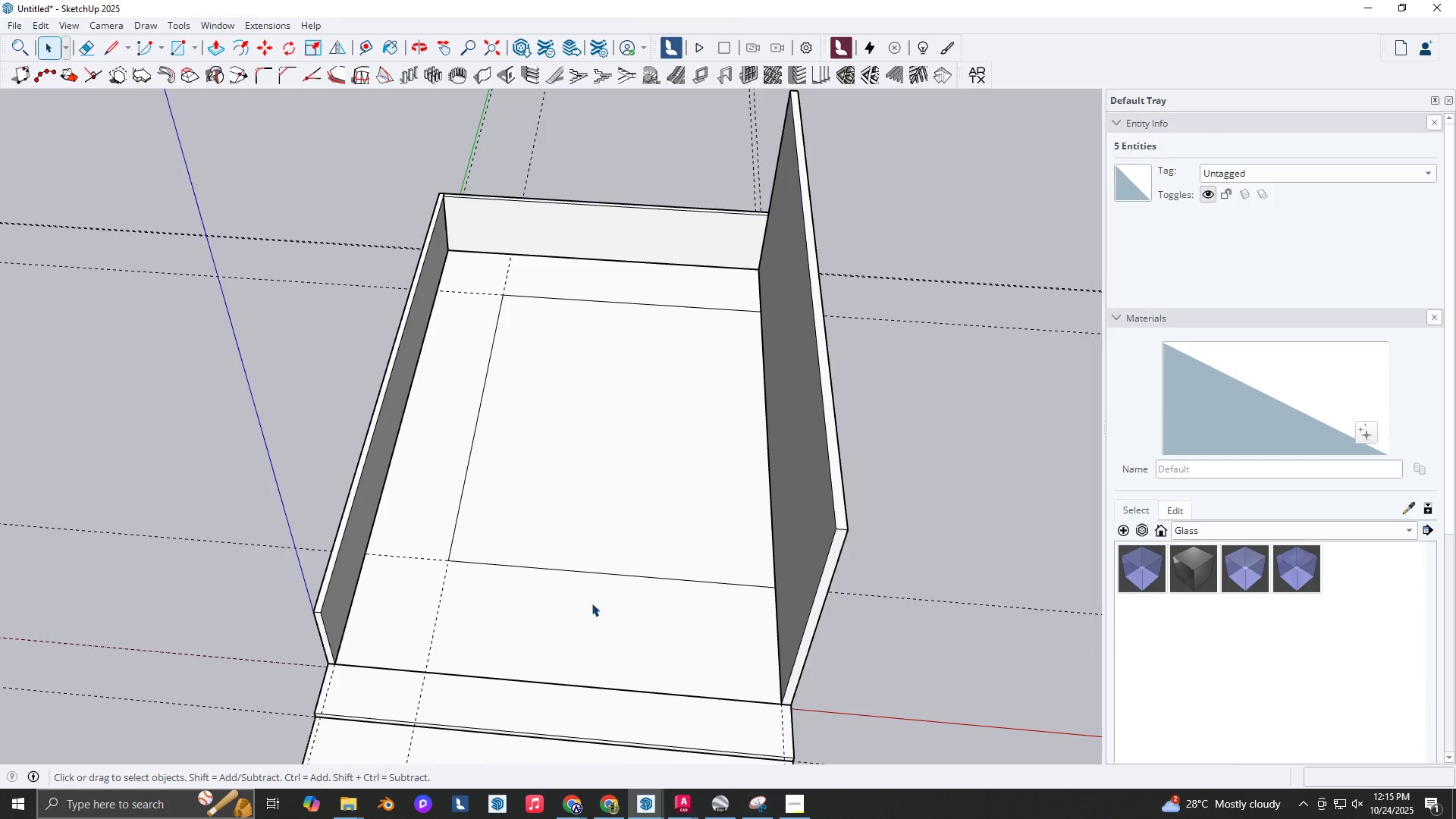 
key(R)
 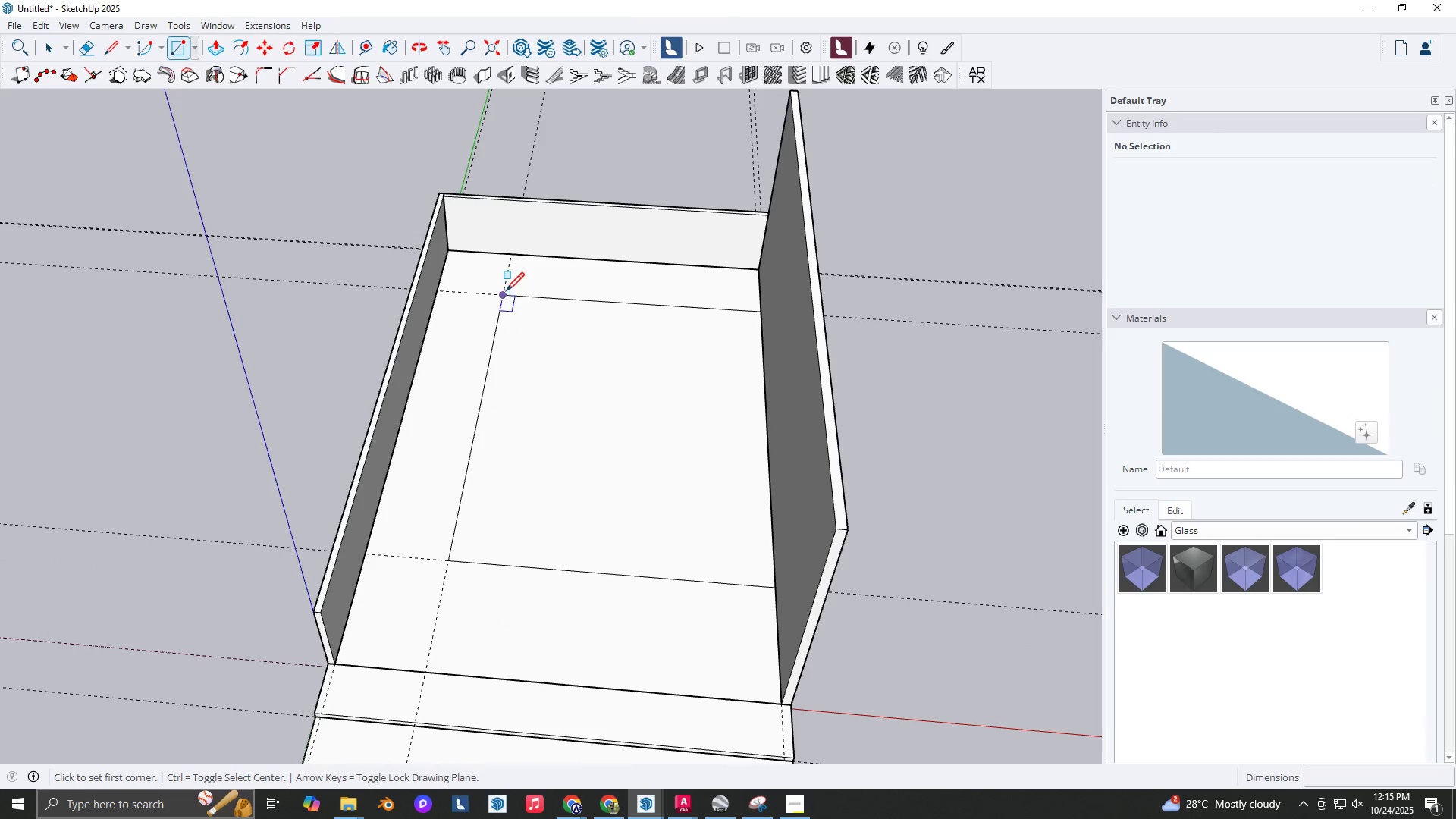 
left_click_drag(start_coordinate=[506, 293], to_coordinate=[525, 305])
 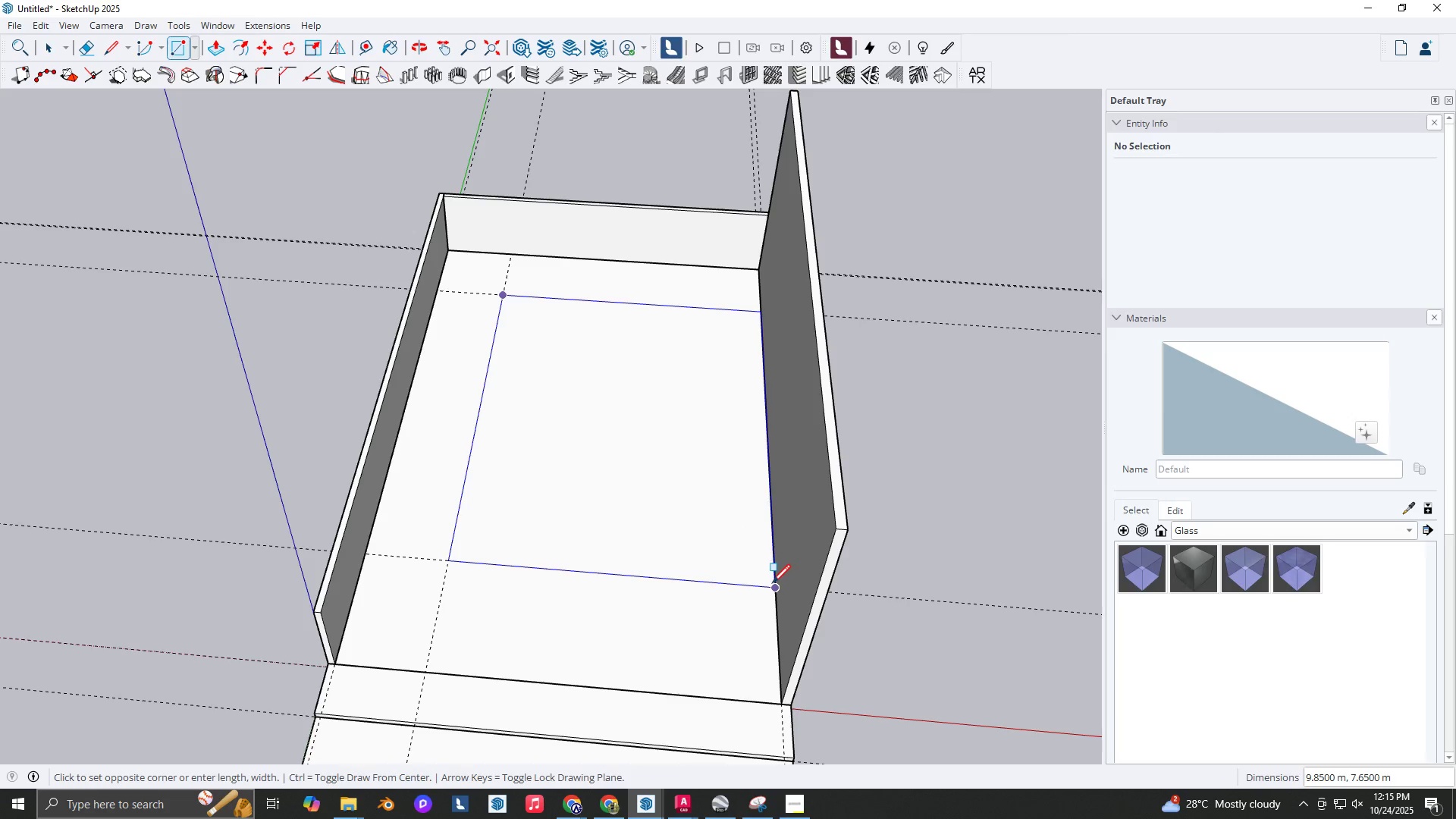 
left_click([773, 585])
 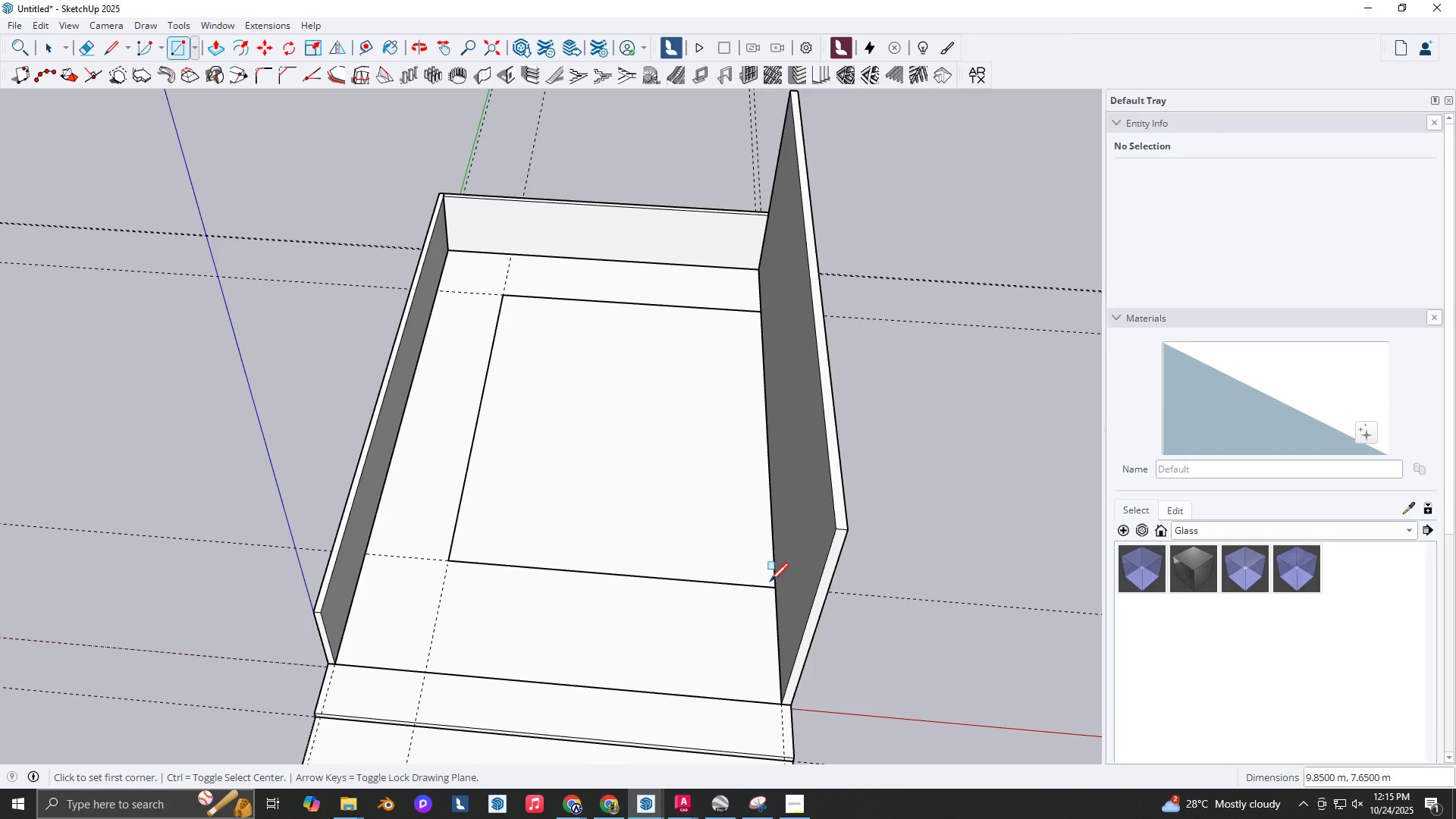 
key(Space)
 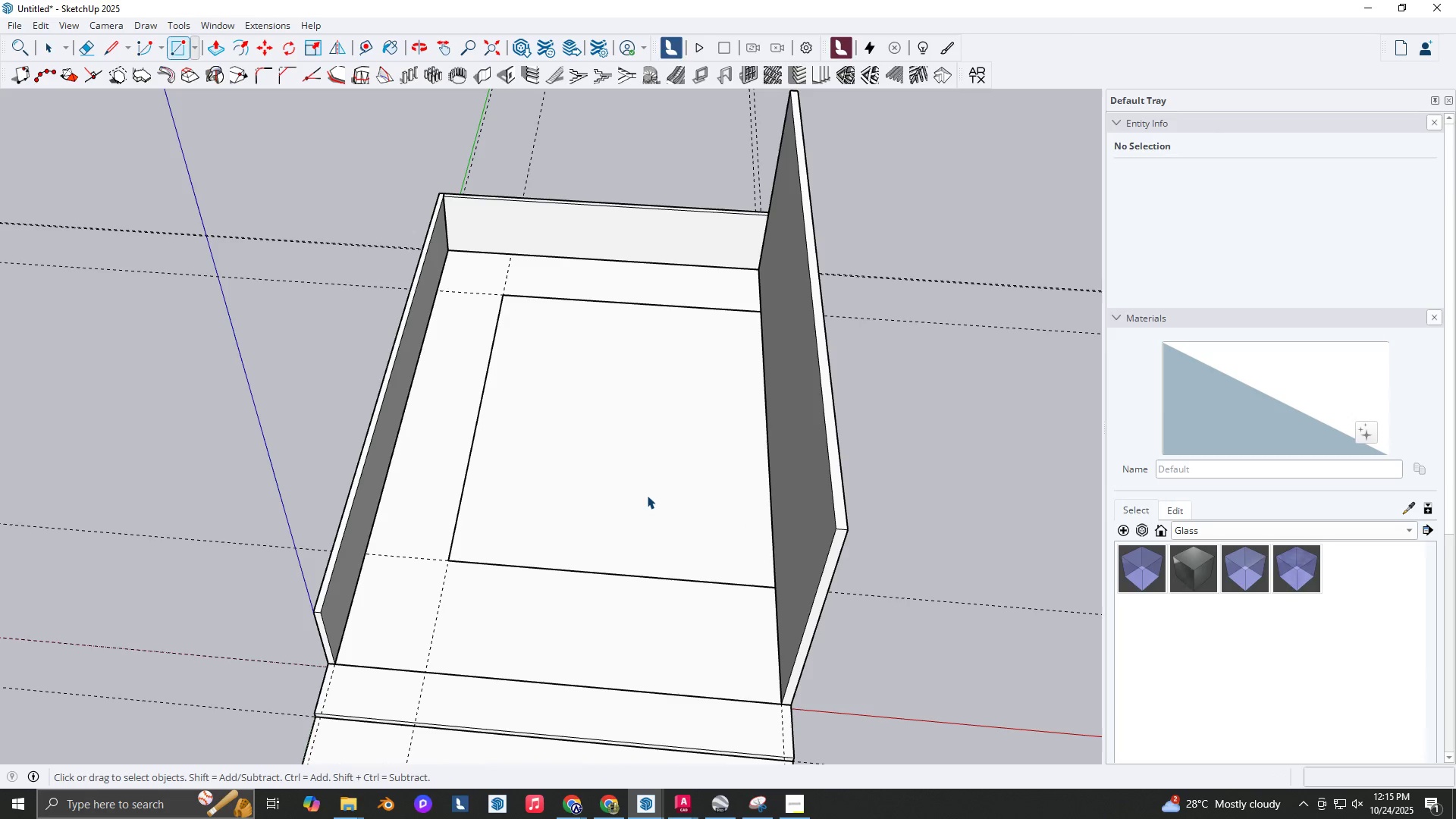 
double_click([647, 495])
 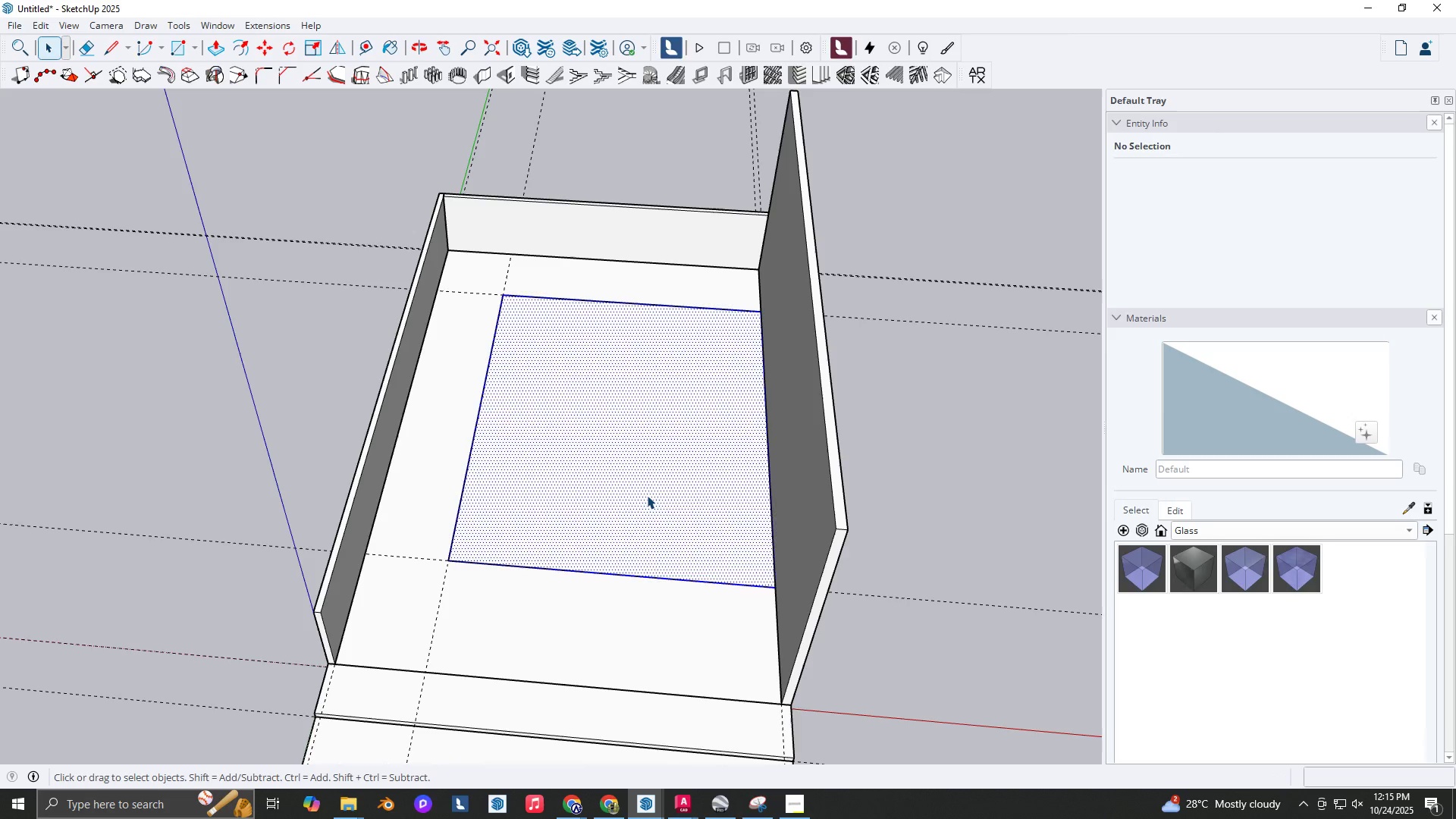 
left_click([647, 495])
 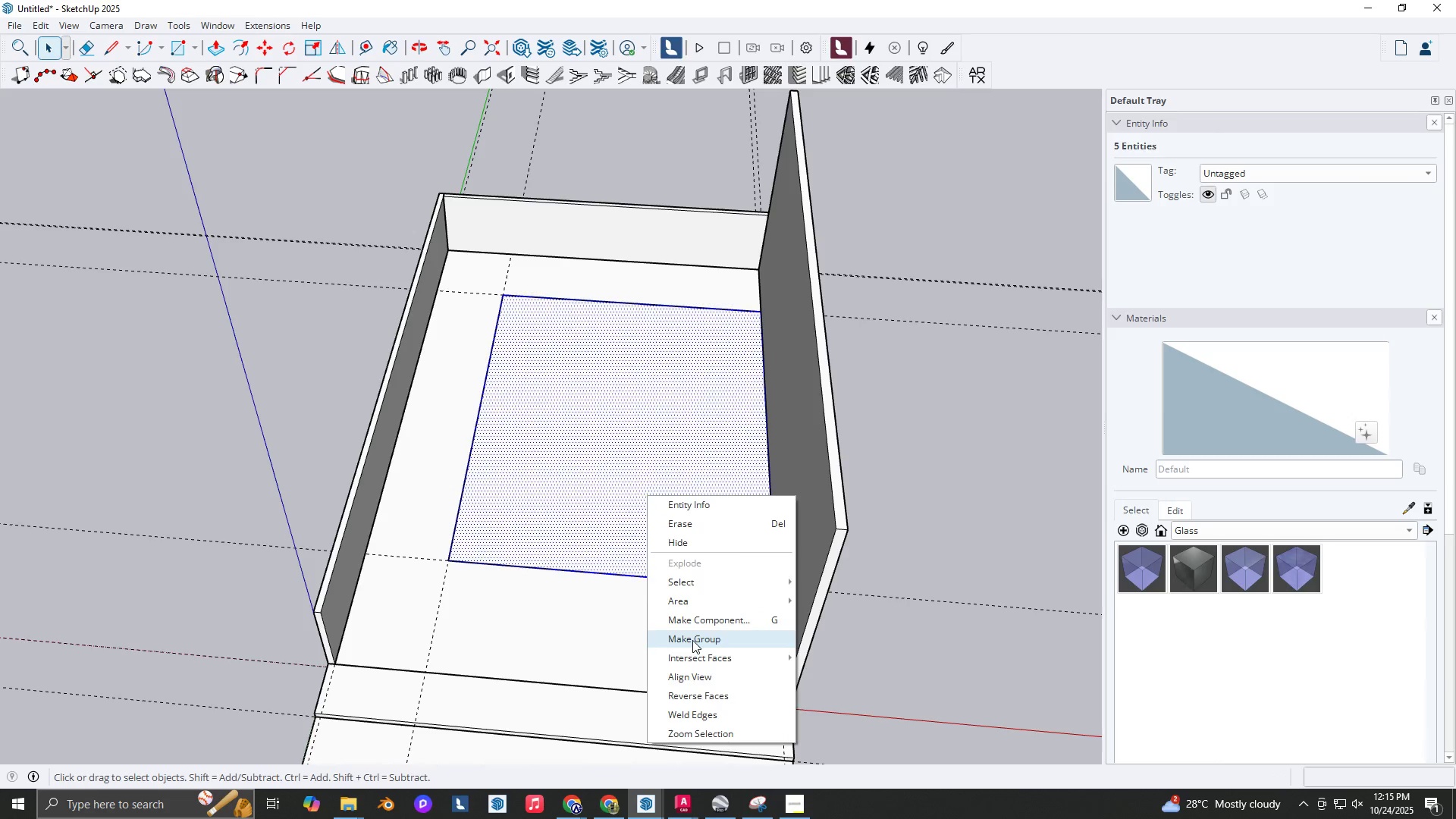 
double_click([600, 523])
 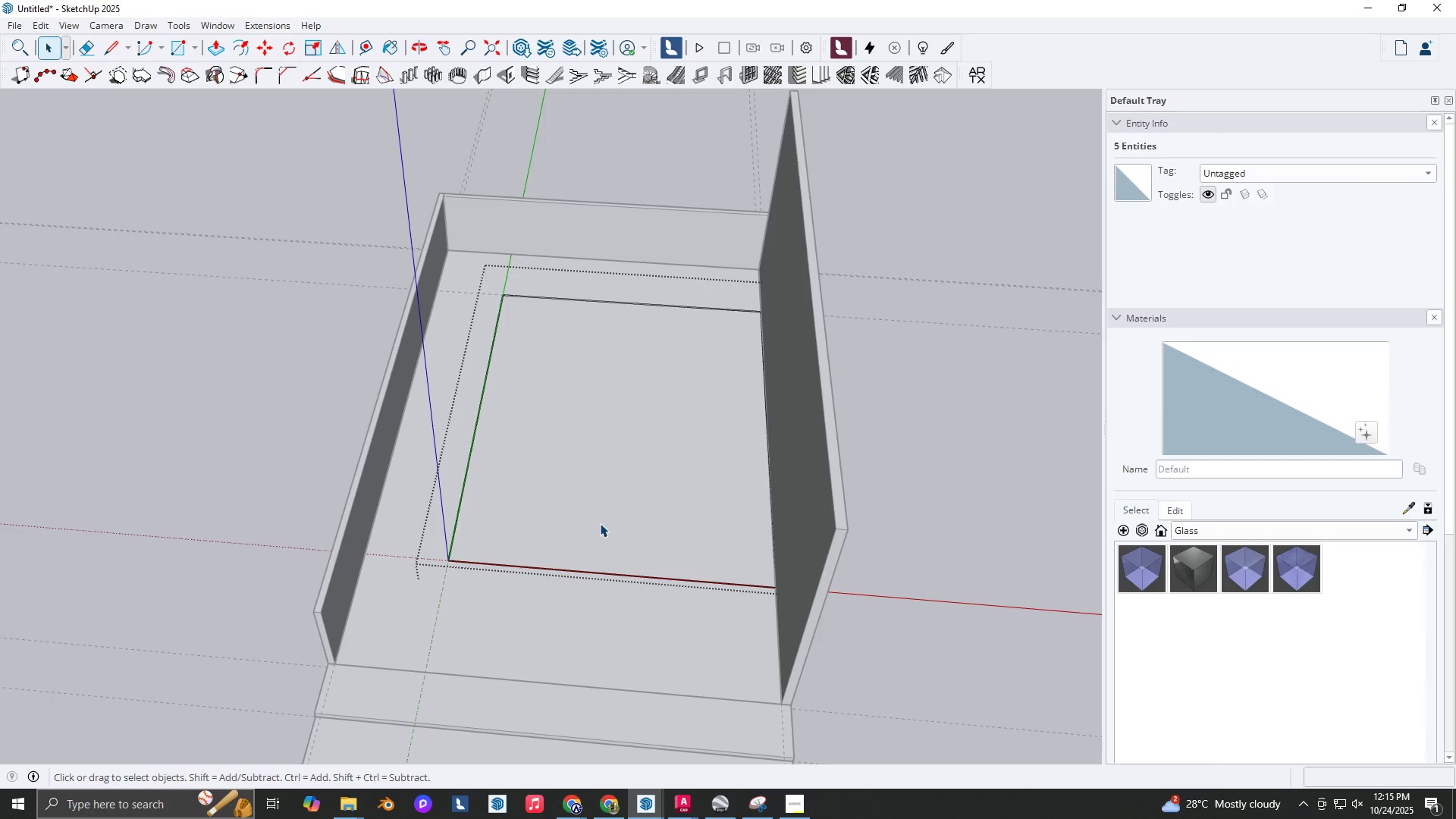 
triple_click([600, 523])
 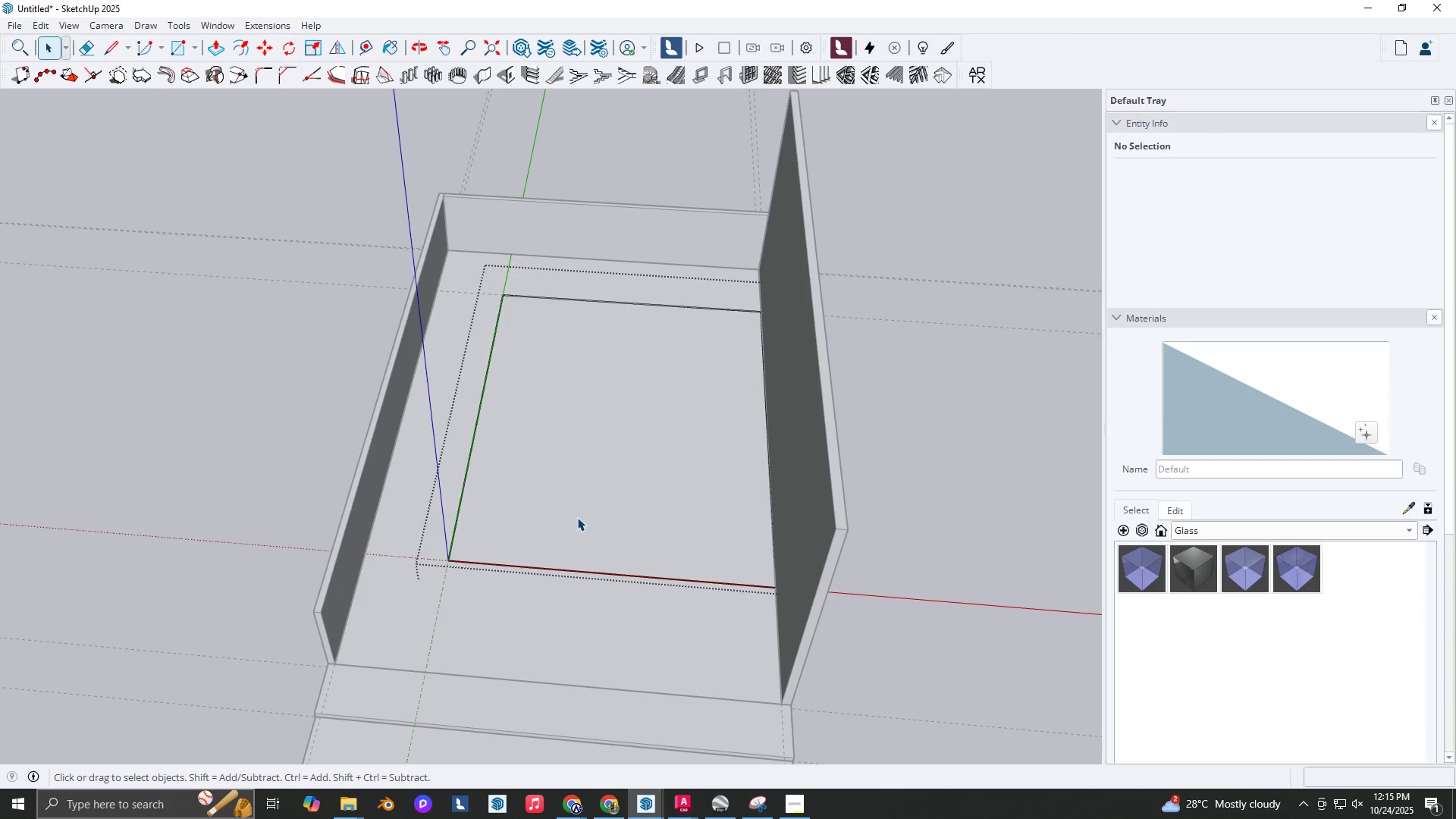 
key(Backquote)
 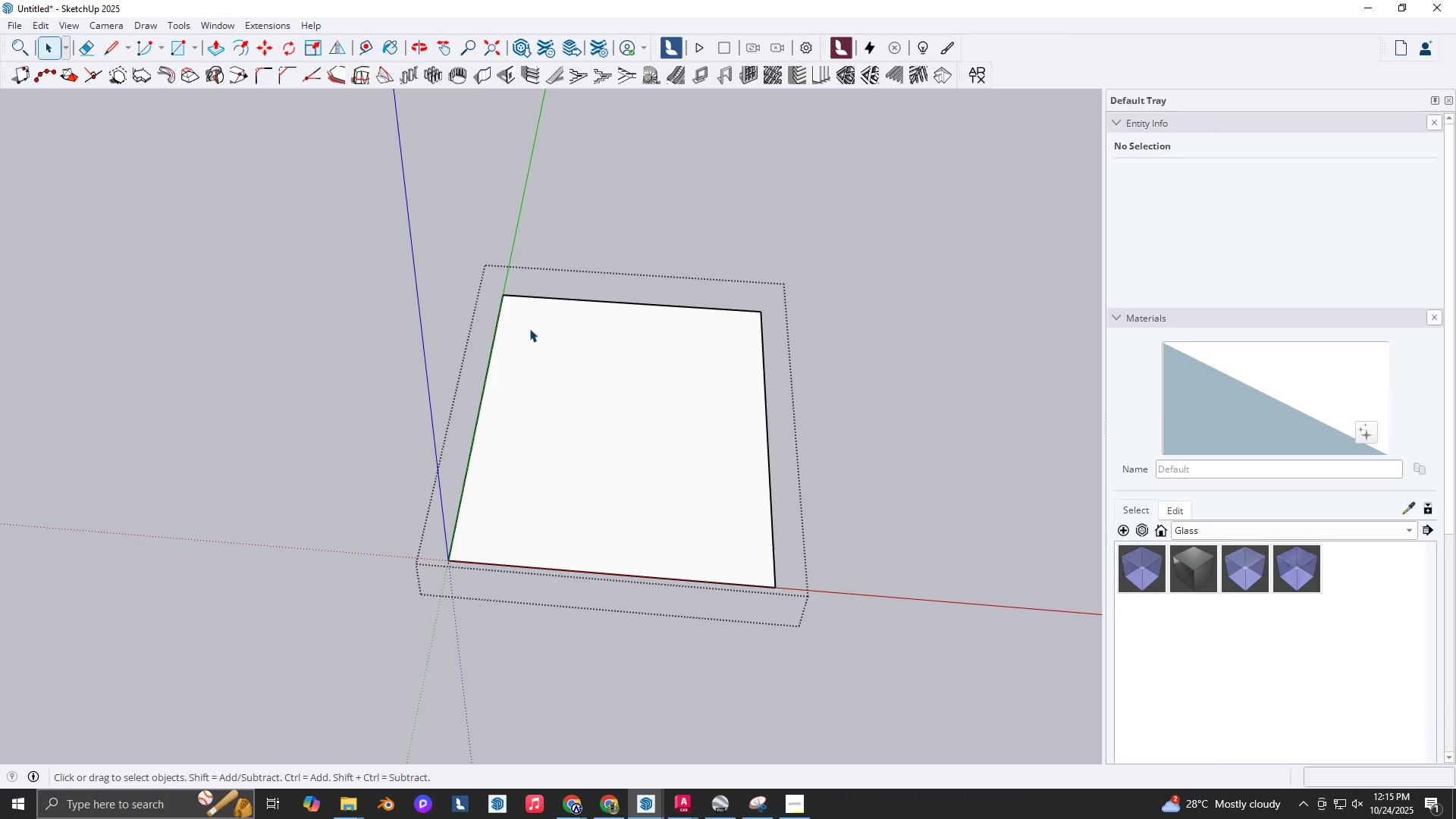 
key(T)
 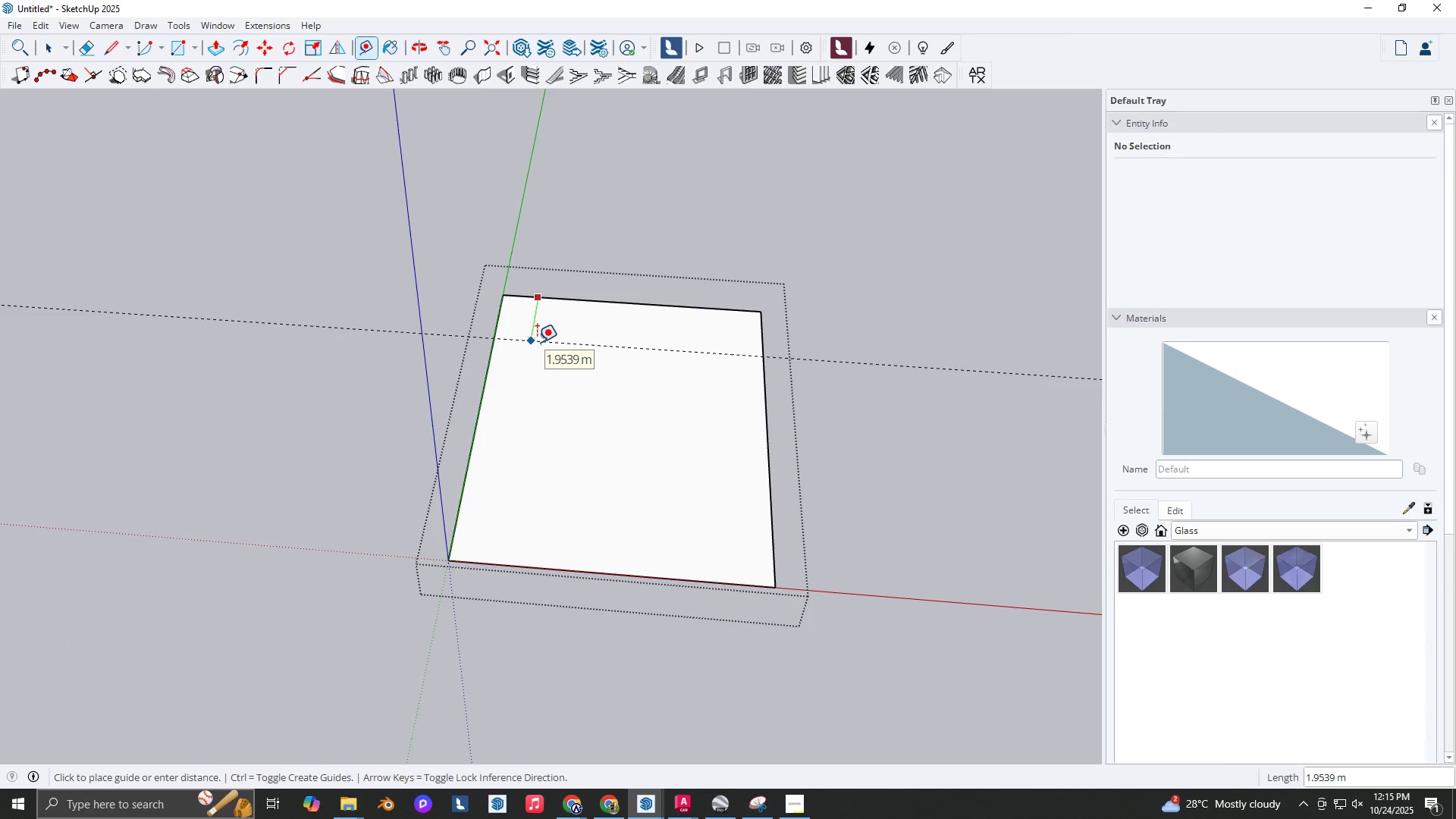 
key(NumpadDecimal)
 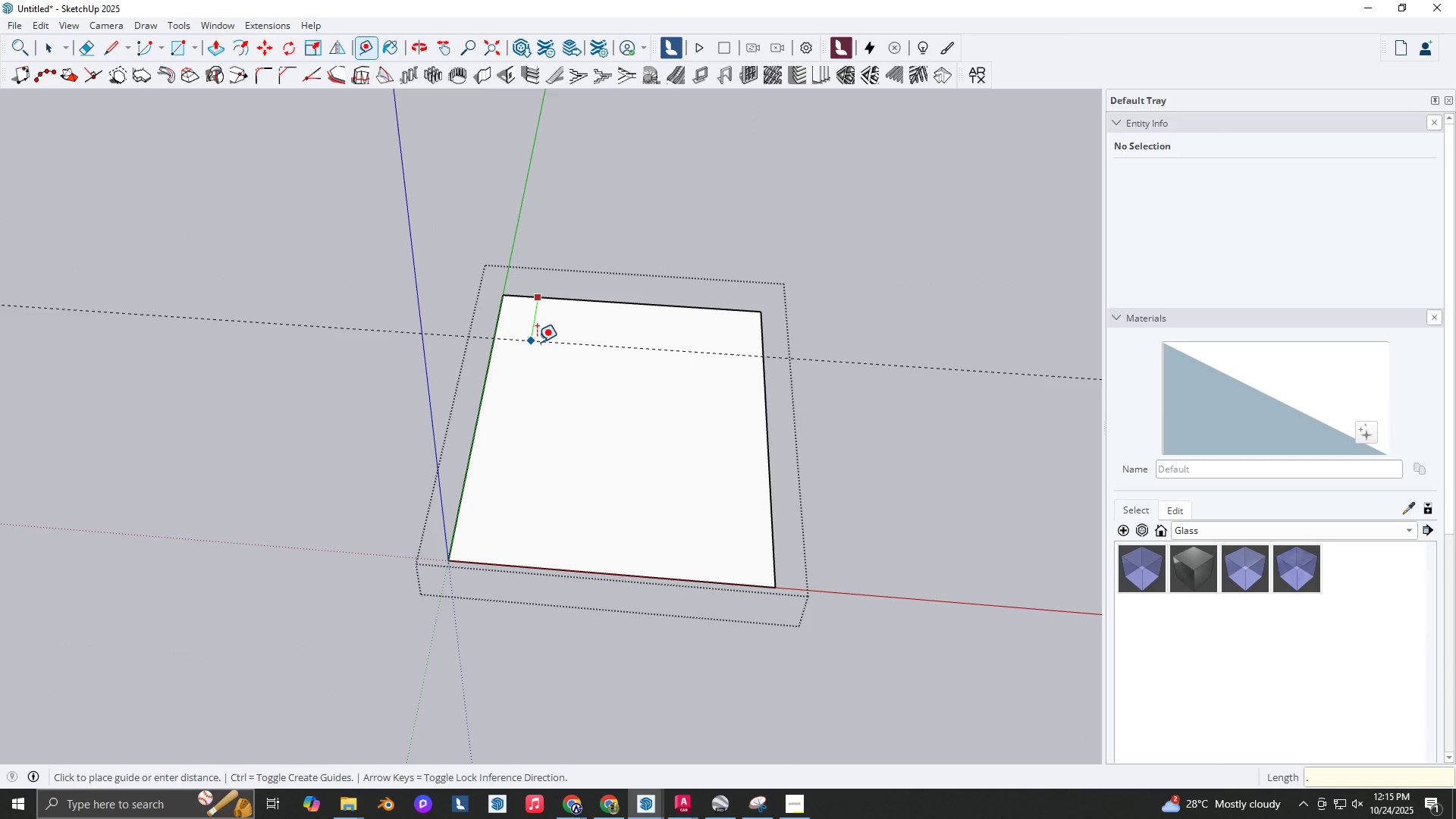 
key(Numpad1)
 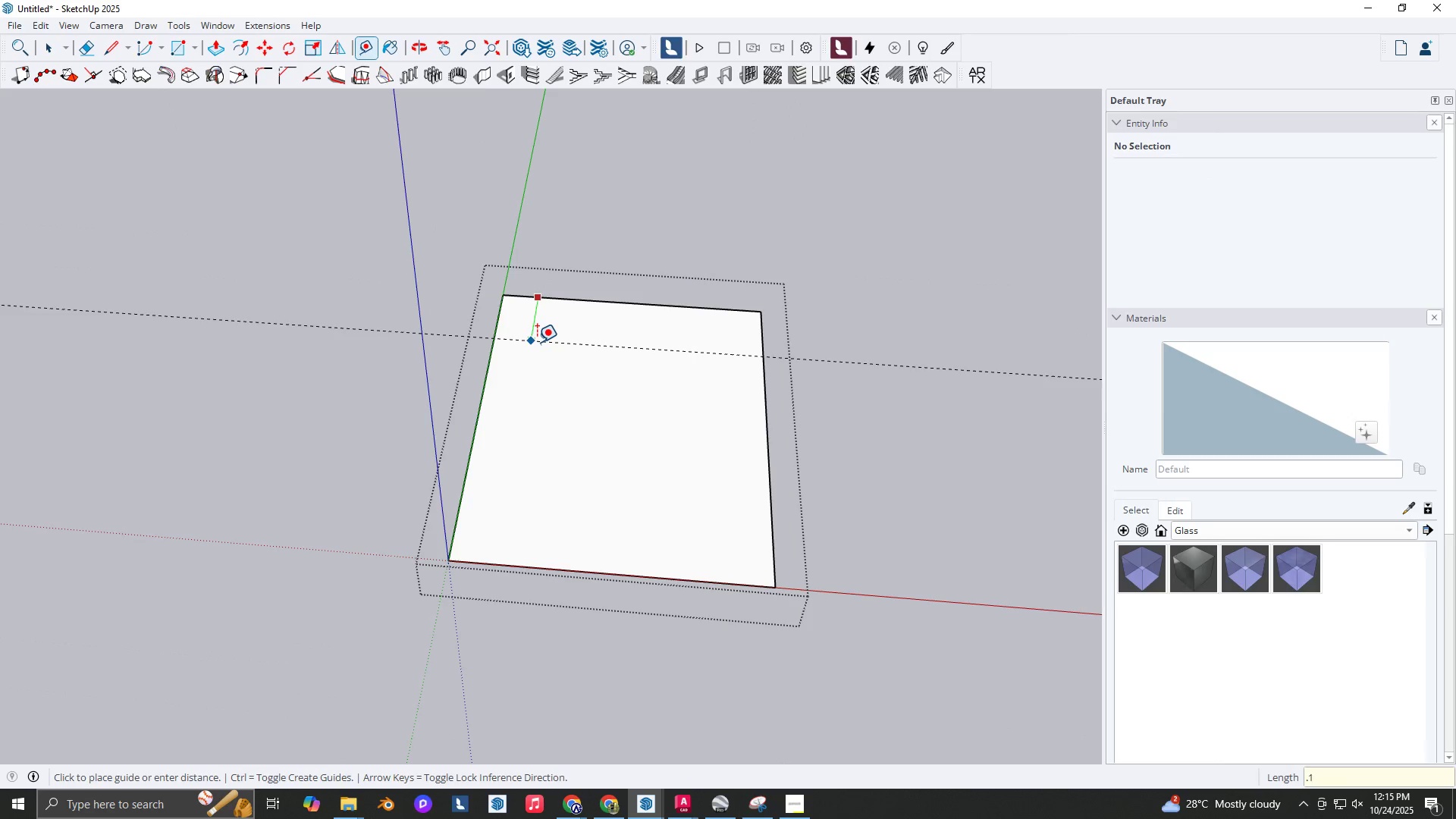 
key(Numpad5)
 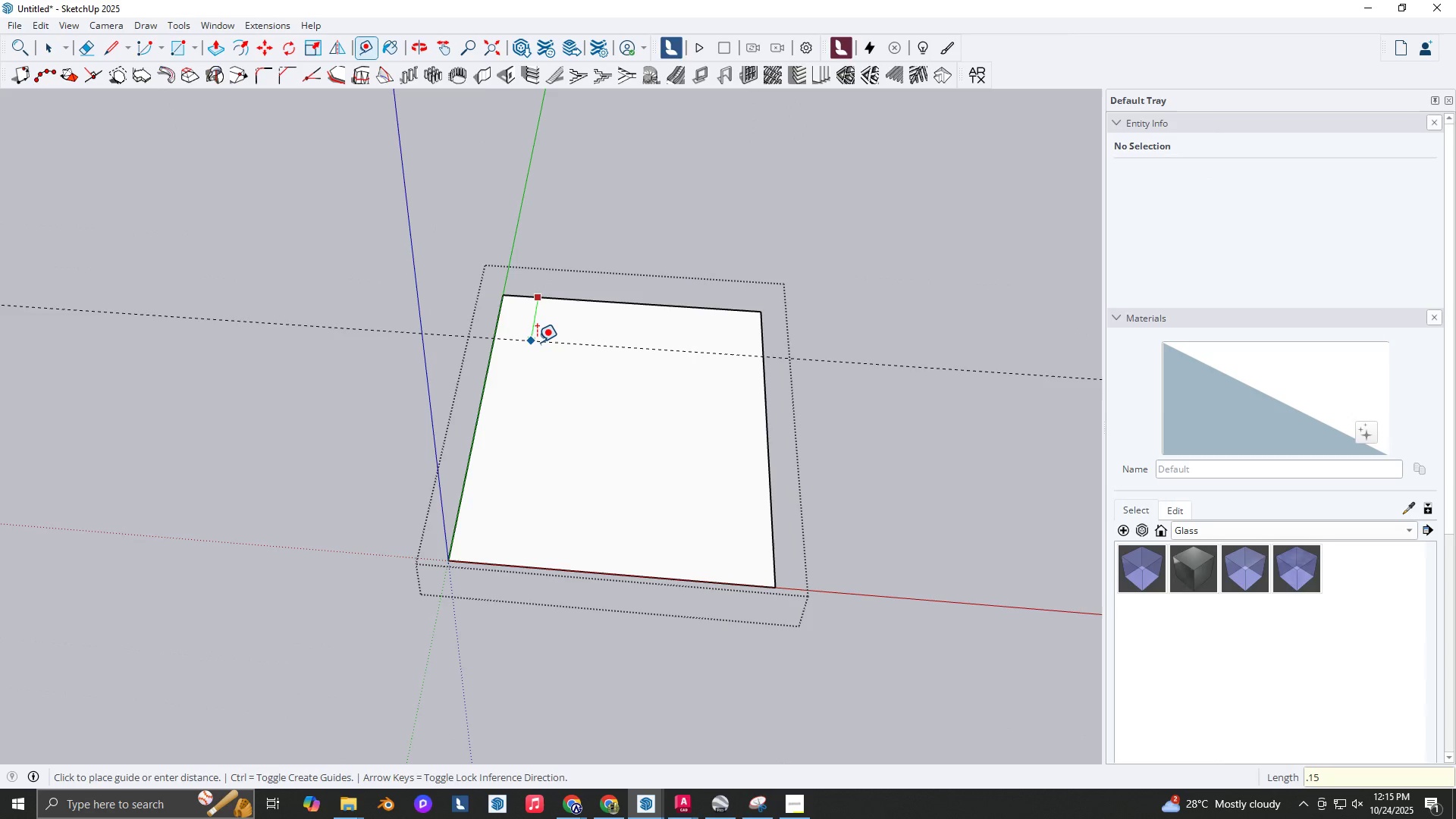 
key(NumpadEnter)
 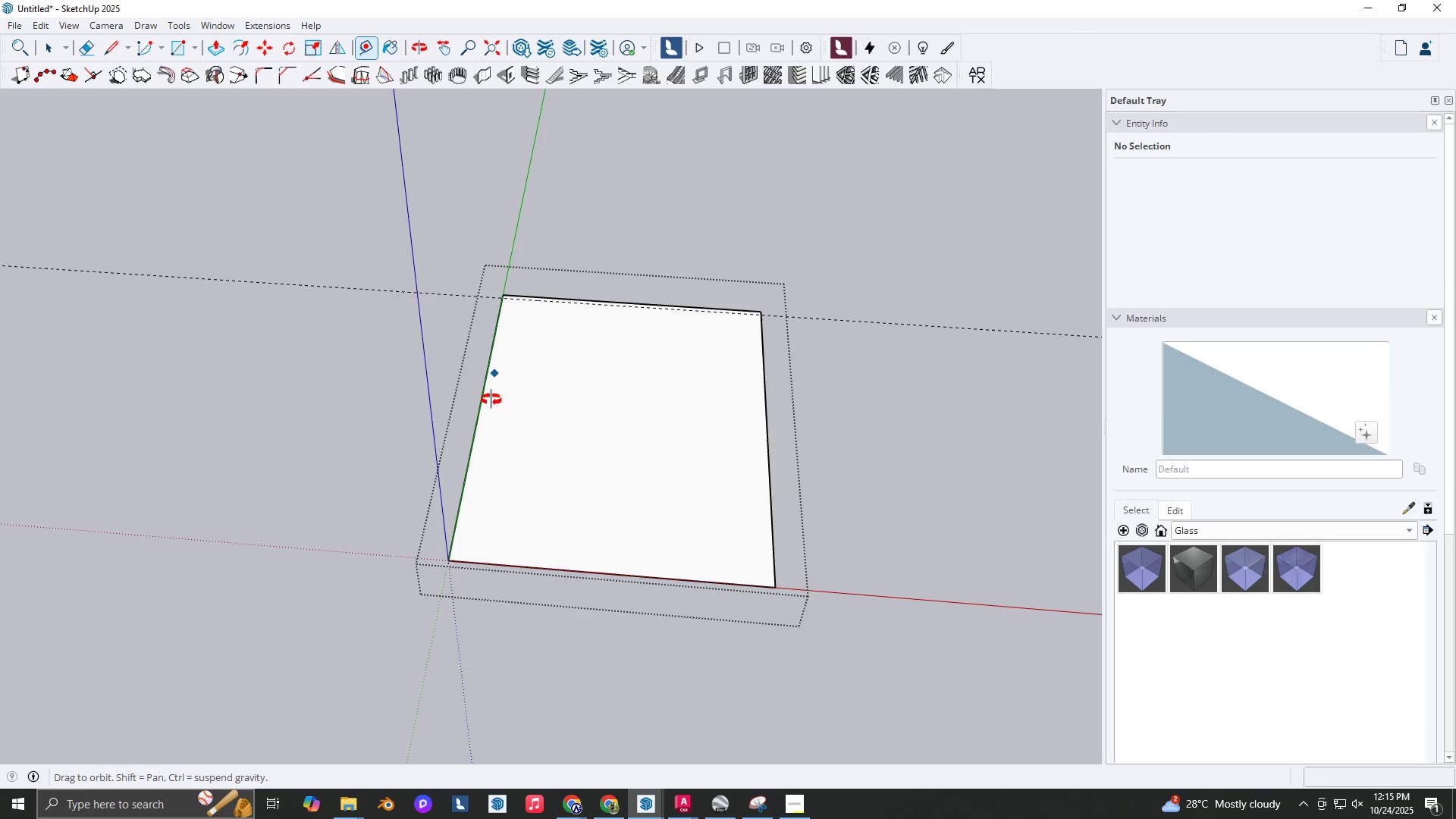 
left_click([485, 394])
 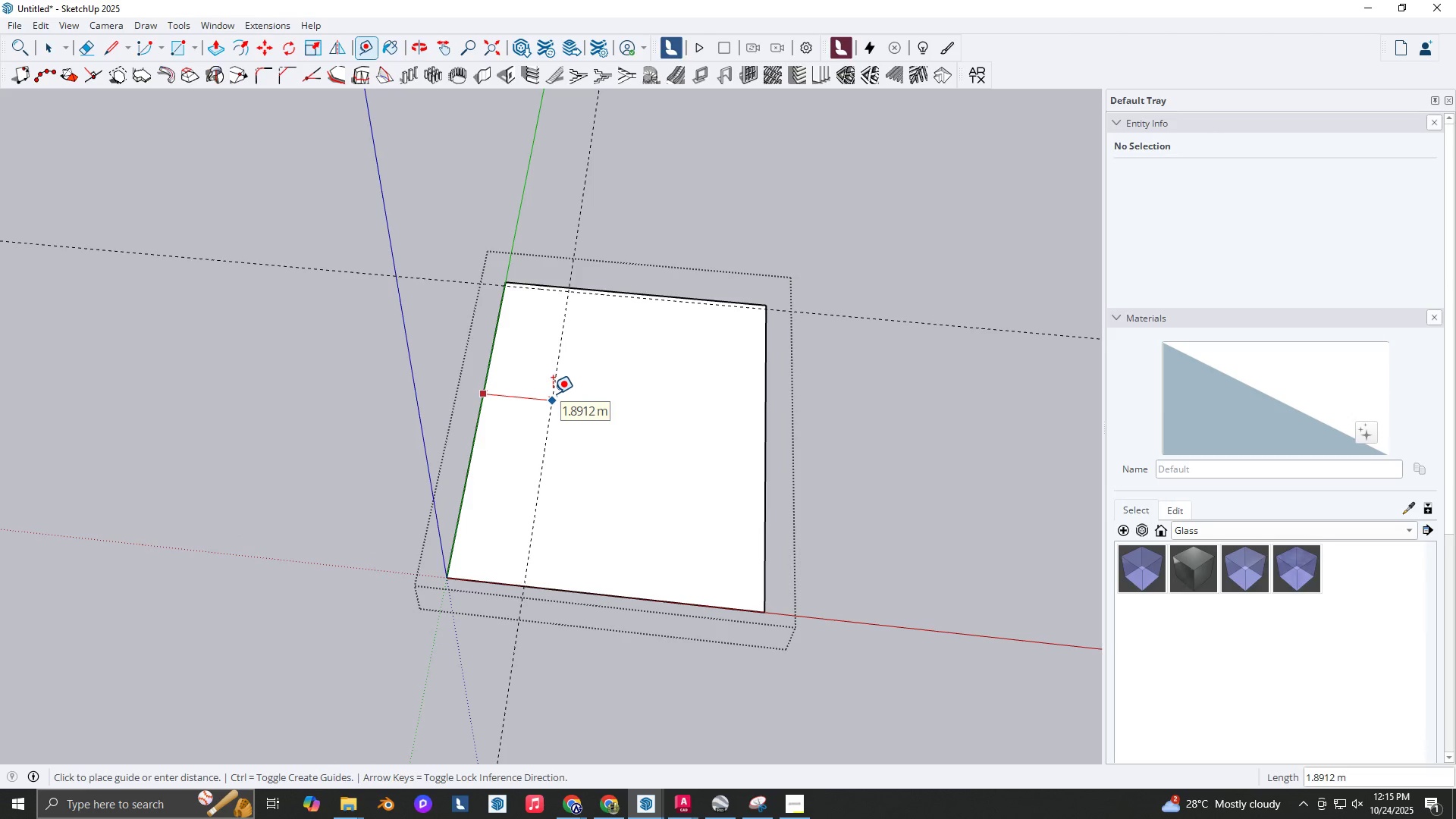 
key(NumpadDecimal)
 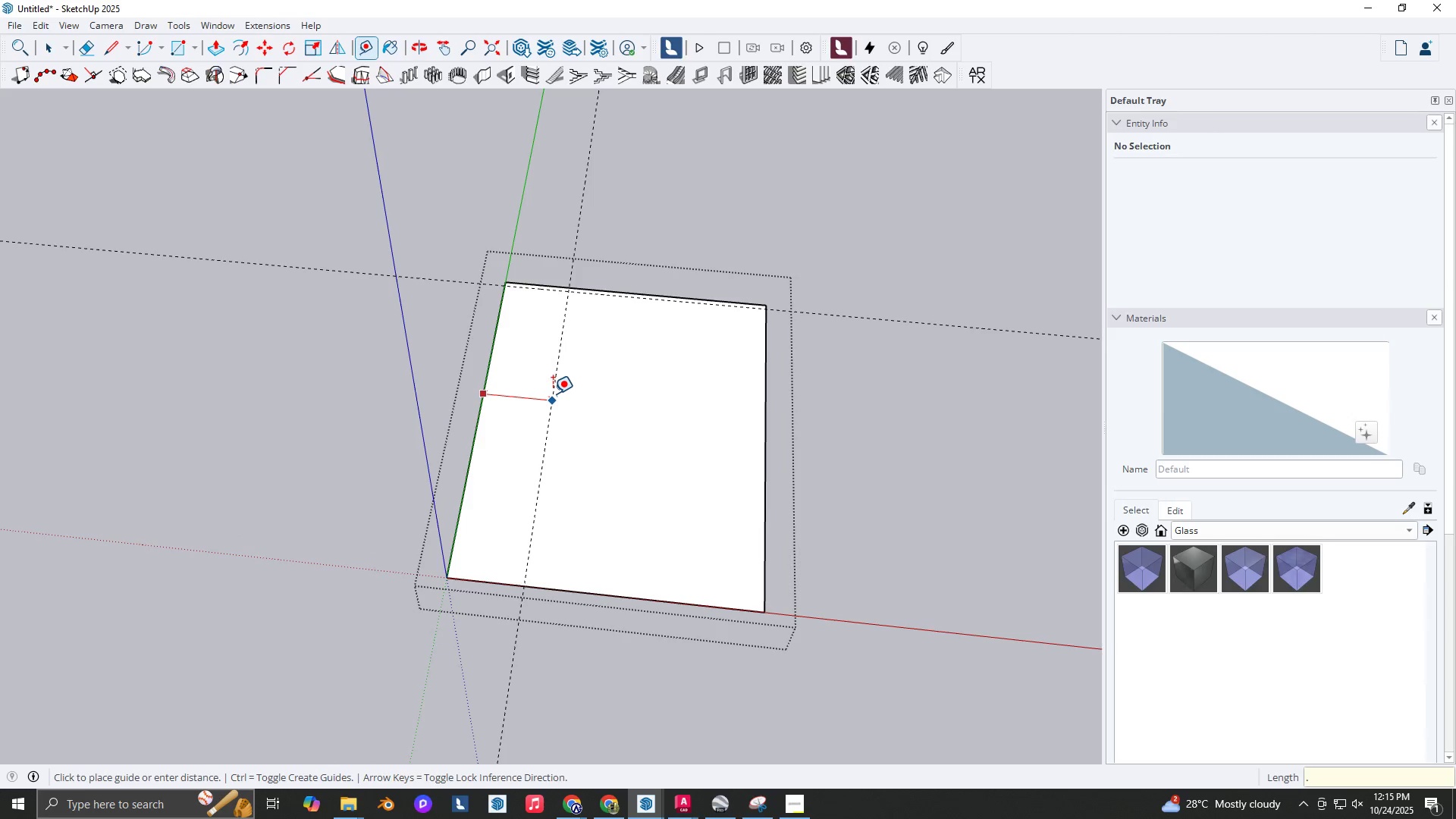 
key(Numpad1)
 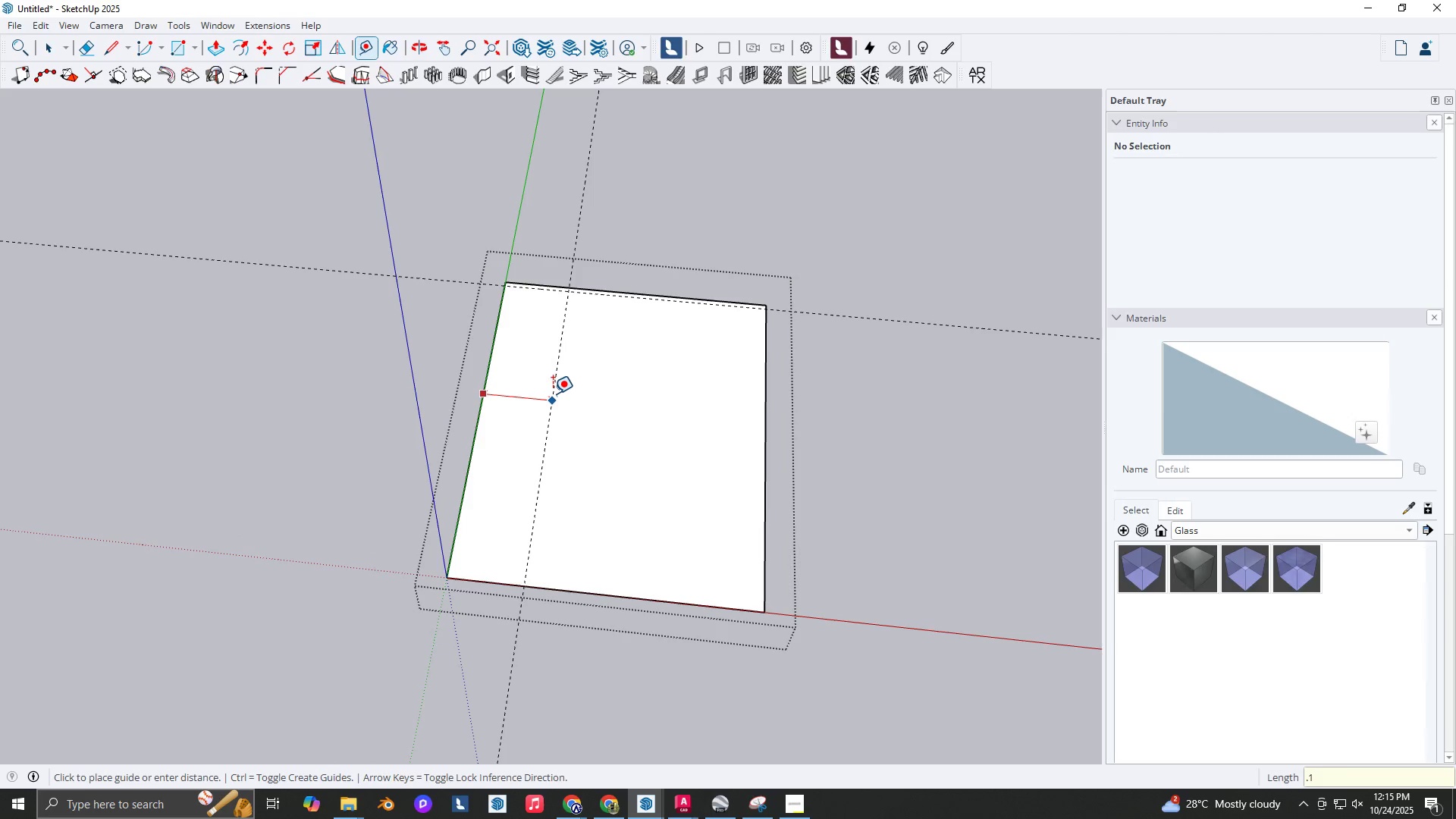 
key(Numpad5)
 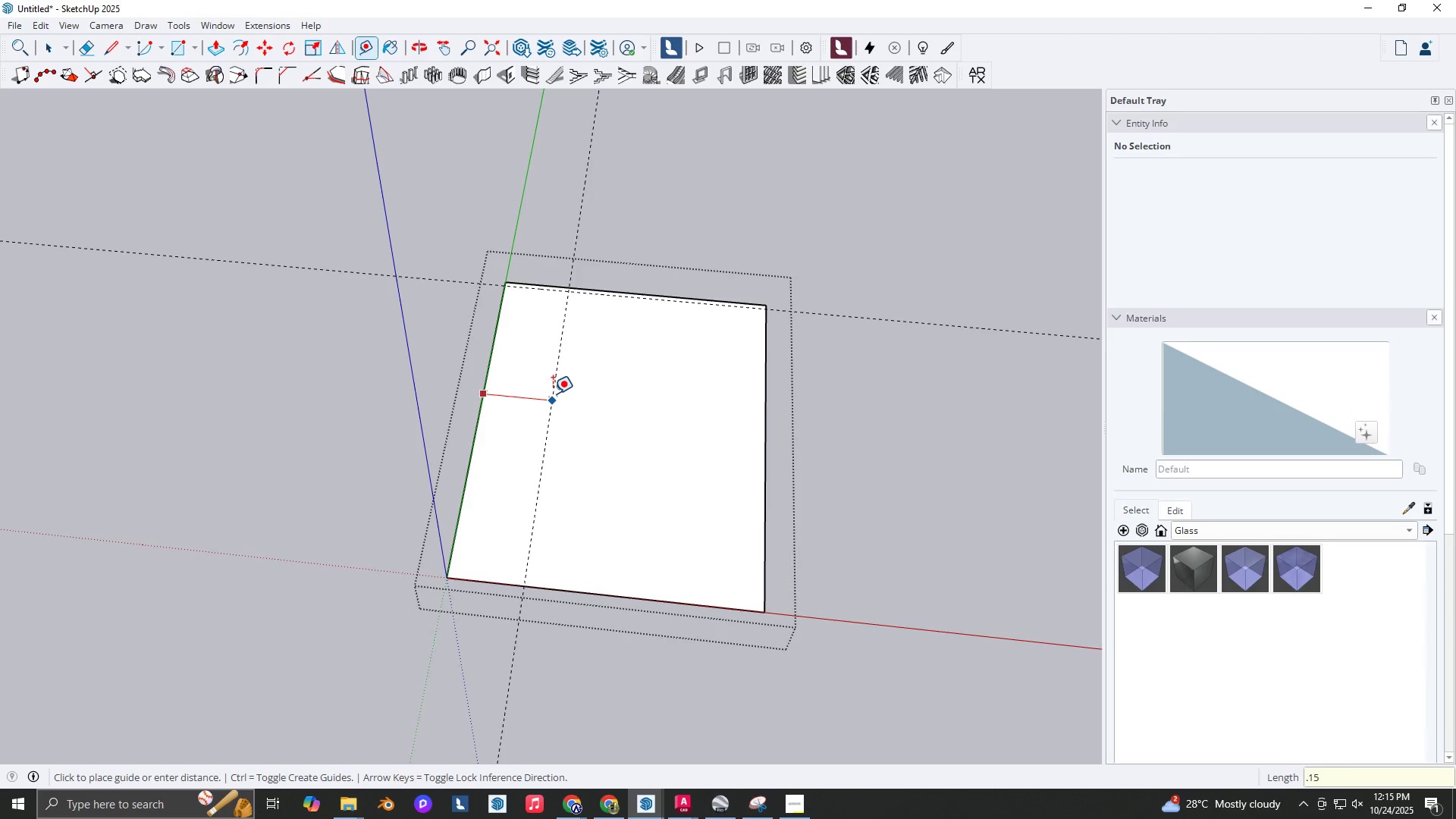 
key(NumpadEnter)
 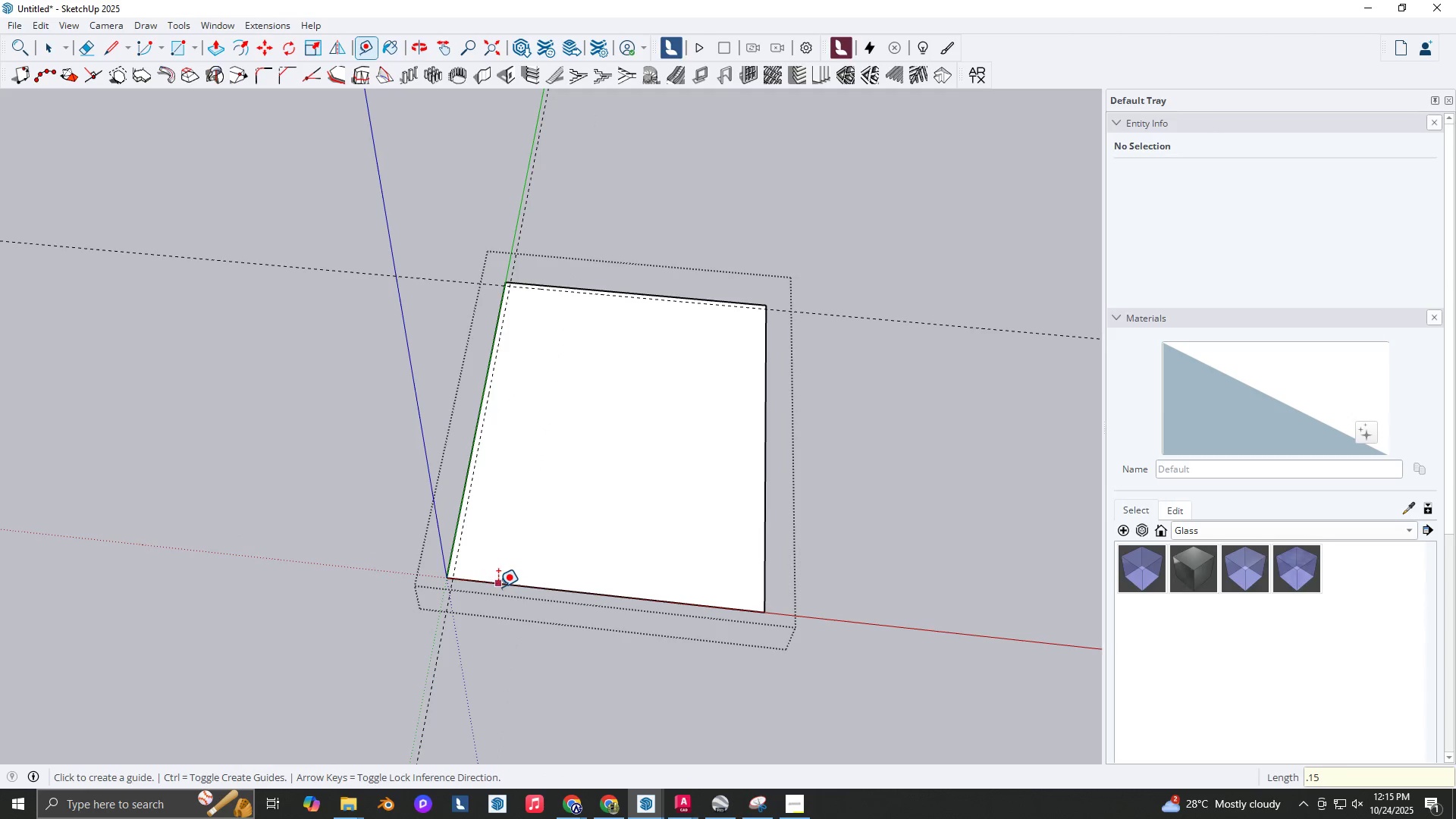 
left_click_drag(start_coordinate=[498, 586], to_coordinate=[497, 569])
 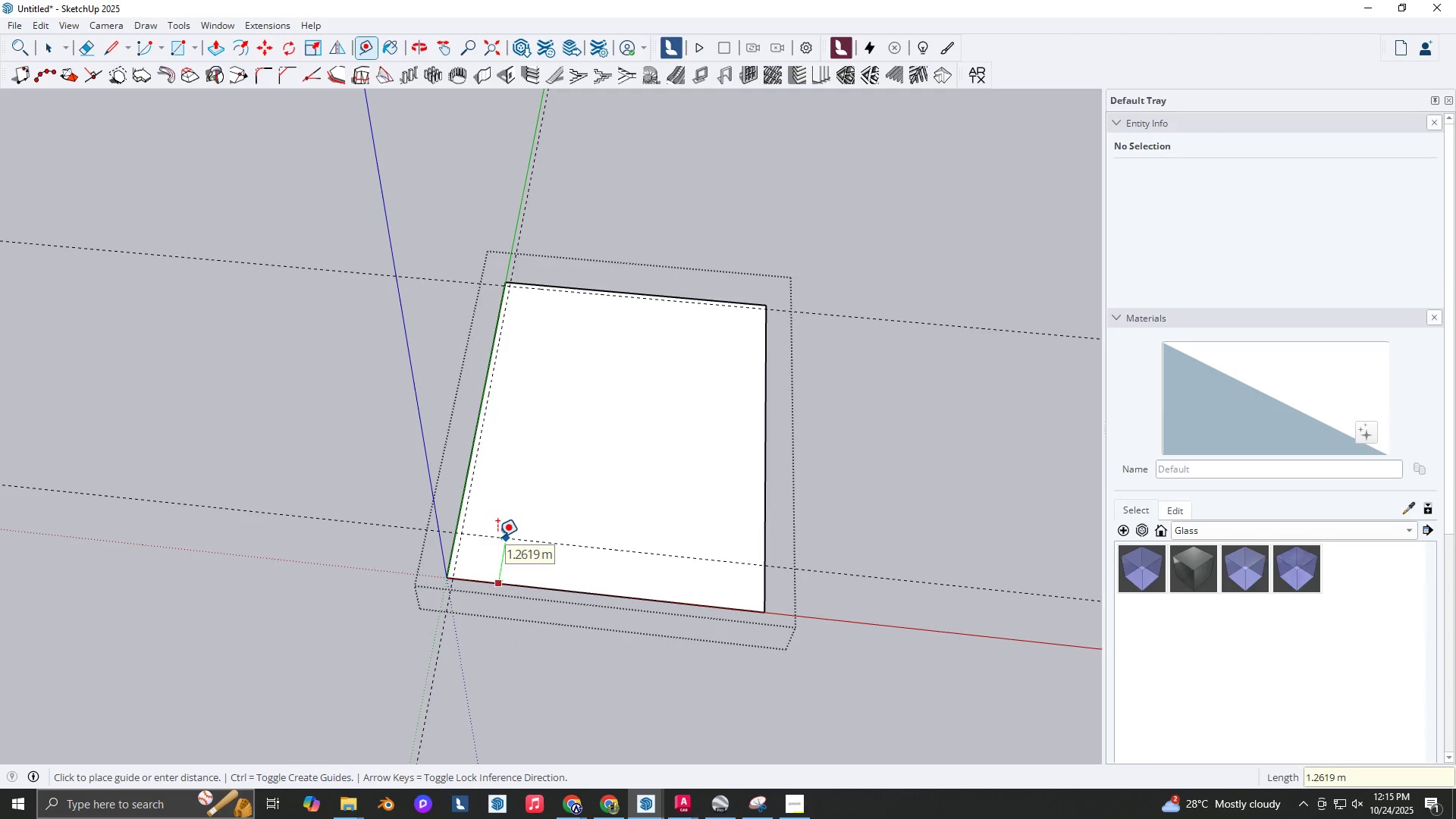 
key(NumpadDecimal)
 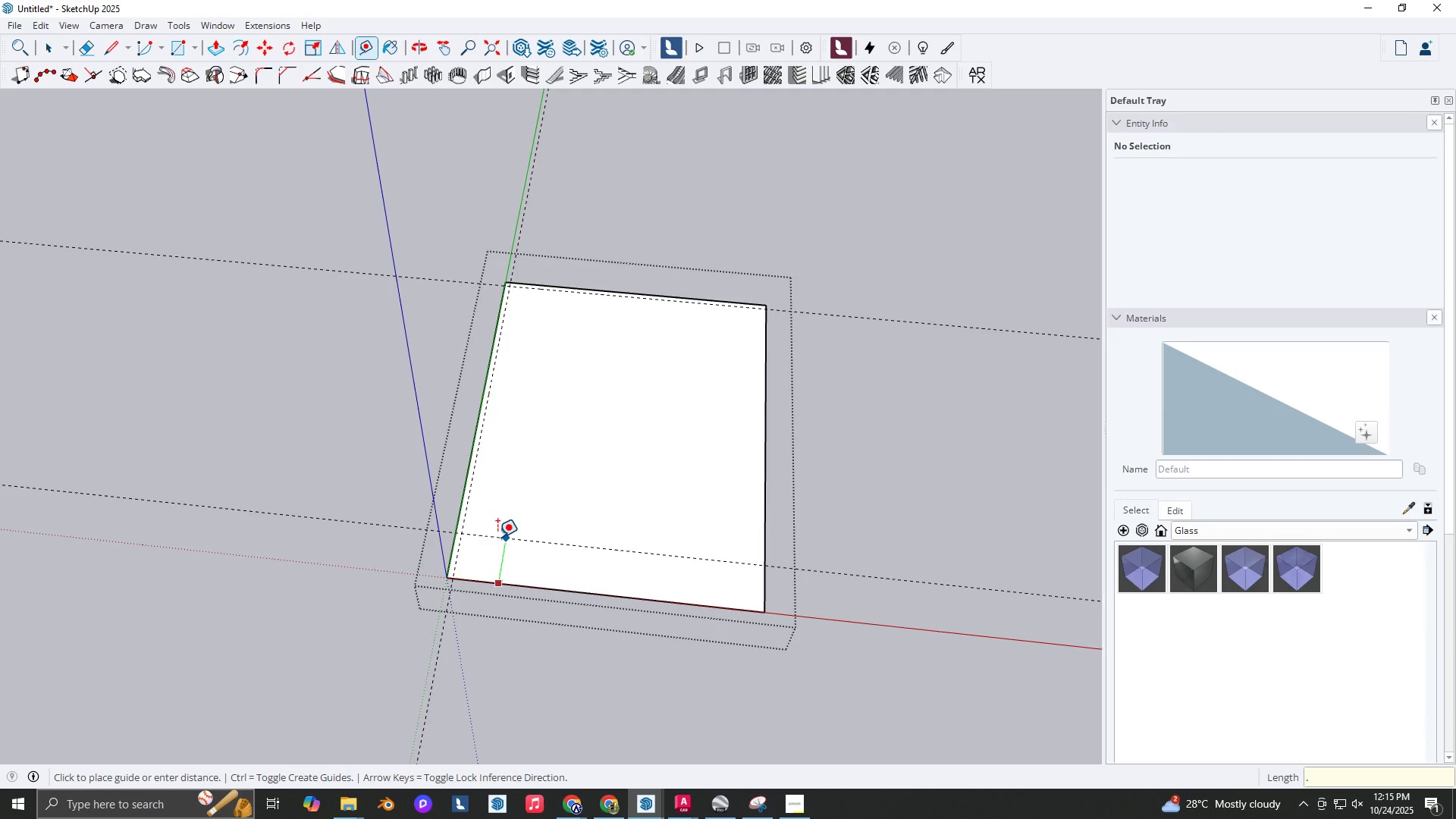 
key(Numpad1)
 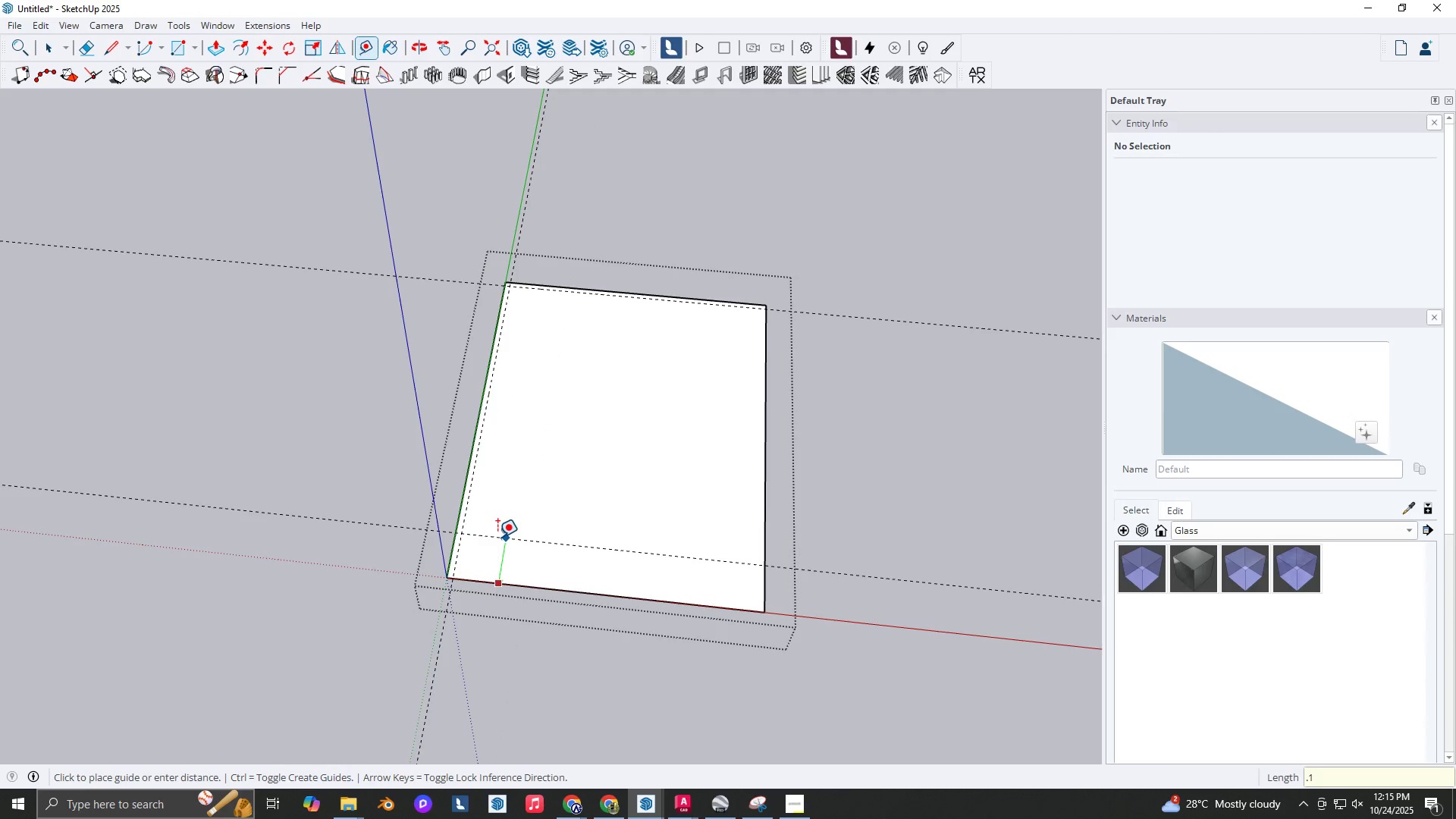 
key(Numpad5)
 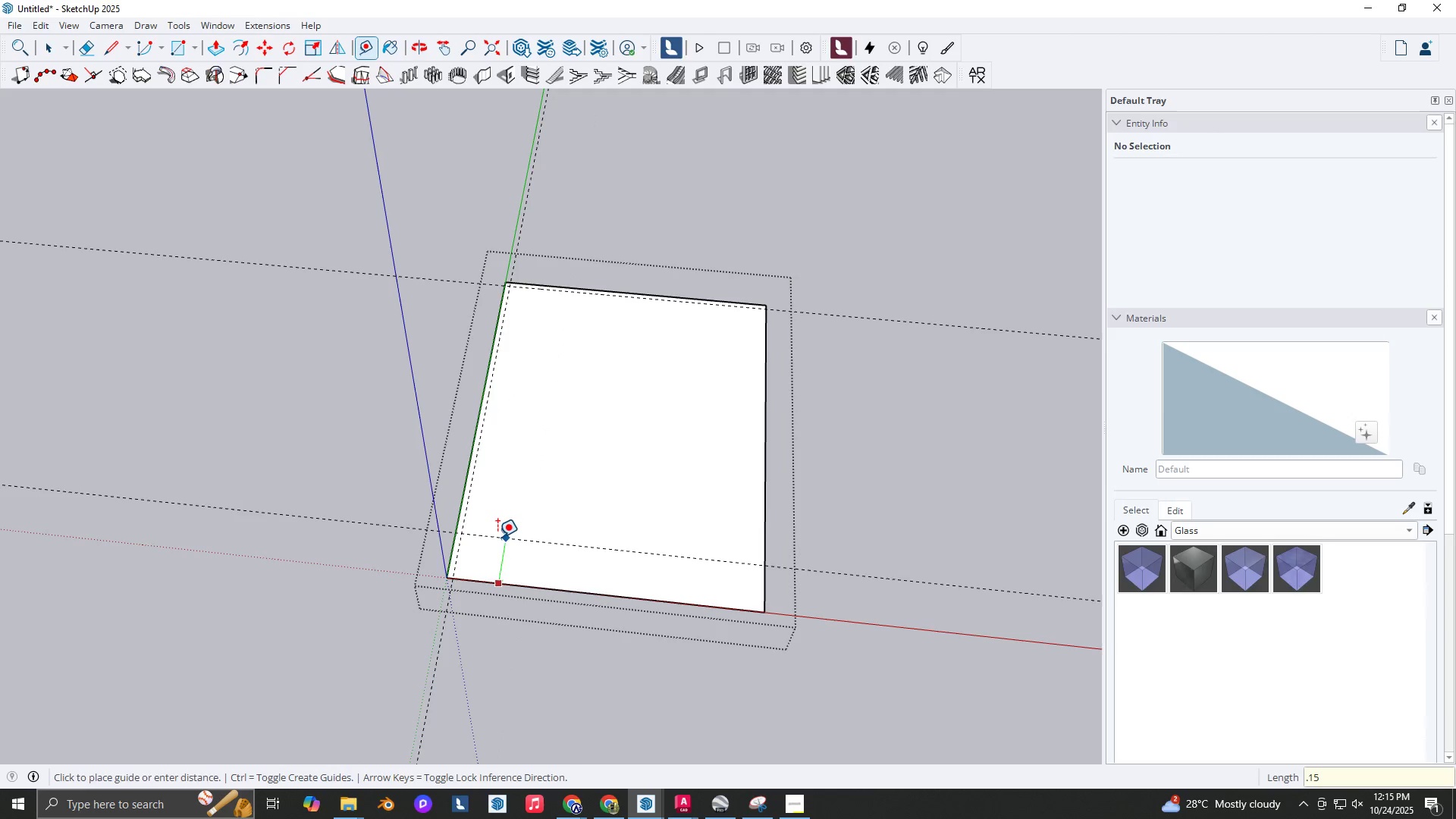 
key(NumpadEnter)
 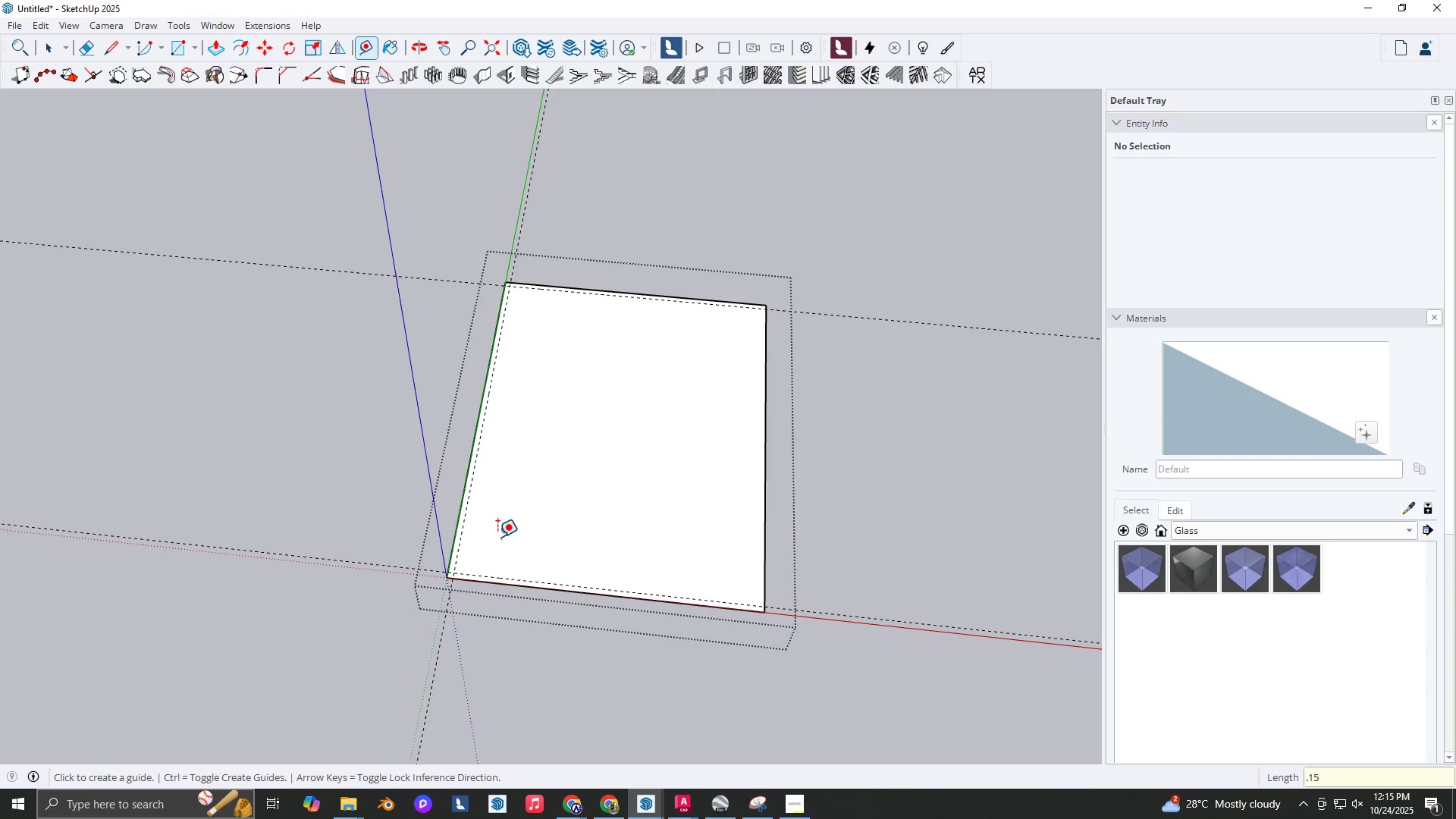 
key(R)
 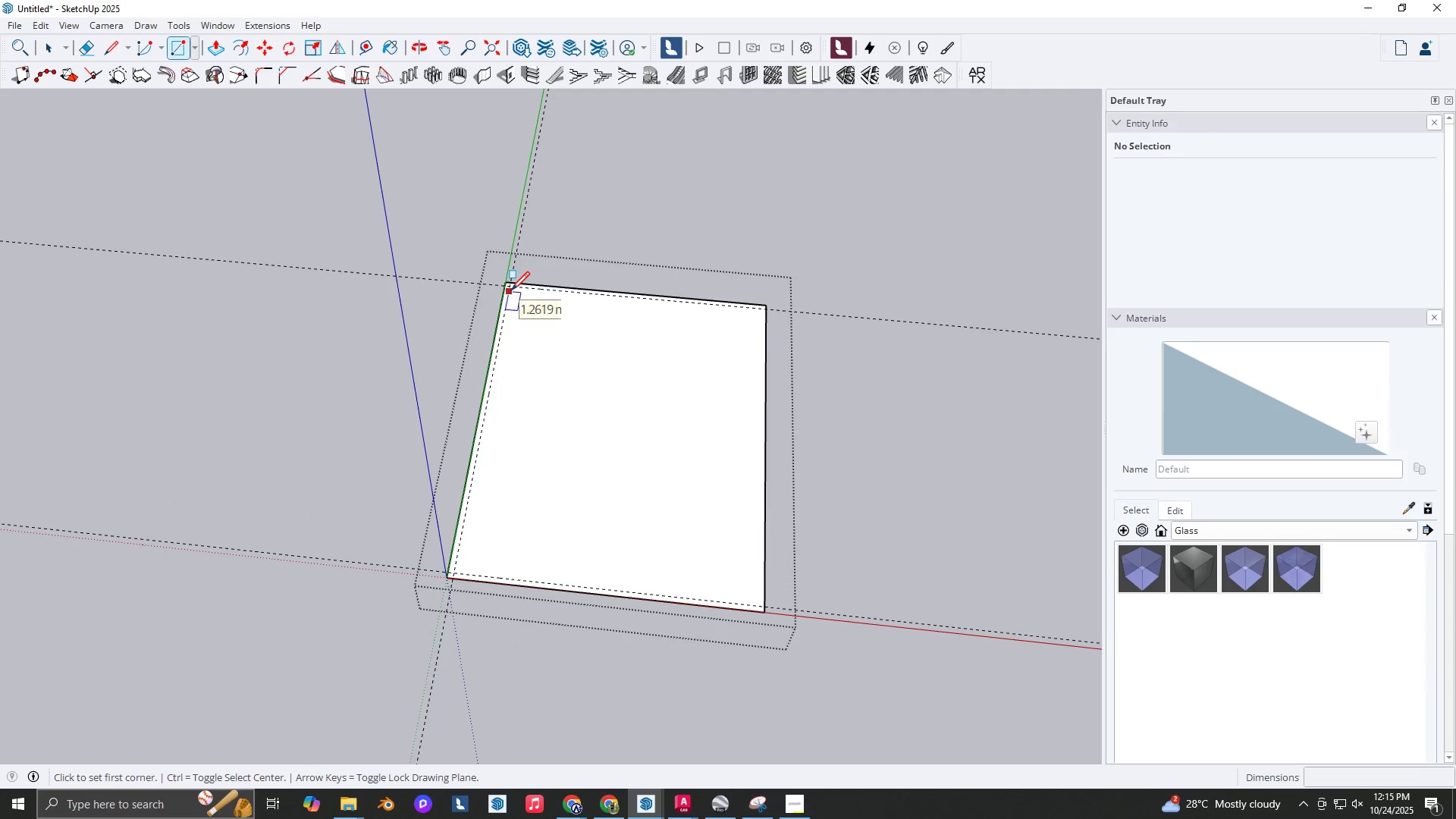 
left_click_drag(start_coordinate=[511, 290], to_coordinate=[521, 300])
 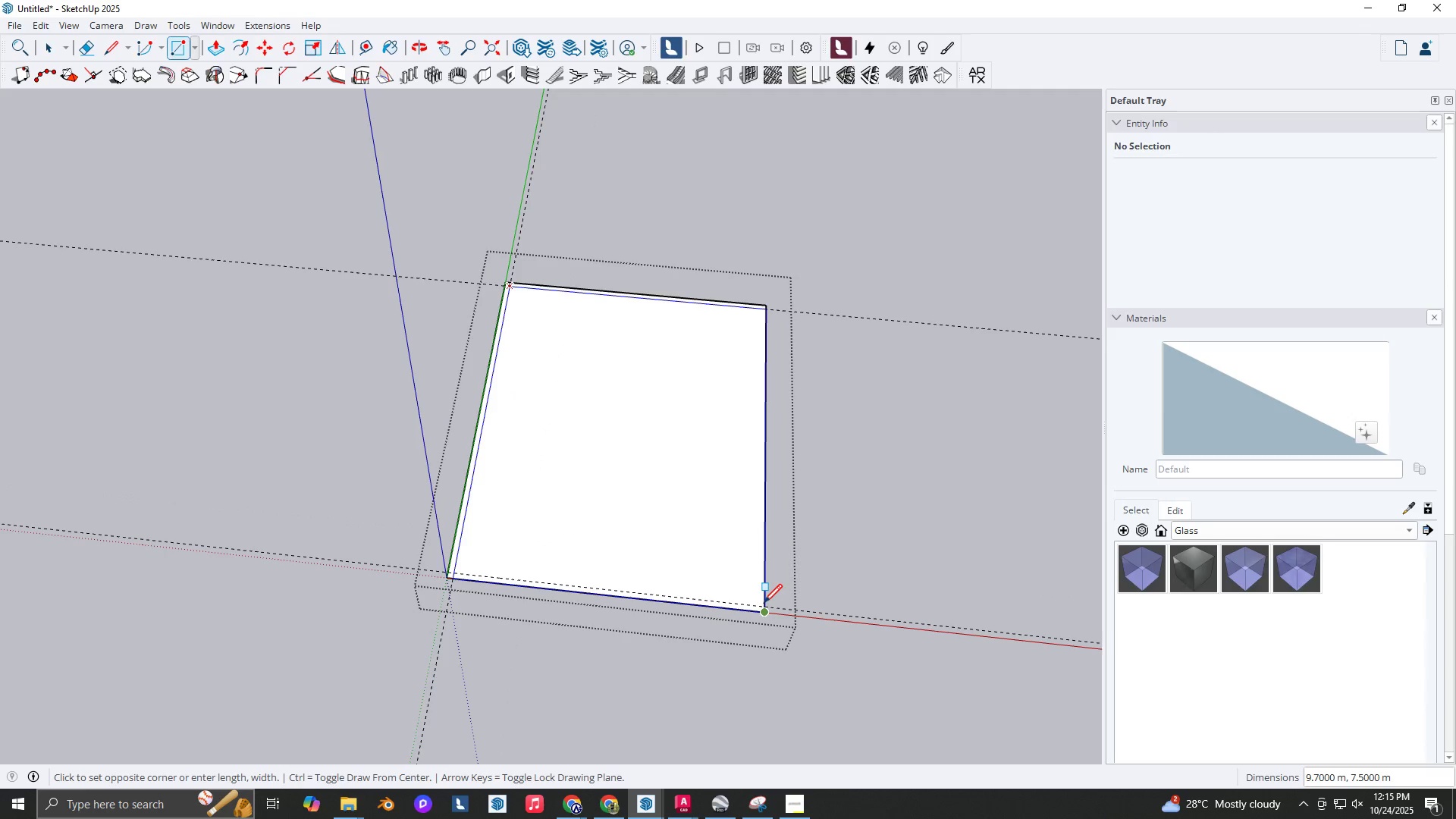 
scroll: coordinate [761, 604], scroll_direction: up, amount: 2.0
 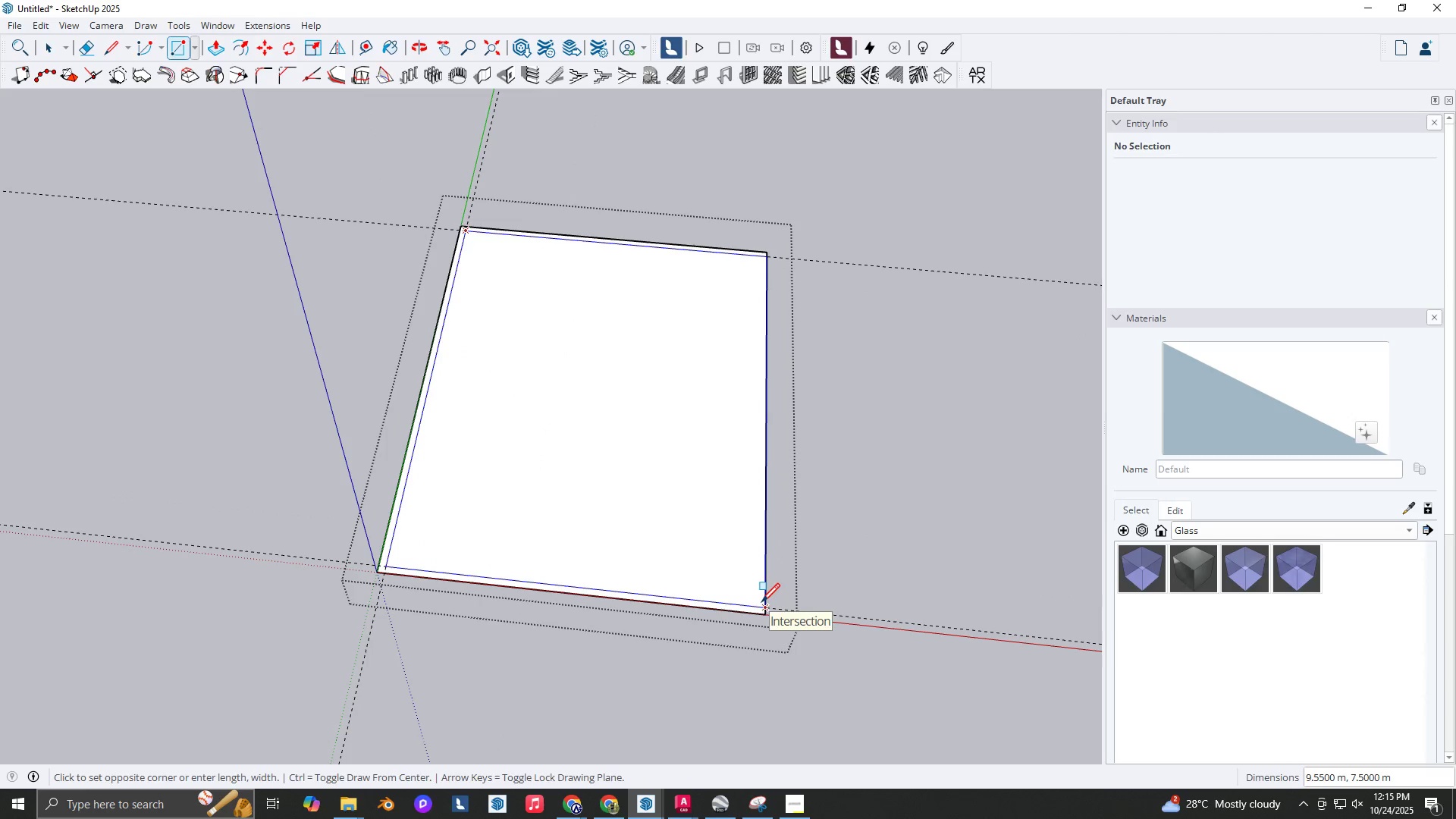 
left_click([761, 604])
 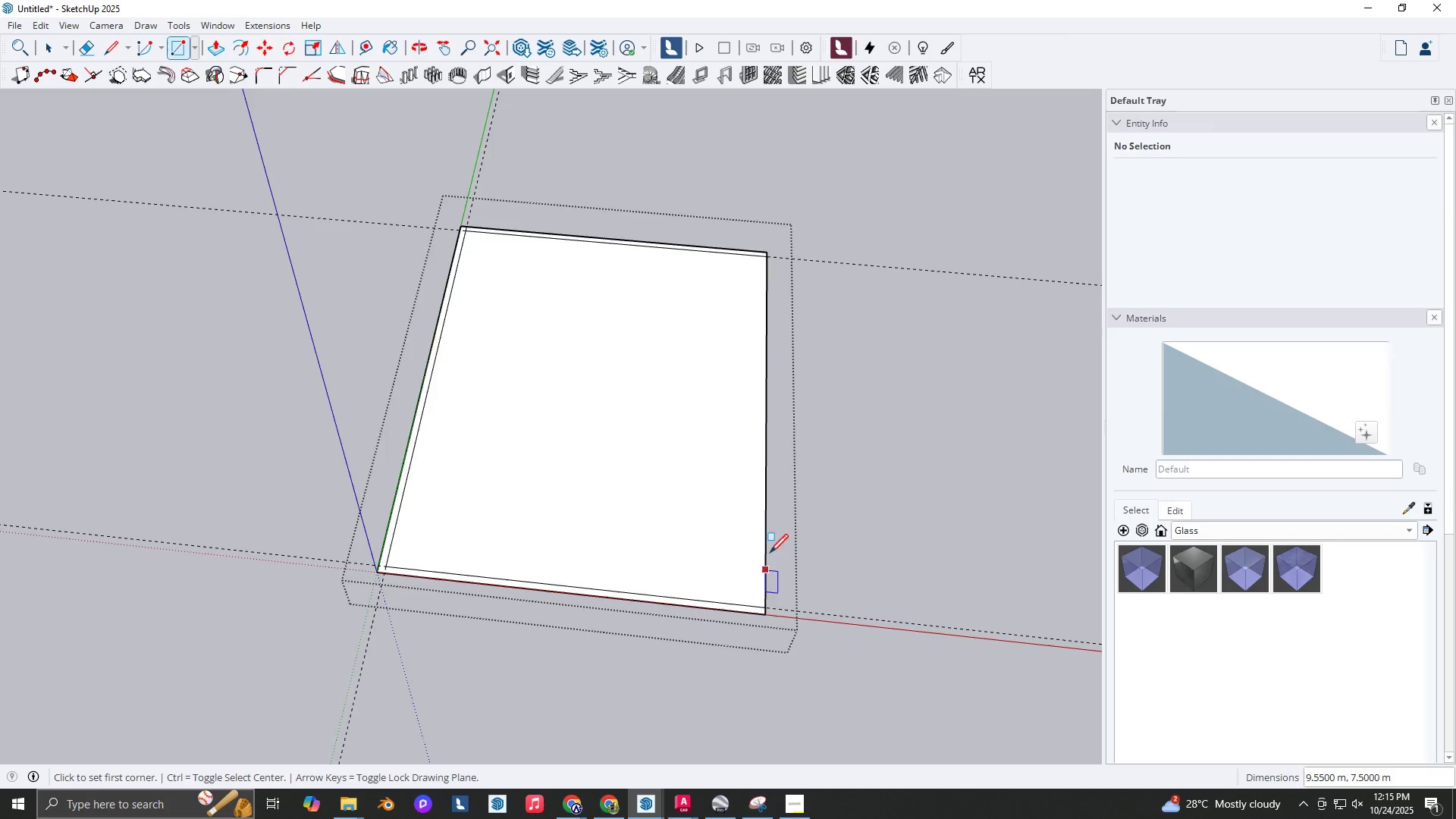 
scroll: coordinate [767, 554], scroll_direction: down, amount: 2.0
 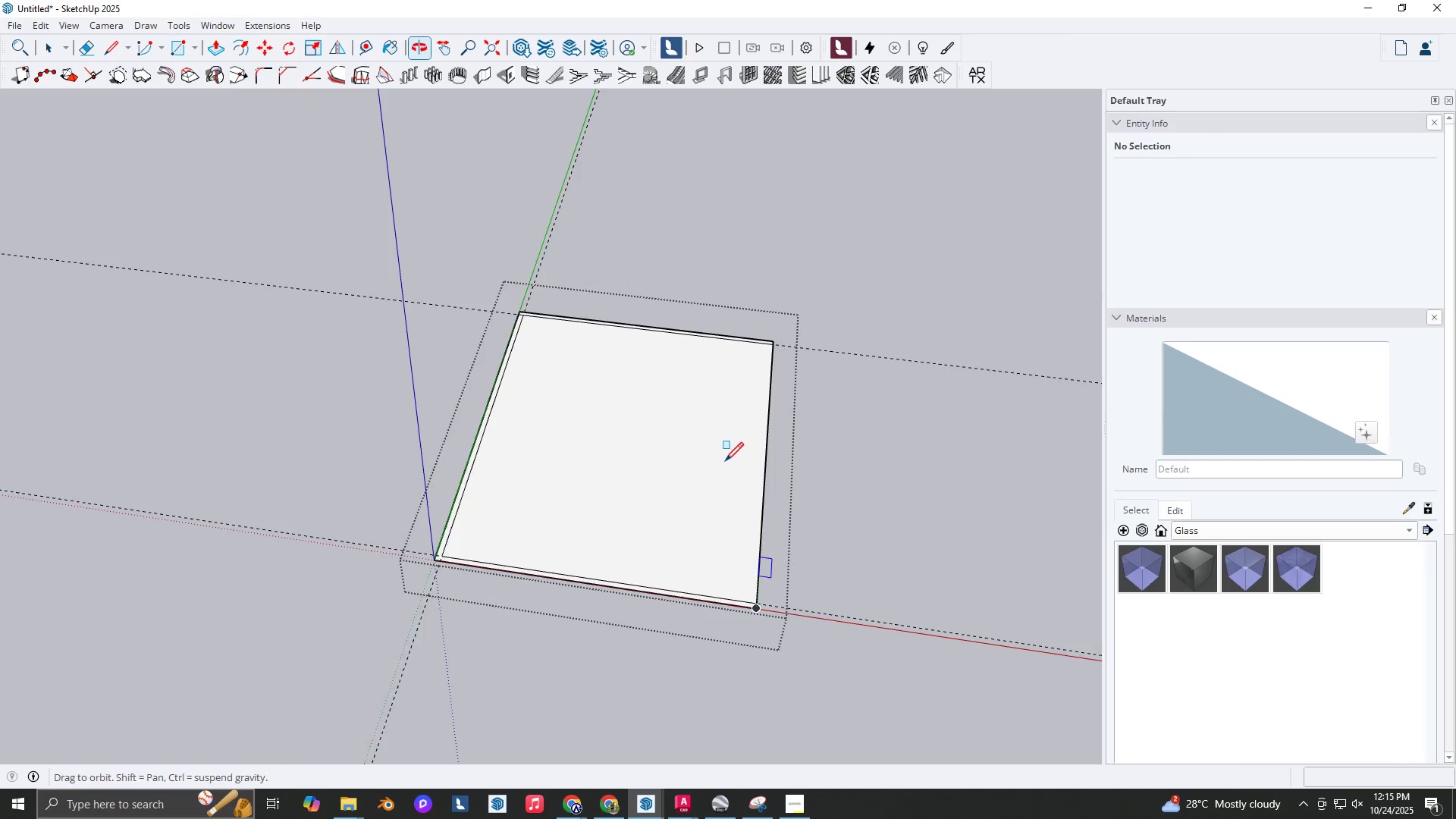 
key(E)
 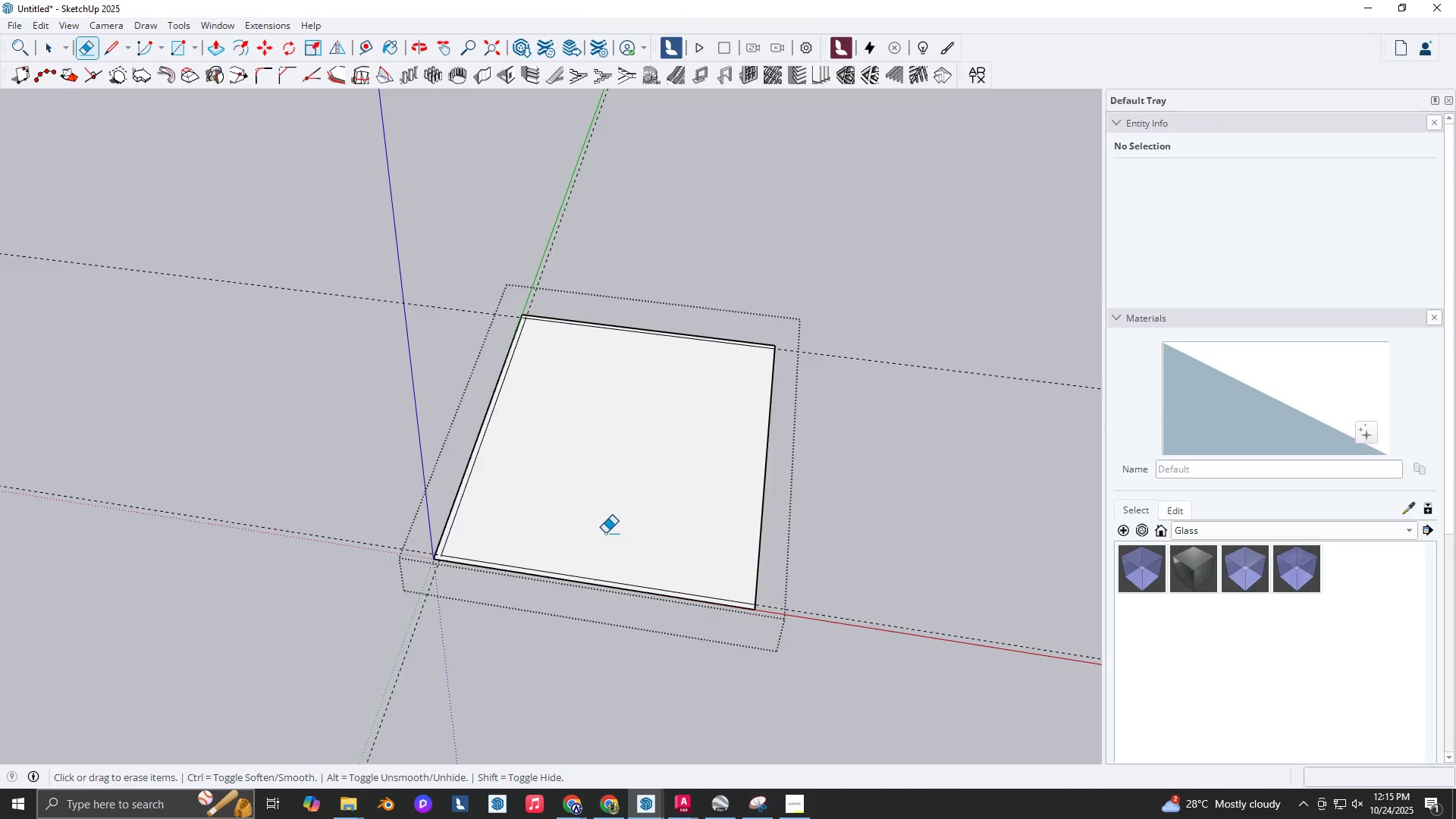 
scroll: coordinate [410, 540], scroll_direction: up, amount: 8.0
 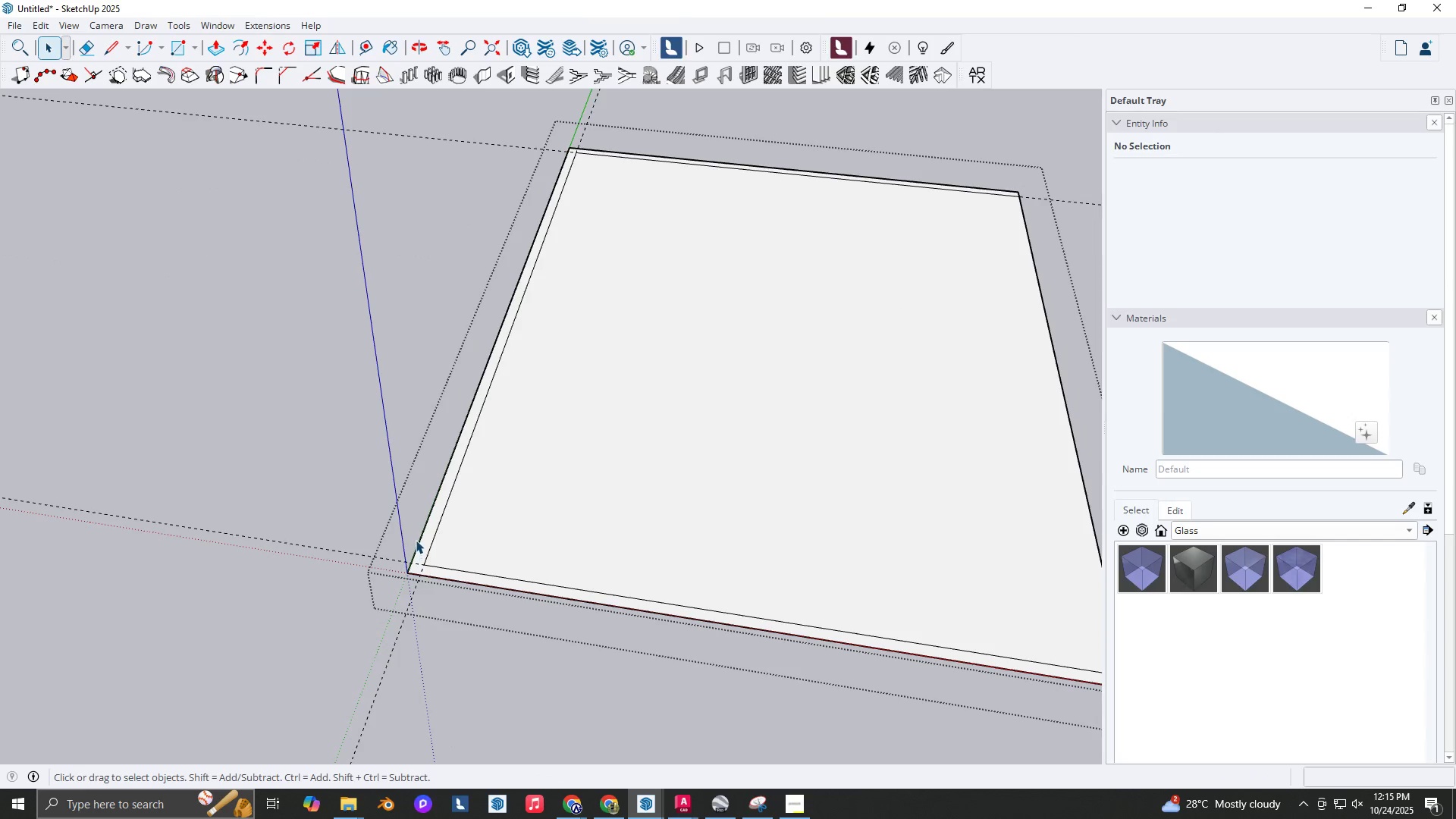 
key(Space)
 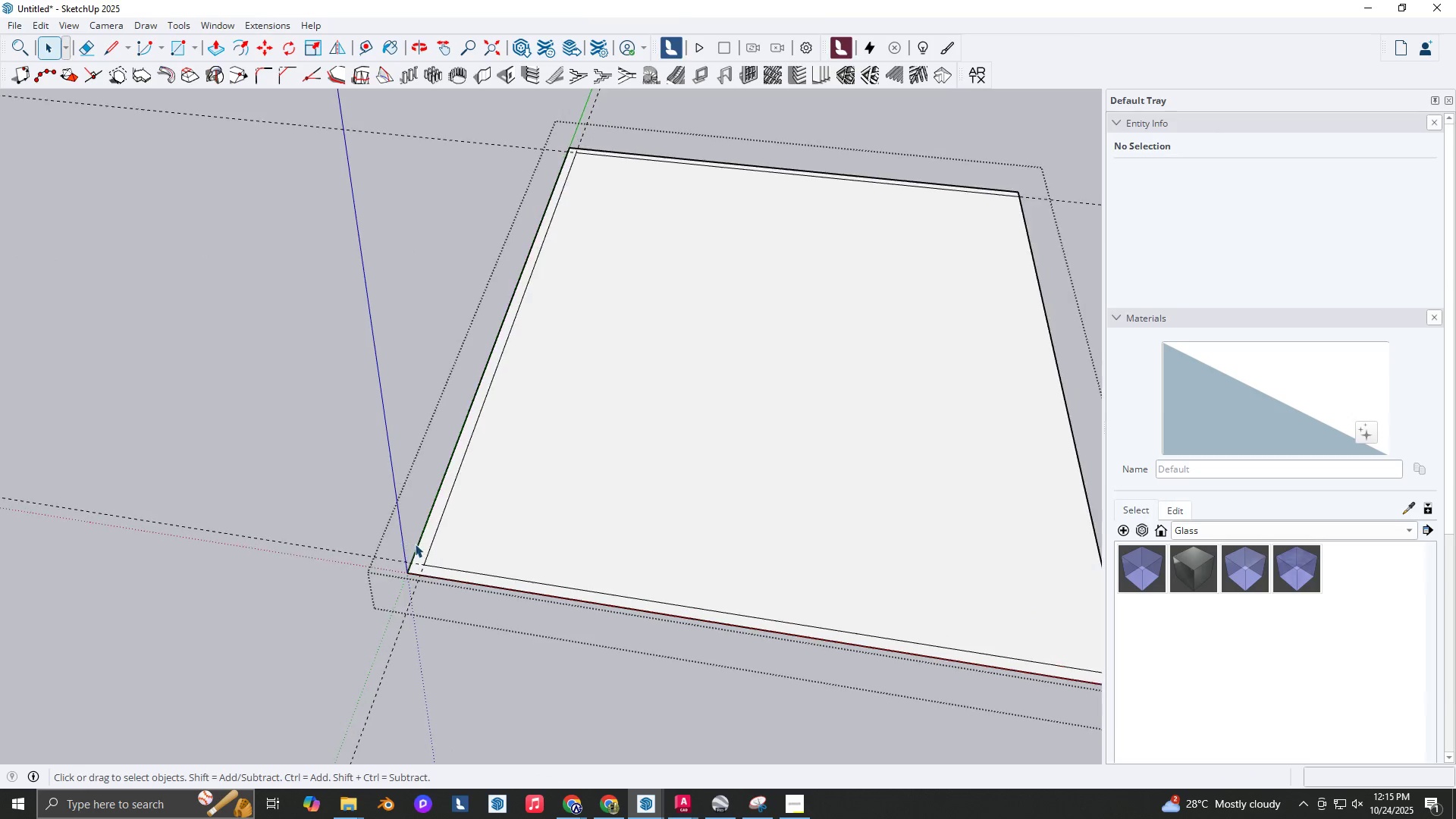 
key(BracketLeft)
 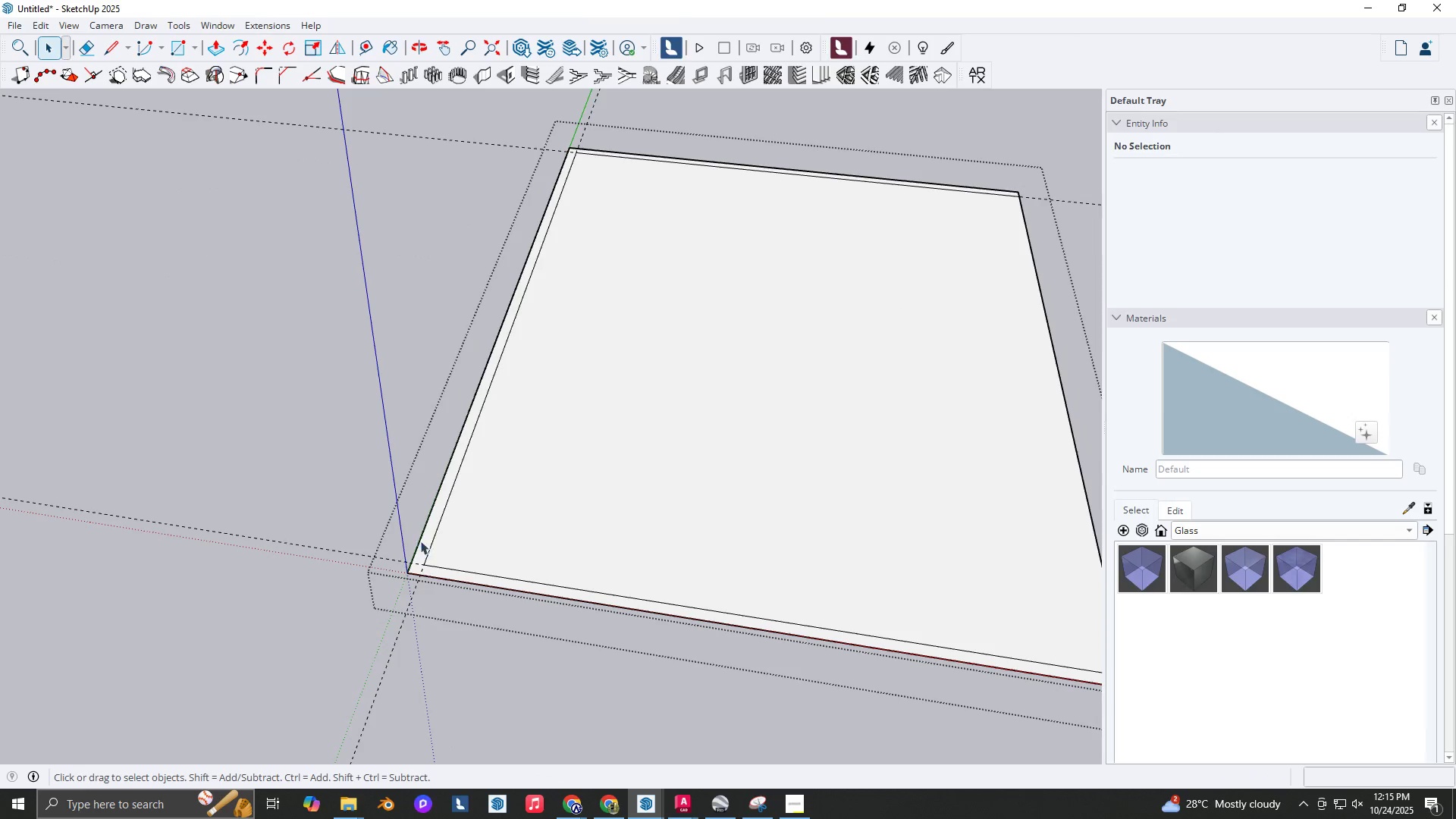 
key(BracketLeft)
 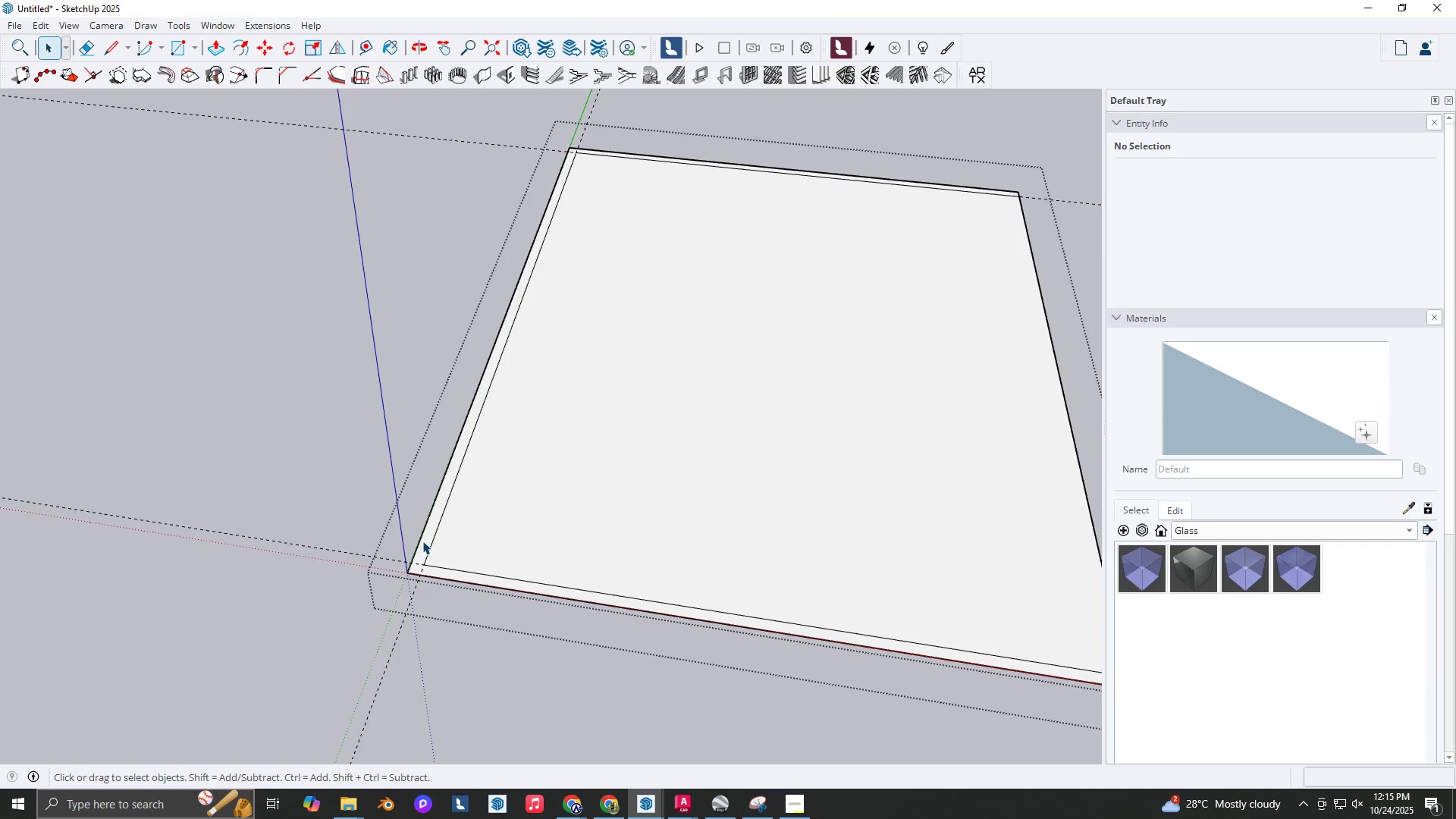 
key(P)
 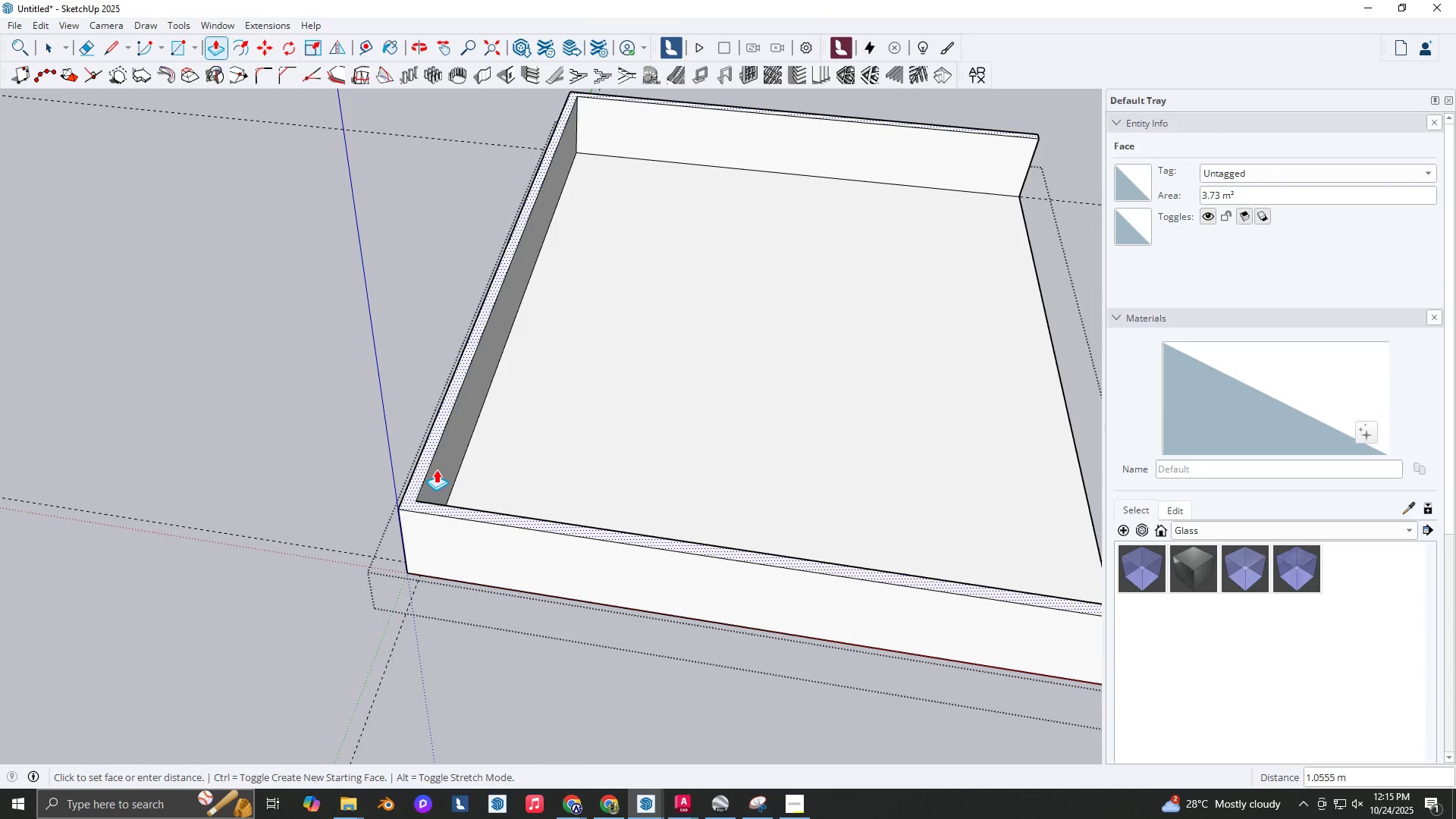 
key(Numpad3)
 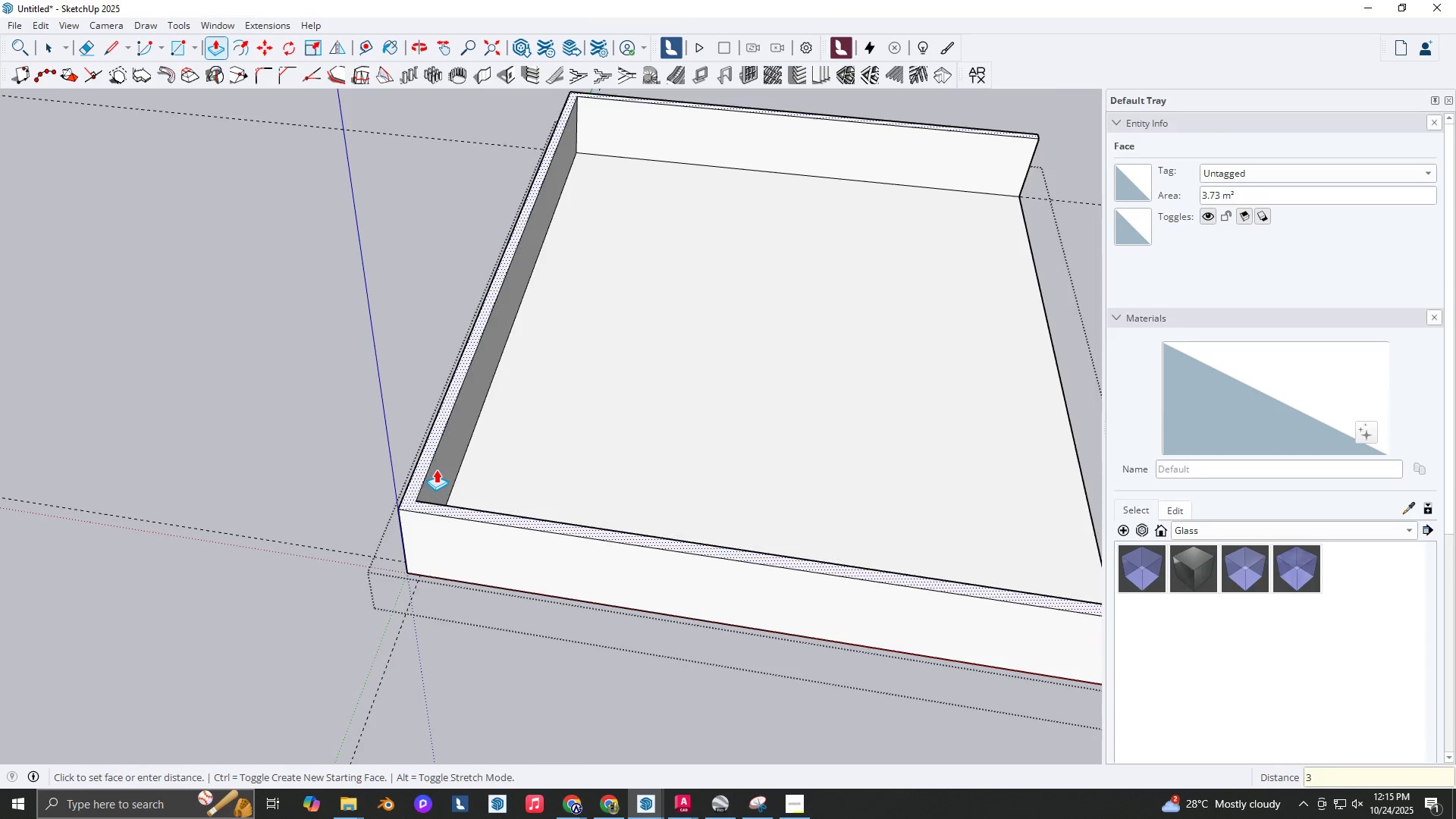 
key(NumpadEnter)
 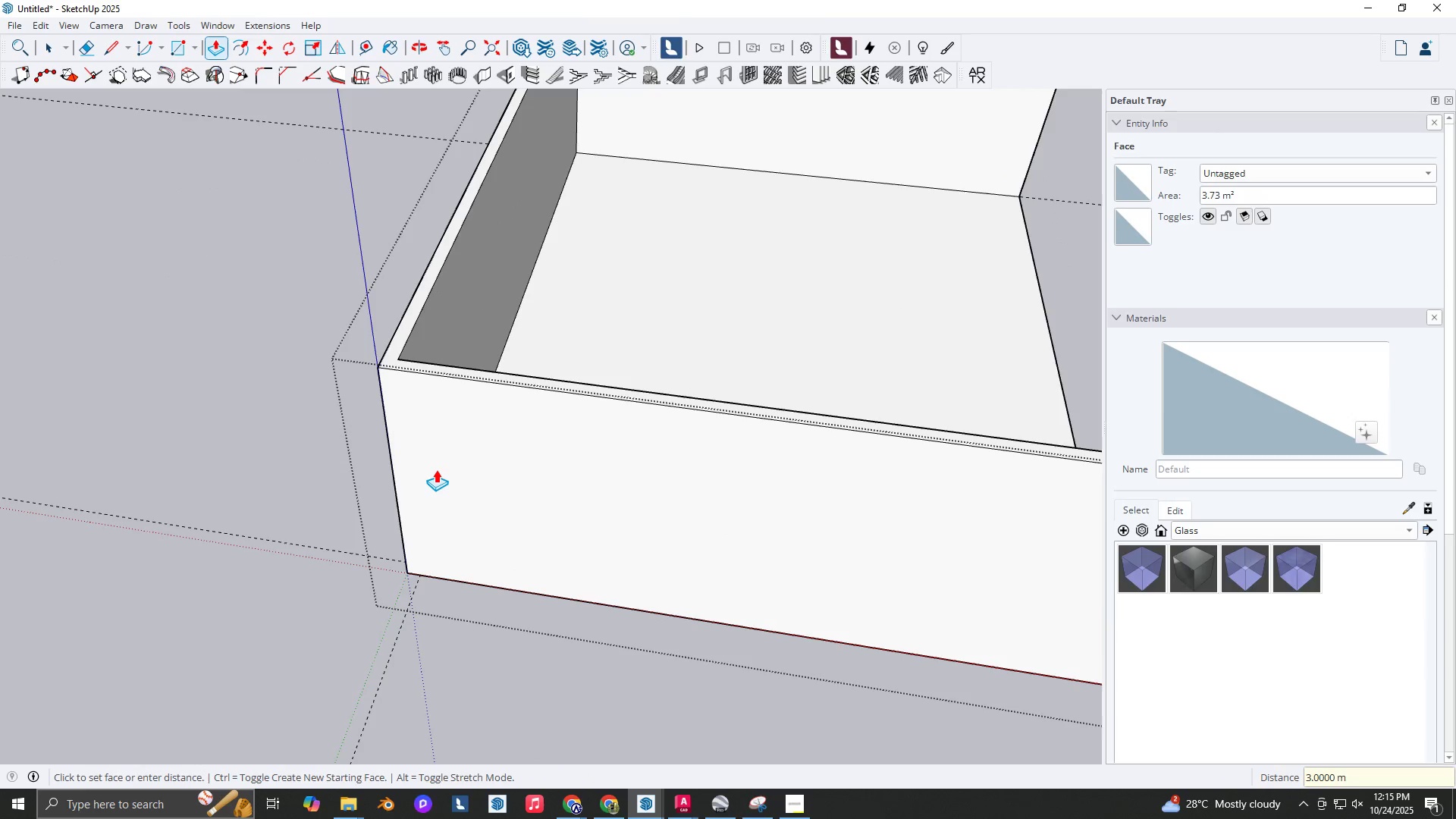 
key(Backquote)
 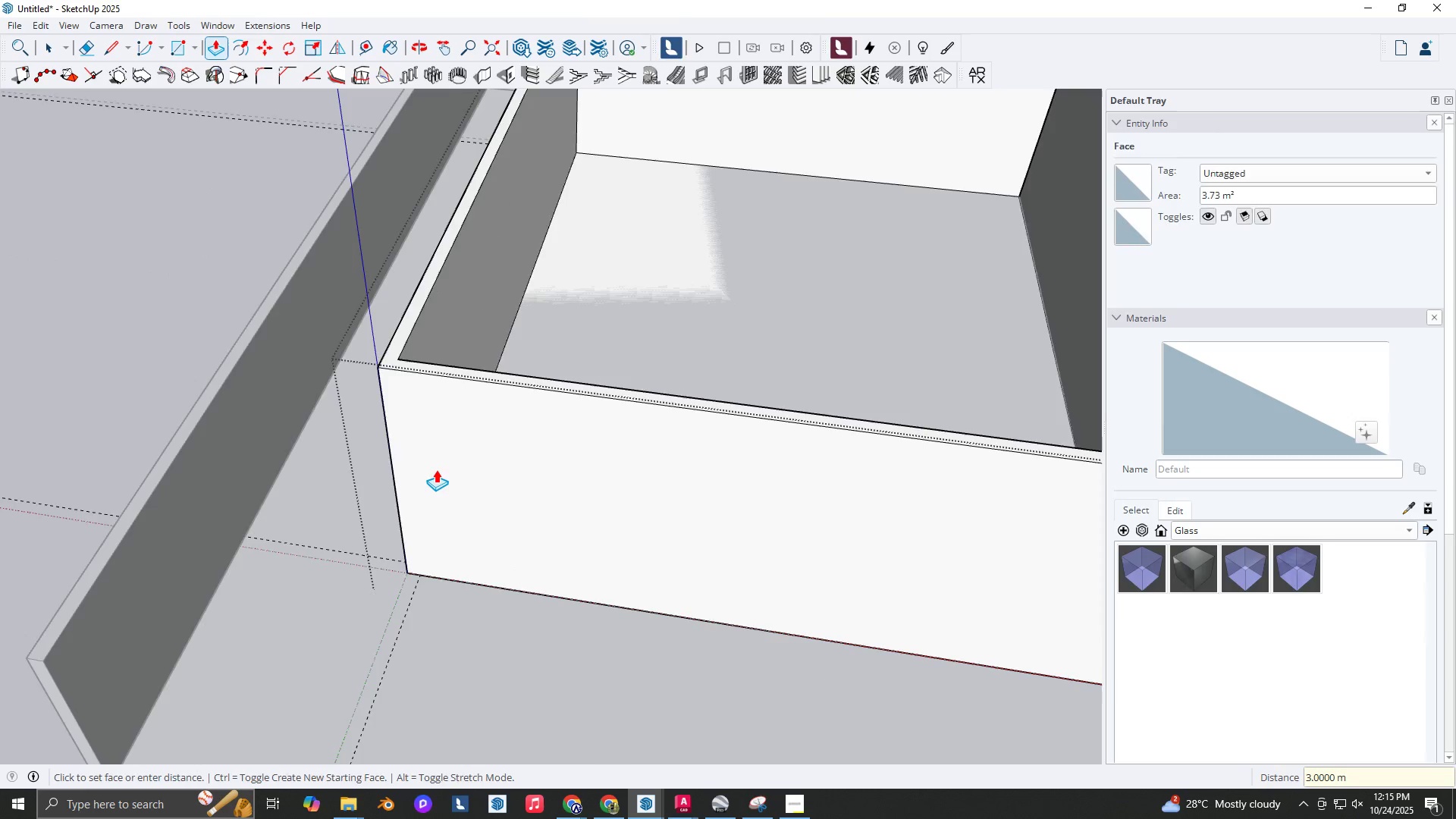 
scroll: coordinate [430, 466], scroll_direction: down, amount: 4.0
 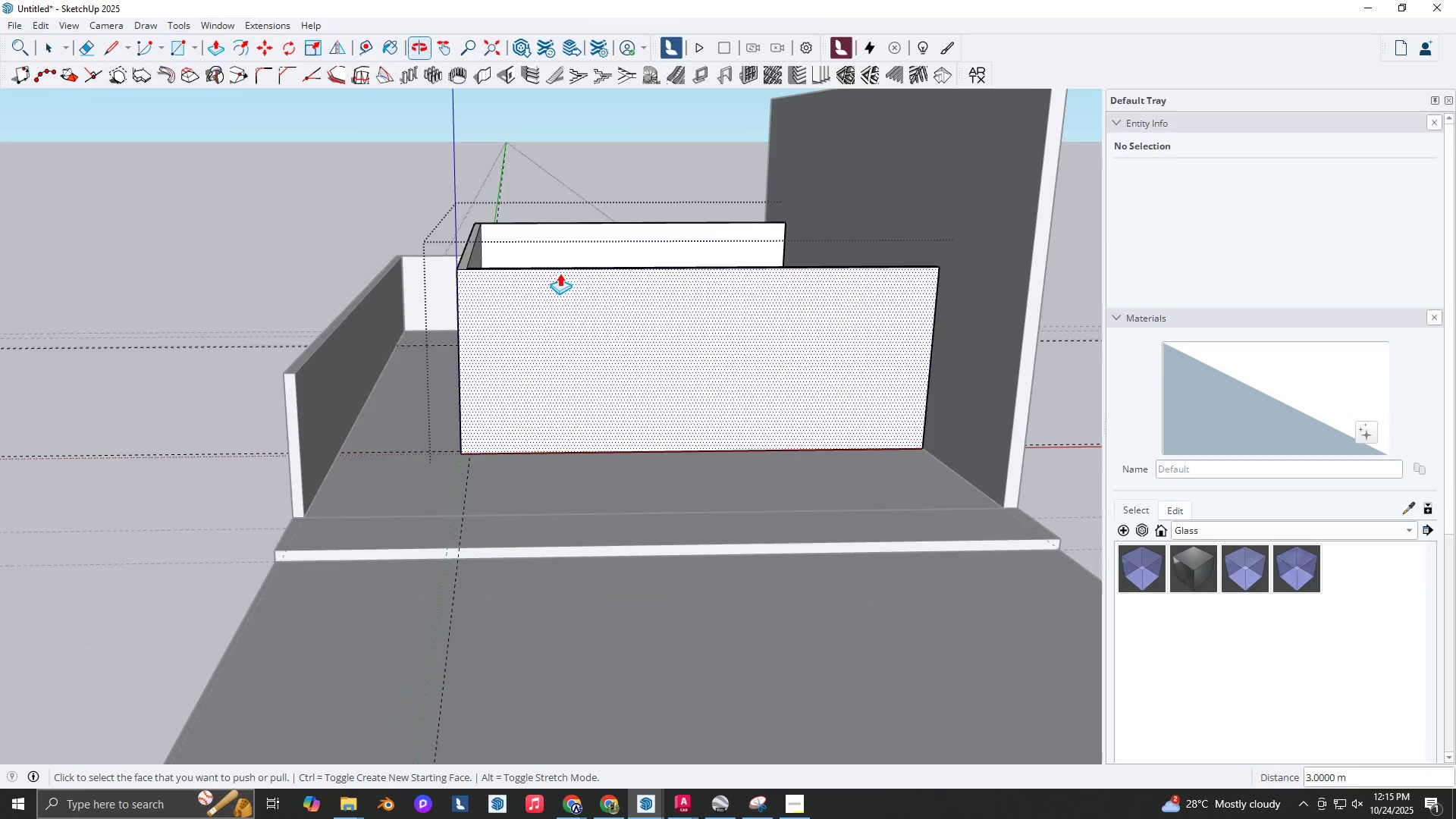 
key(Shift+ShiftLeft)
 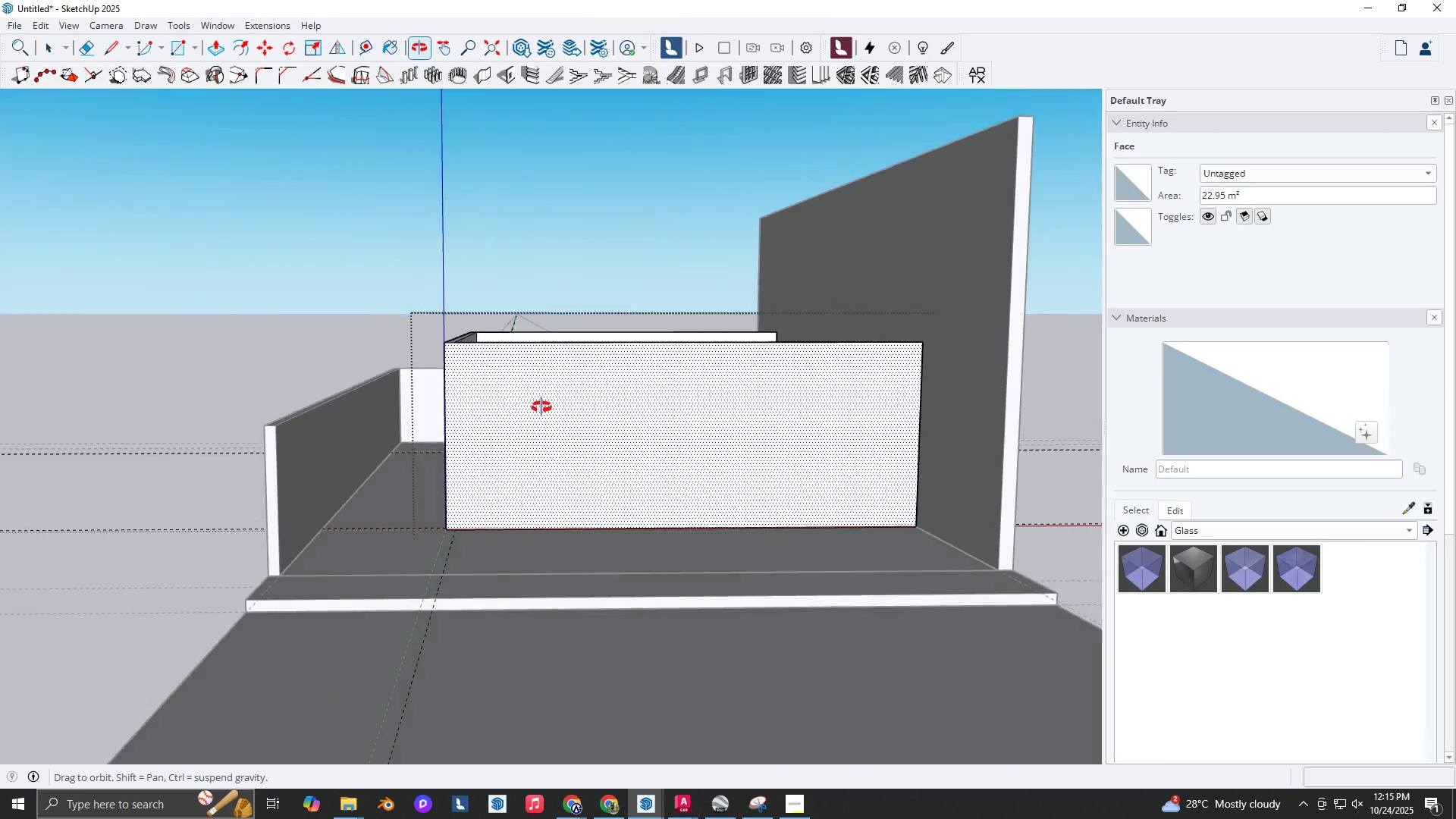 
scroll: coordinate [546, 491], scroll_direction: down, amount: 3.0
 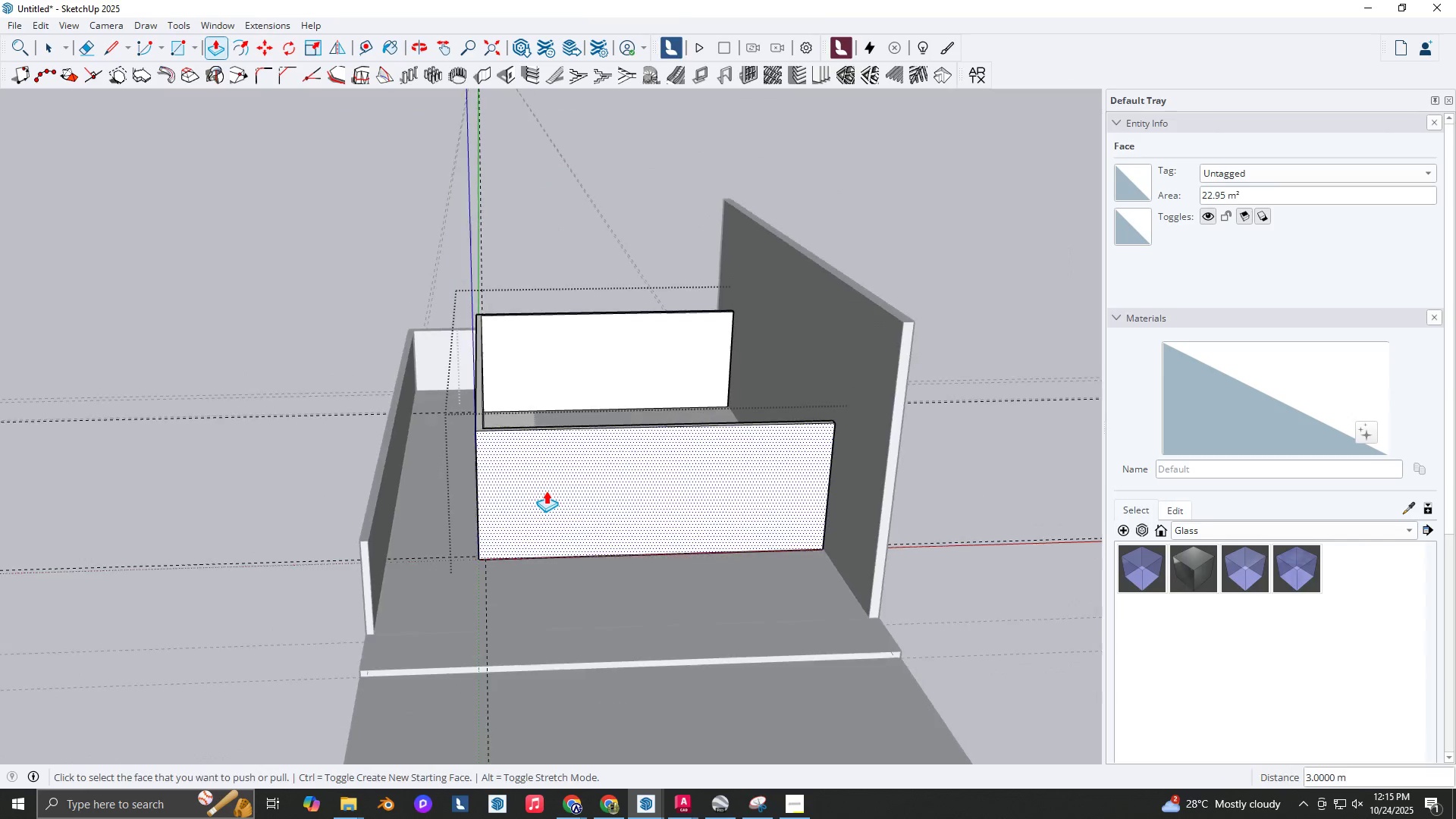 
key(Space)
 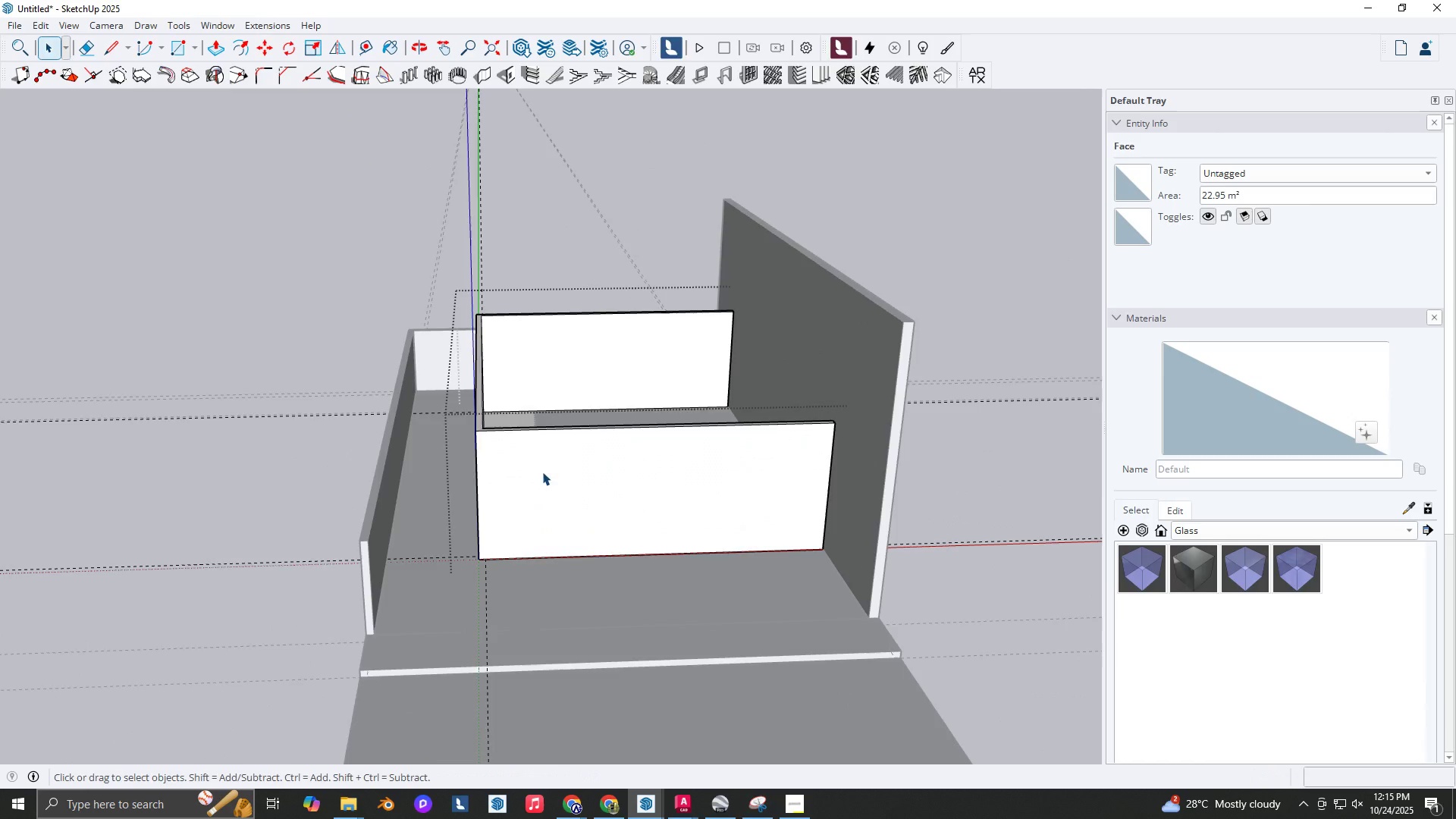 
key(Escape)
 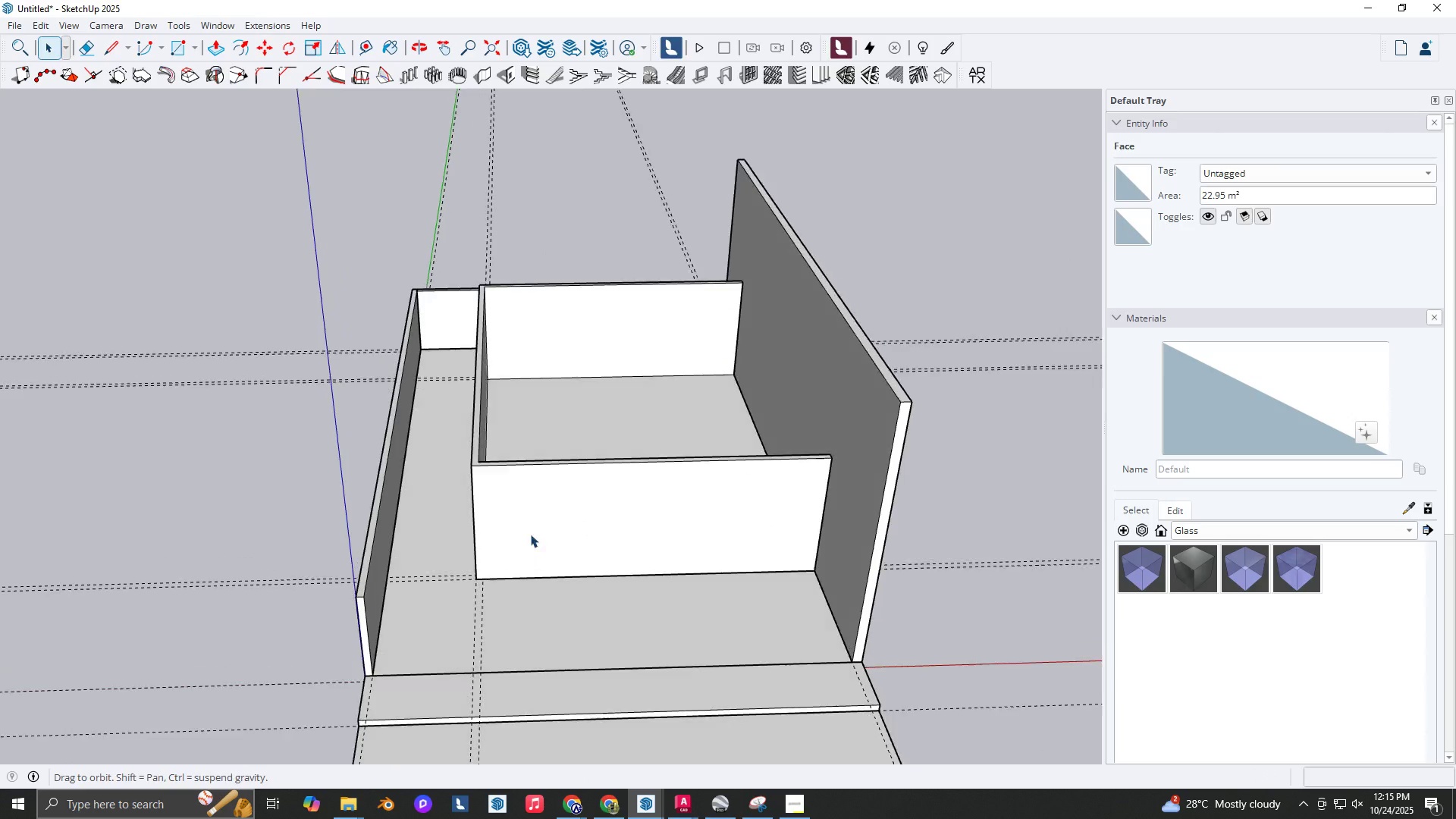 
key(R)
 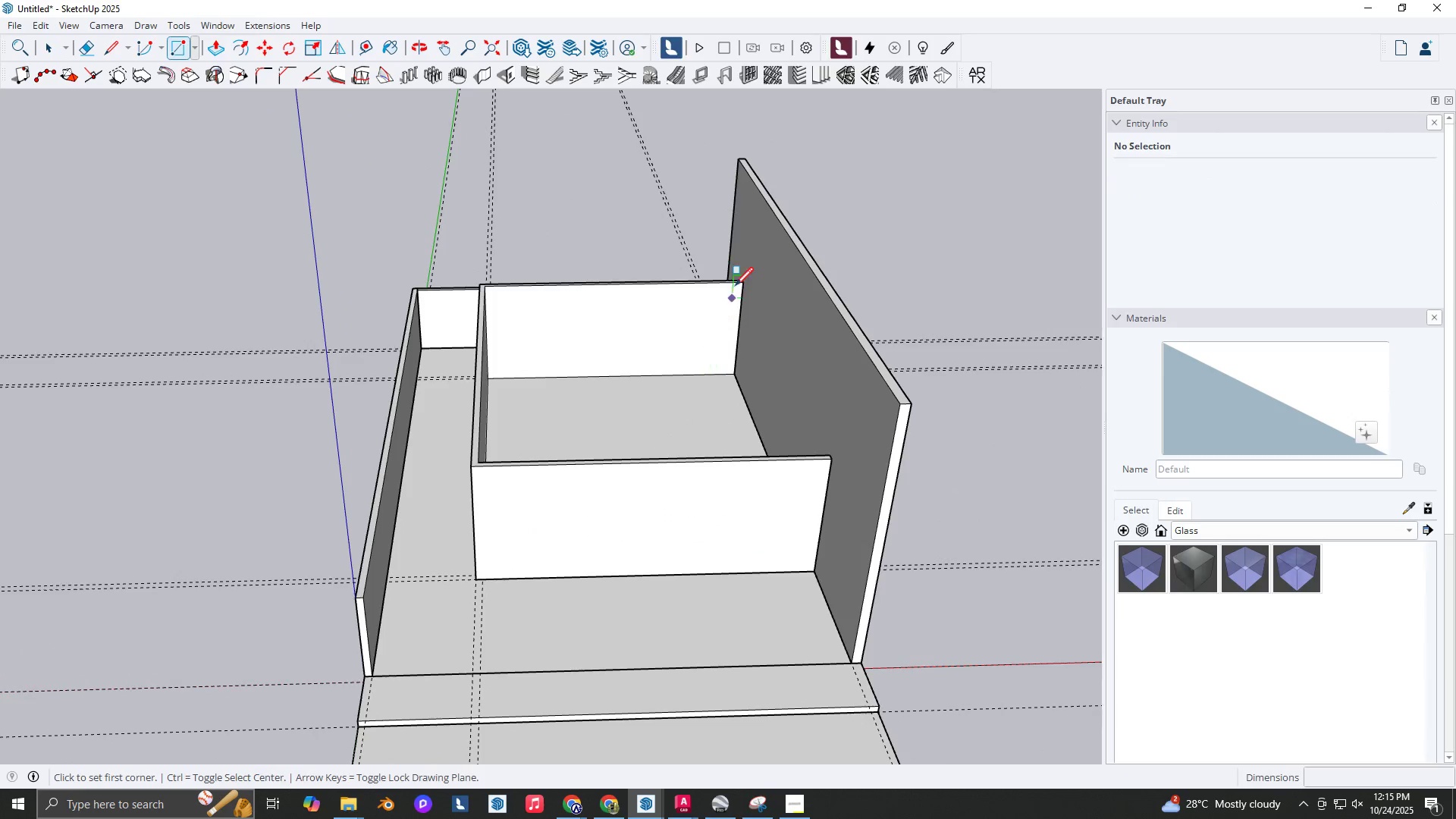 
scroll: coordinate [742, 275], scroll_direction: up, amount: 6.0
 